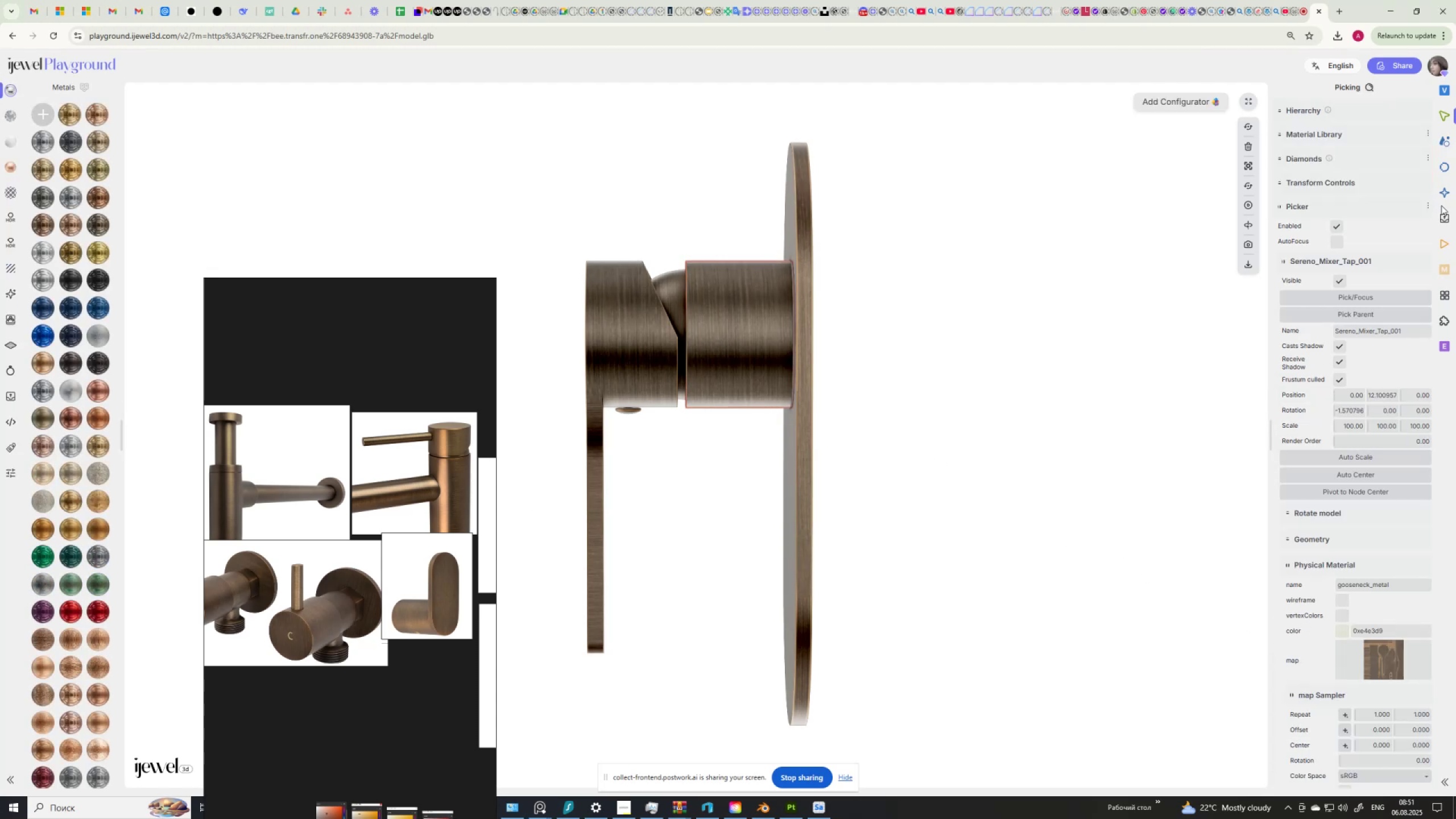 
left_click([1446, 191])
 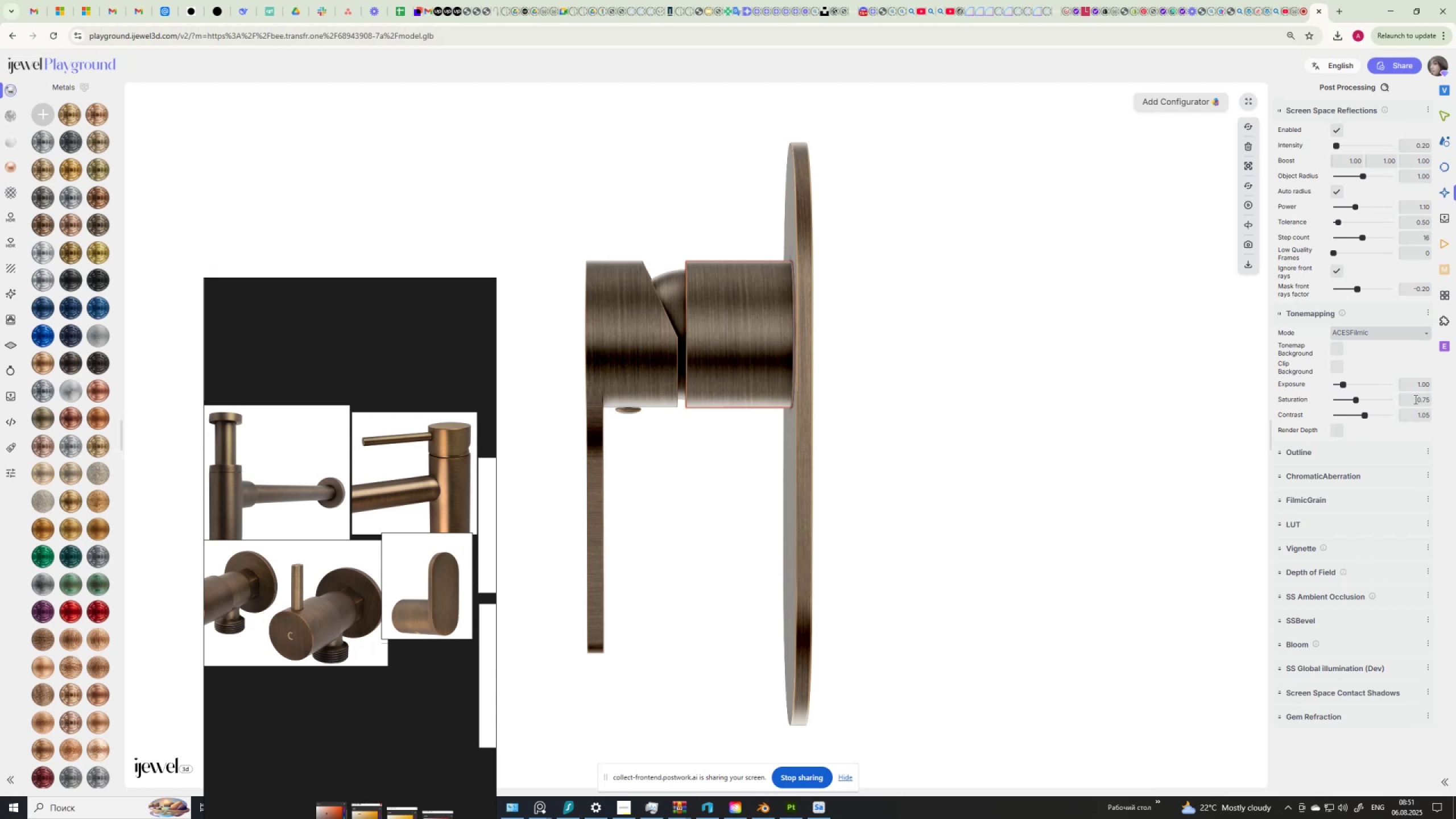 
key(Numpad0)
 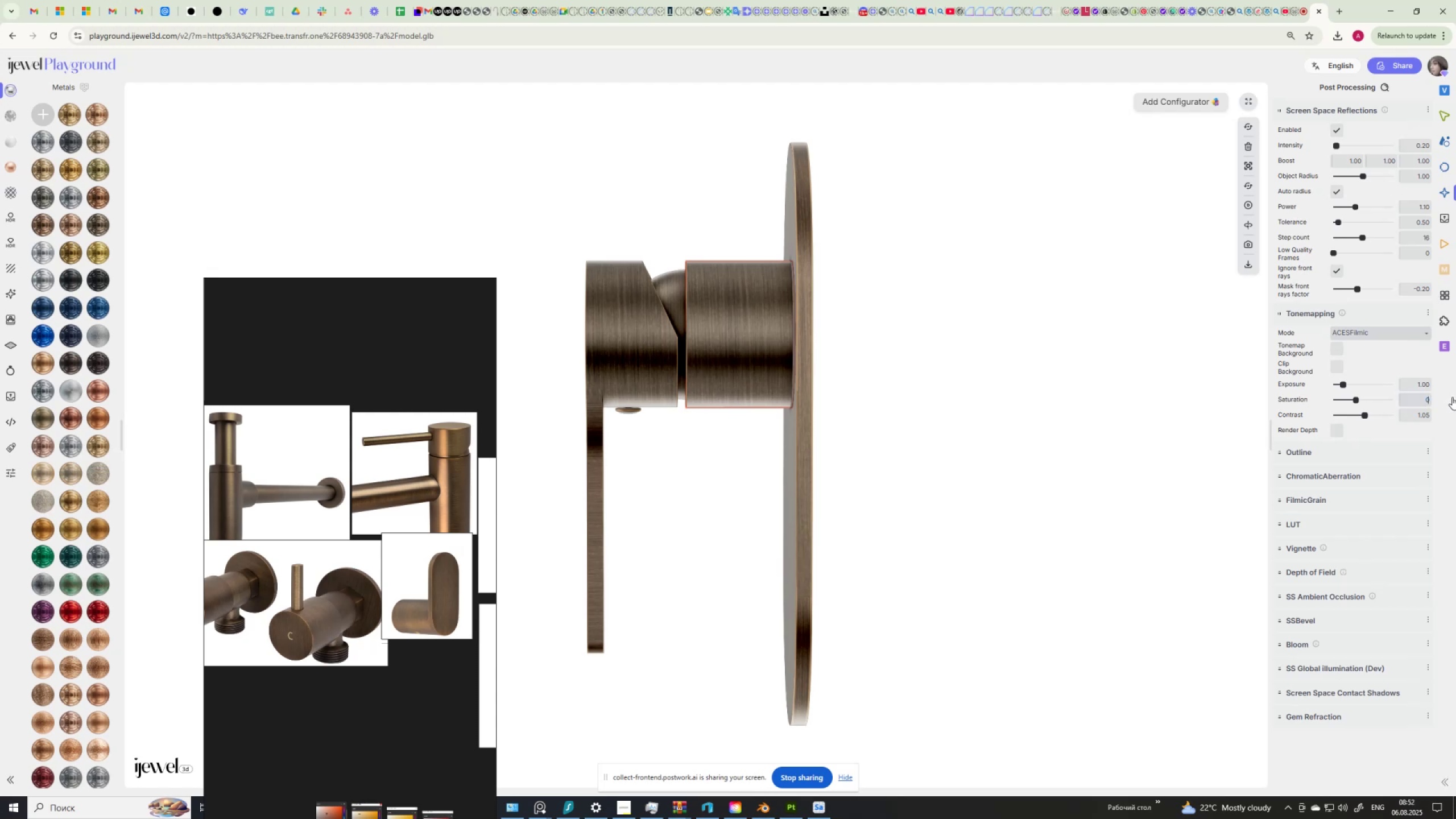 
key(NumpadDecimal)
 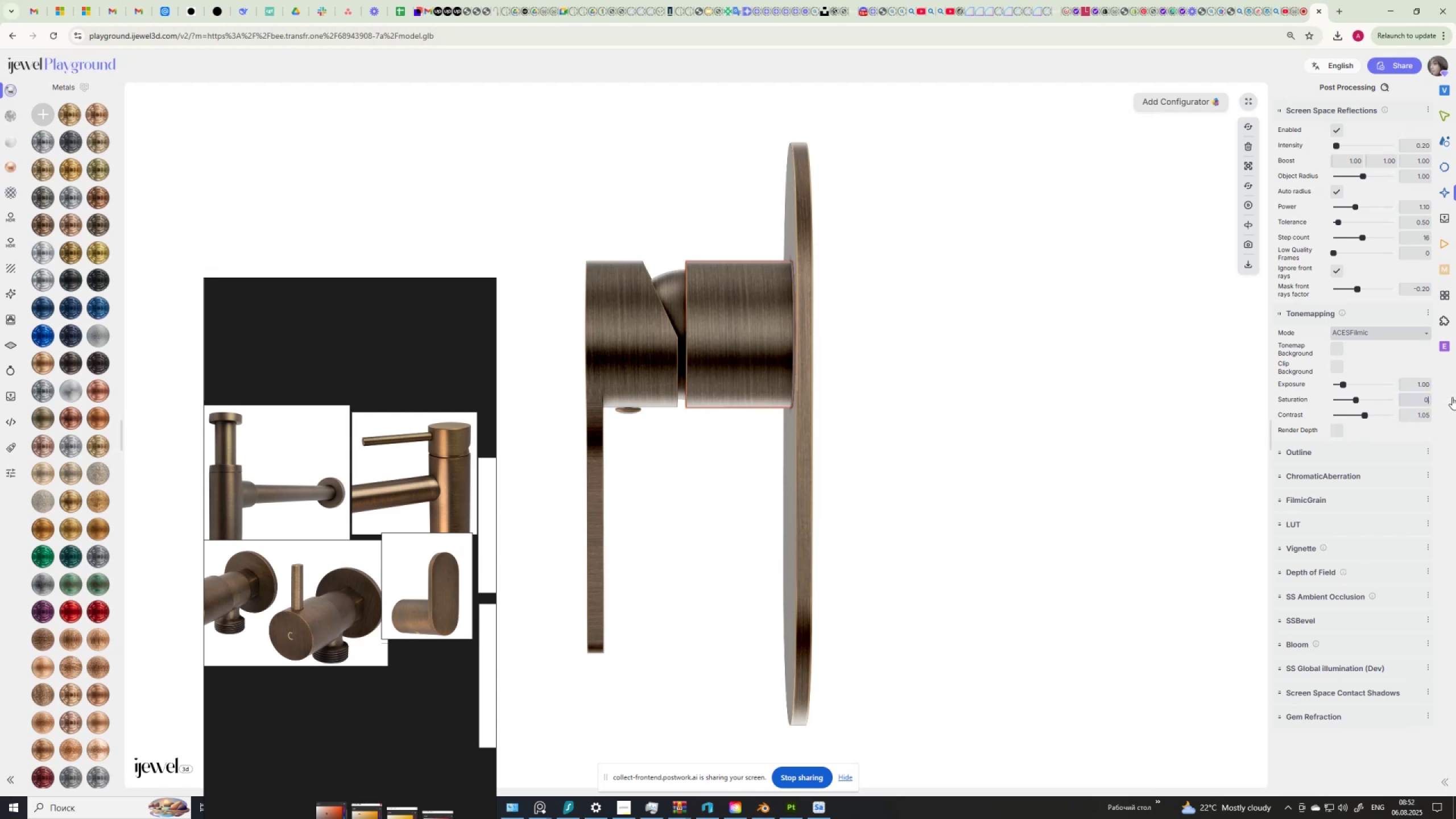 
key(Numpad8)
 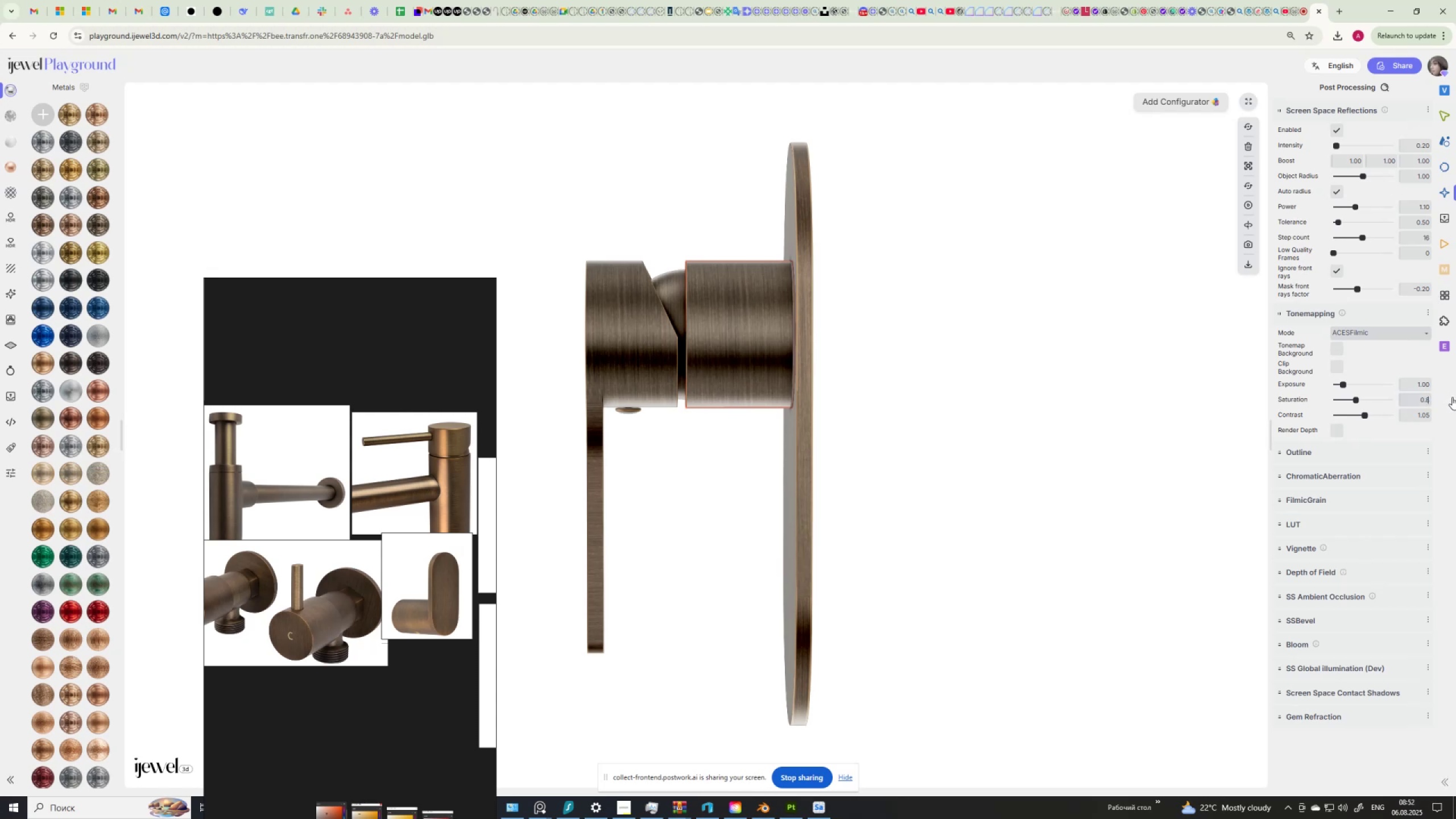 
key(NumpadEnter)
 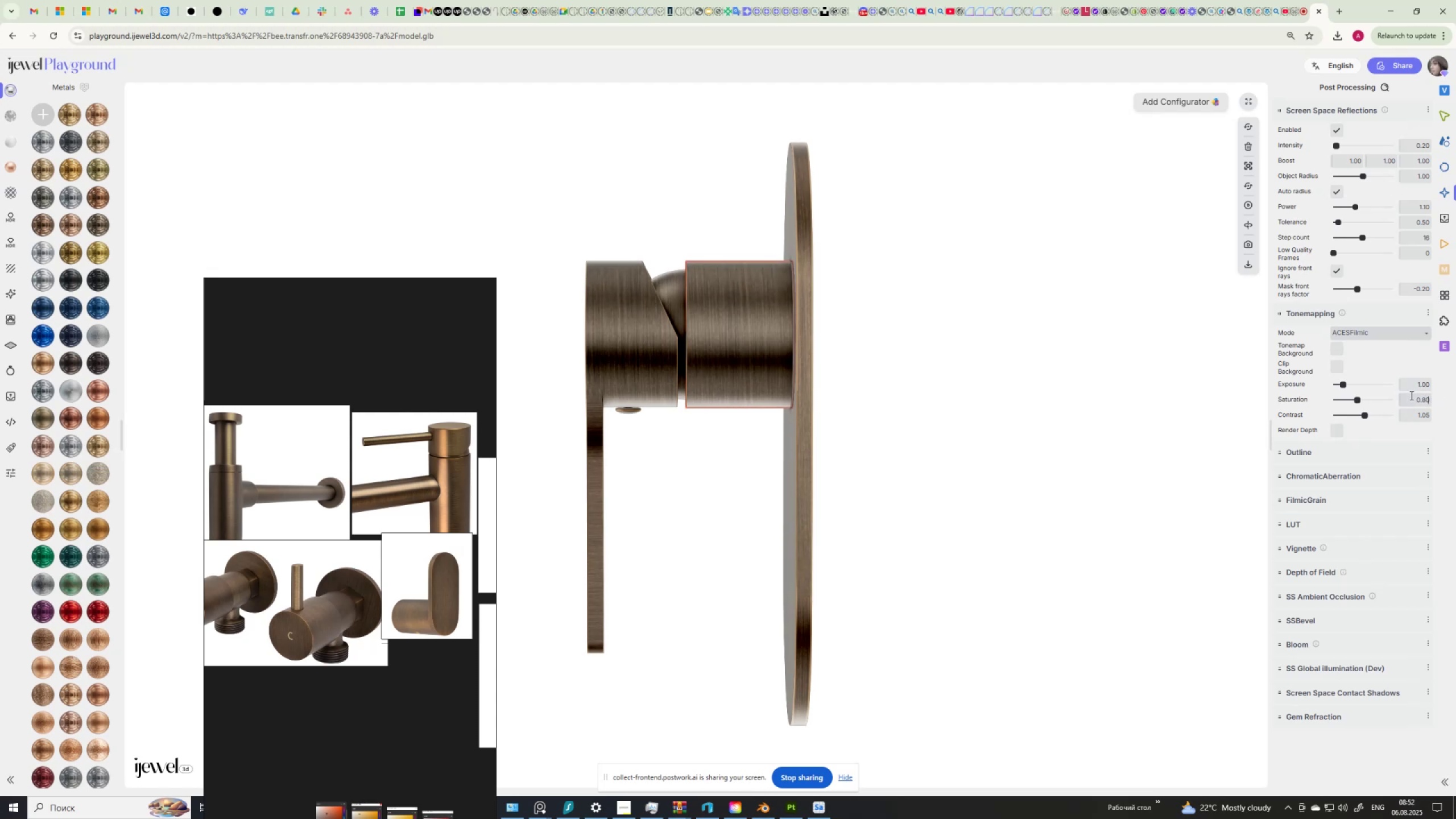 
key(Numpad0)
 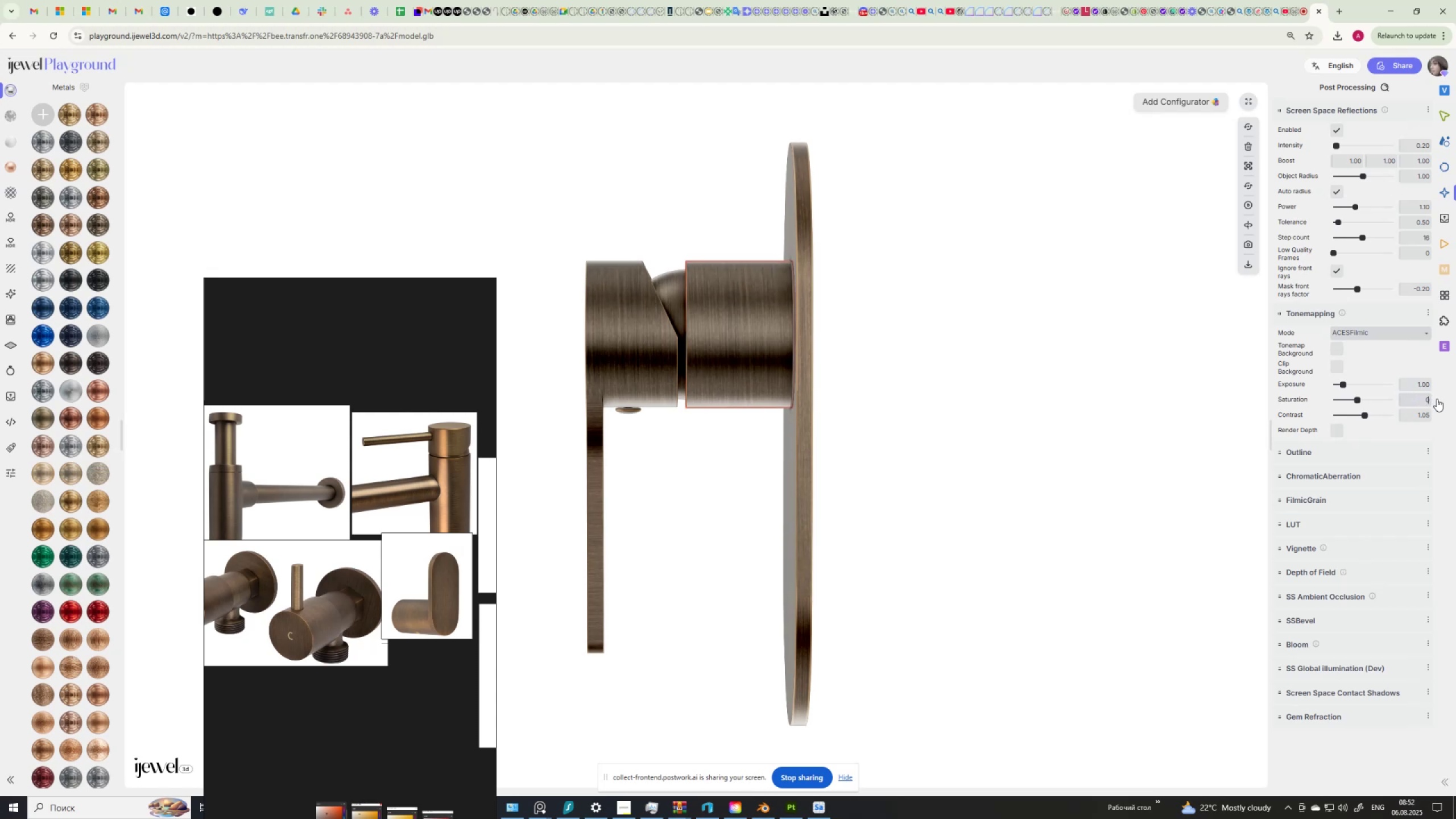 
key(NumpadDecimal)
 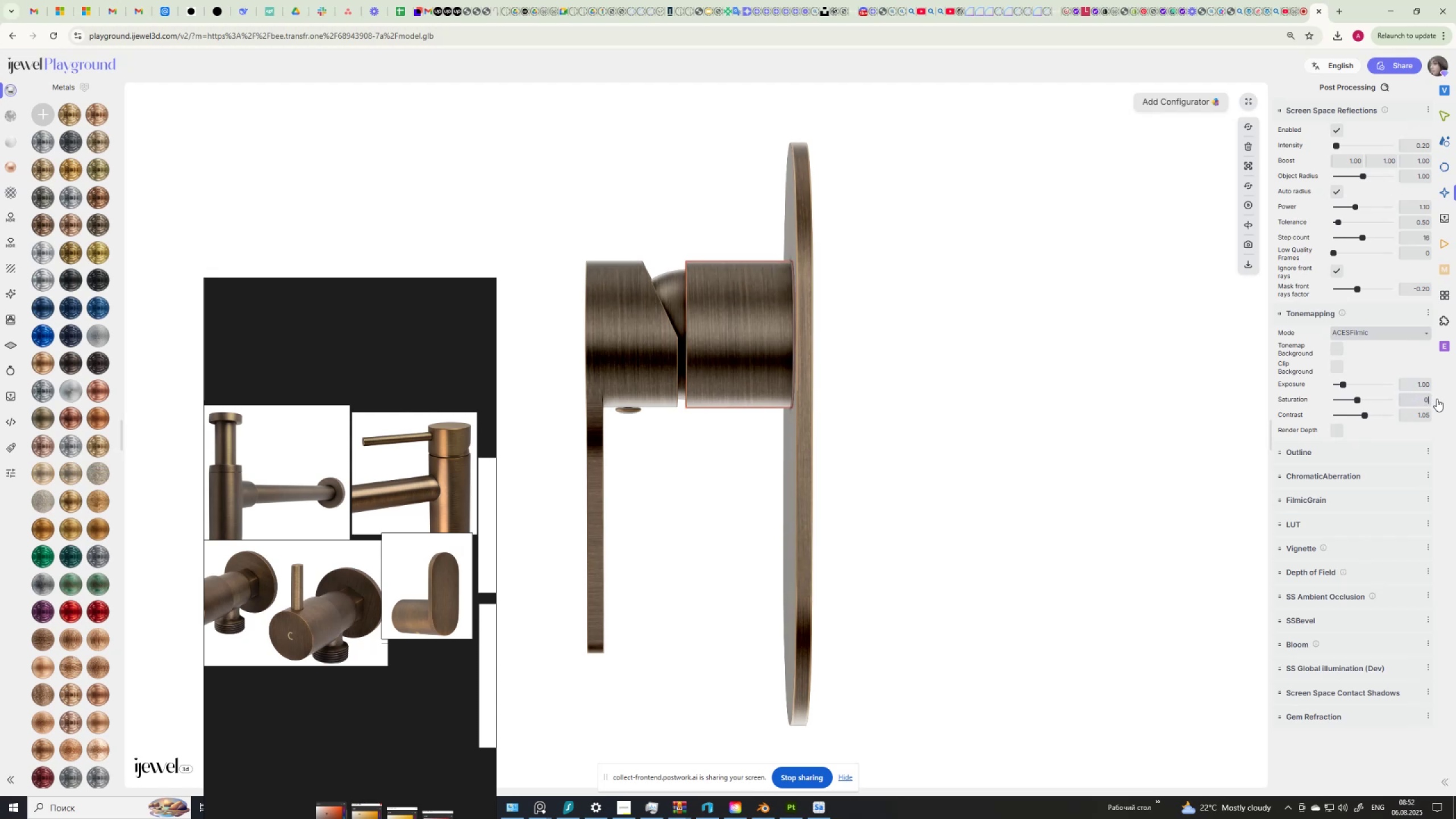 
key(Numpad8)
 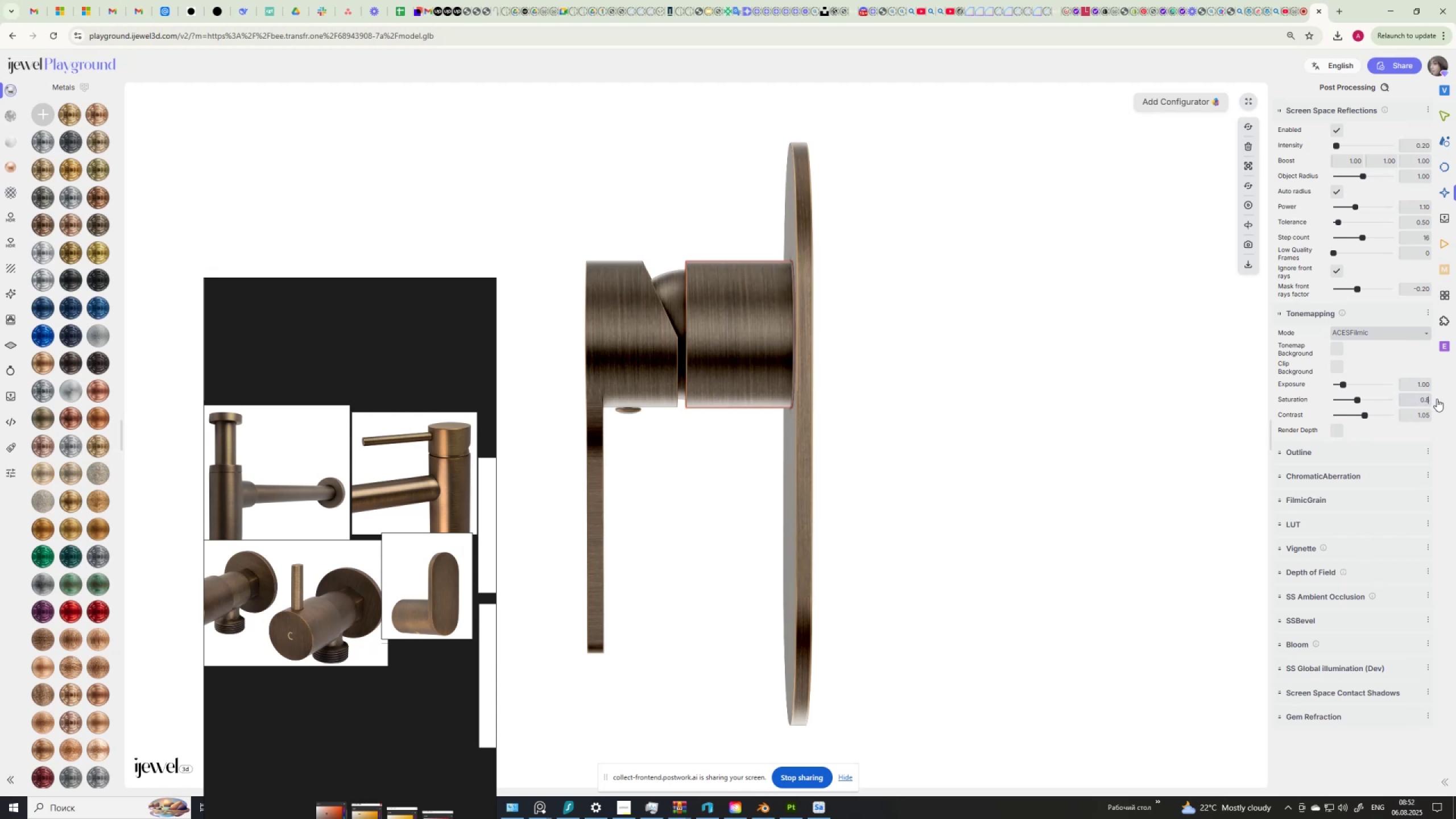 
key(Numpad5)
 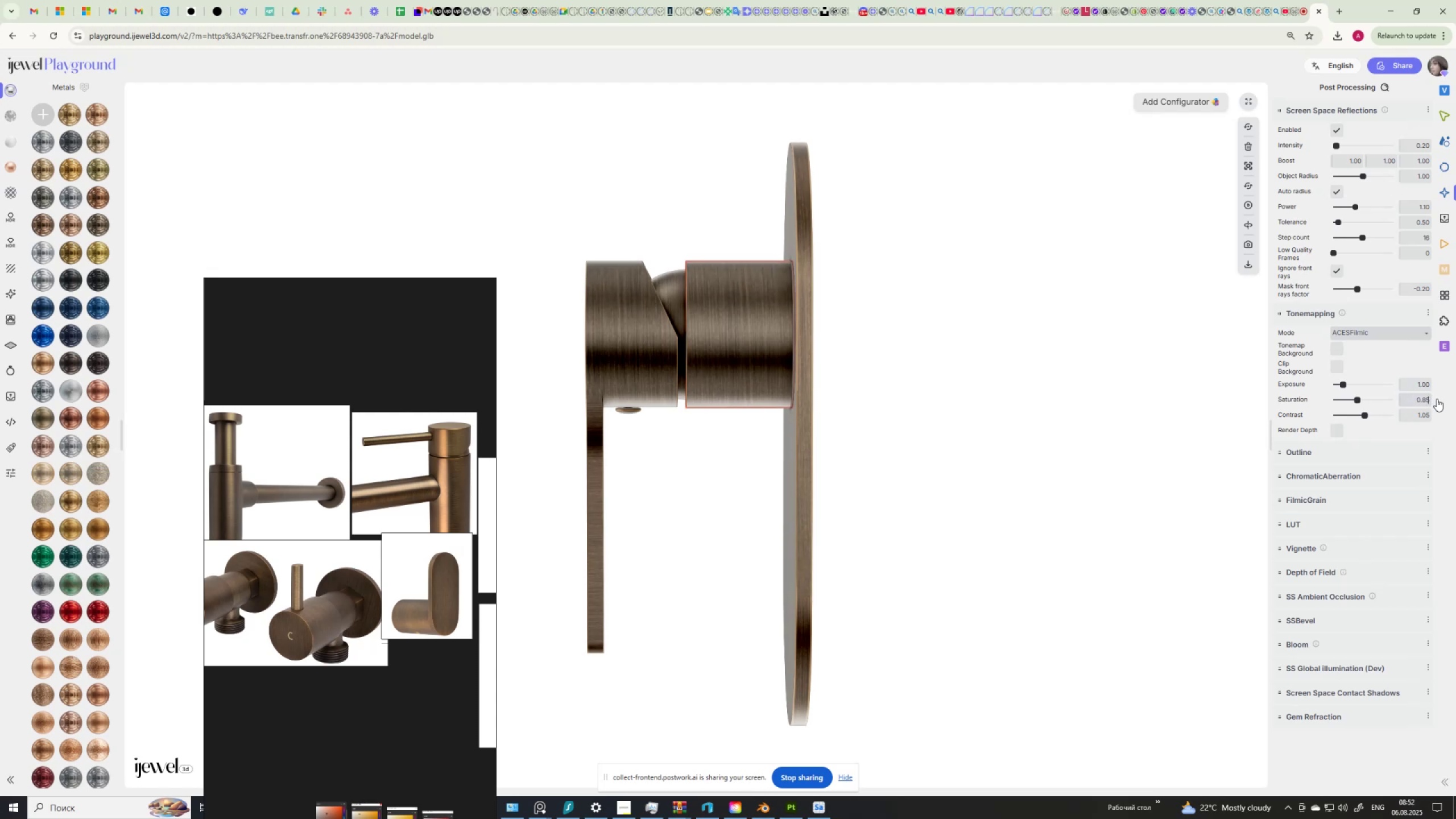 
key(NumpadEnter)
 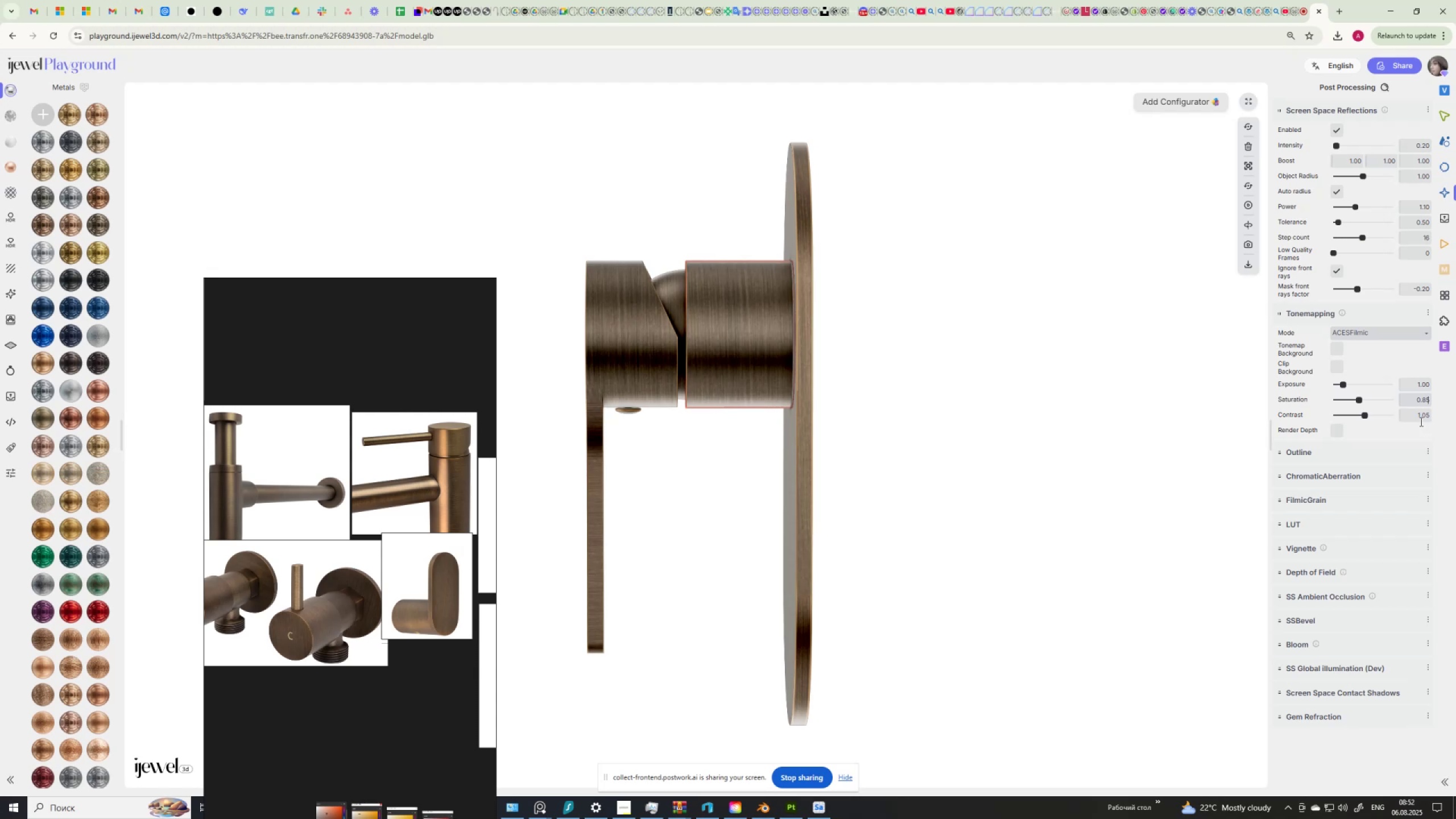 
wait(5.85)
 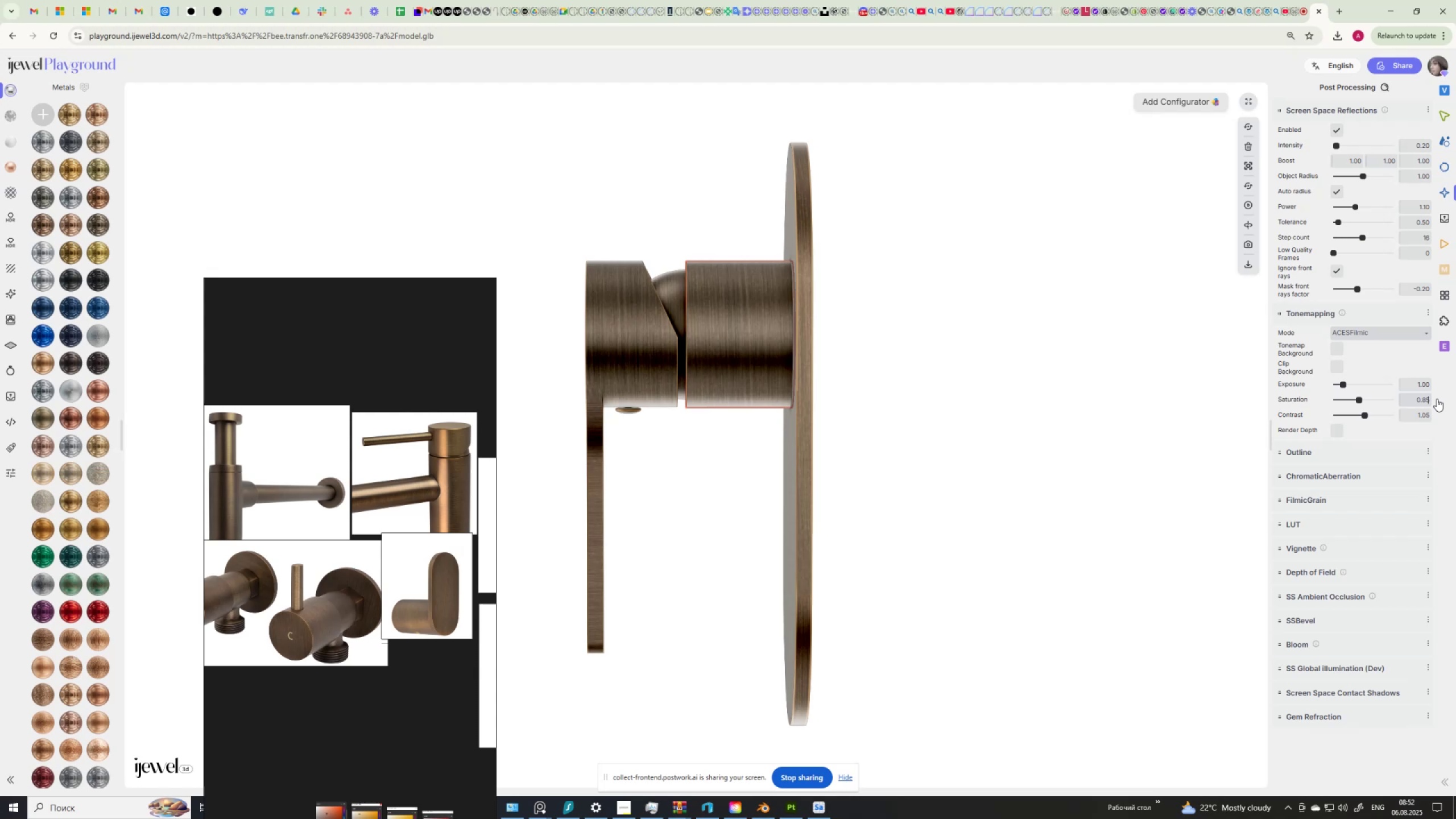 
key(Numpad1)
 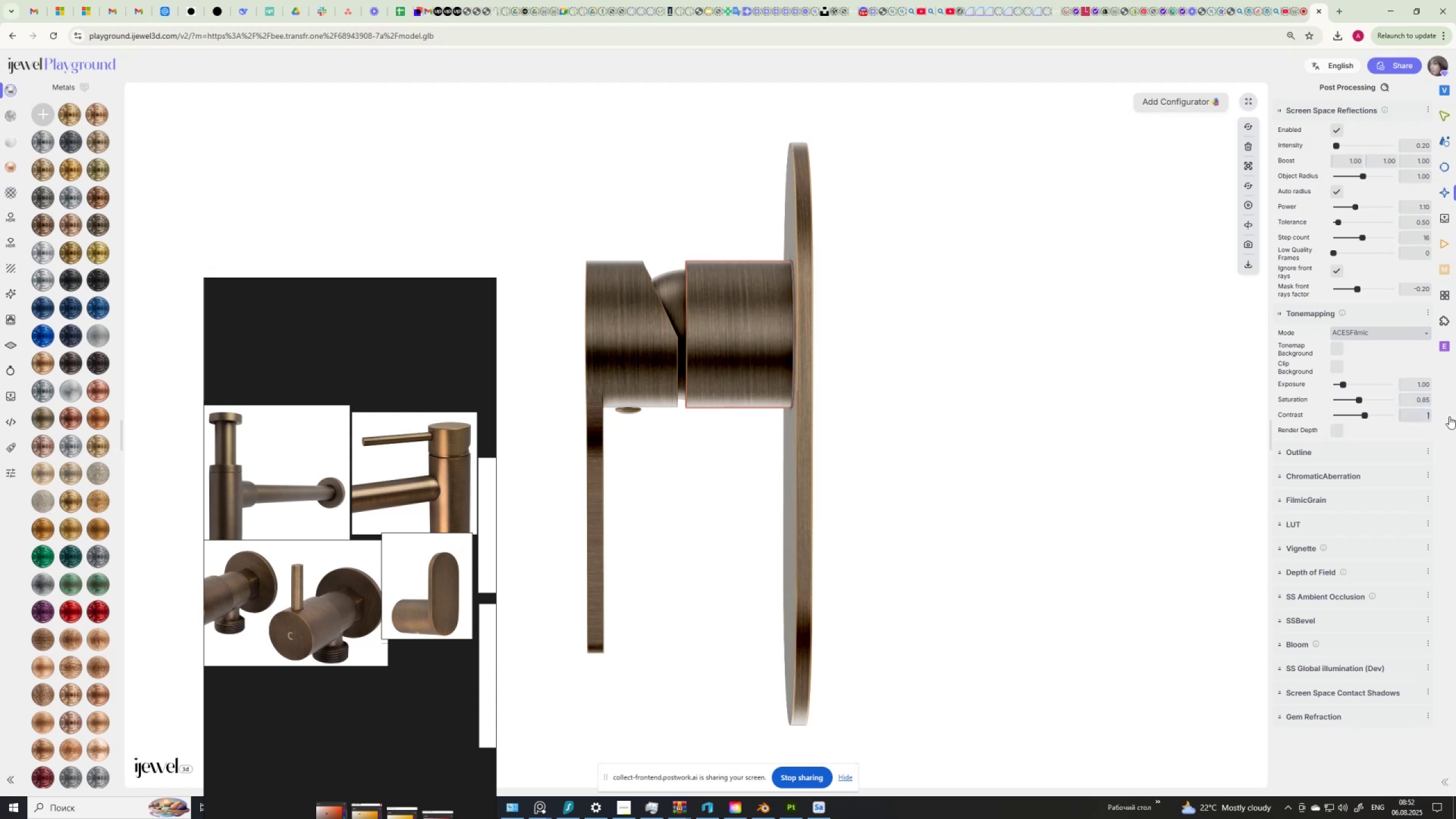 
key(NumpadDecimal)
 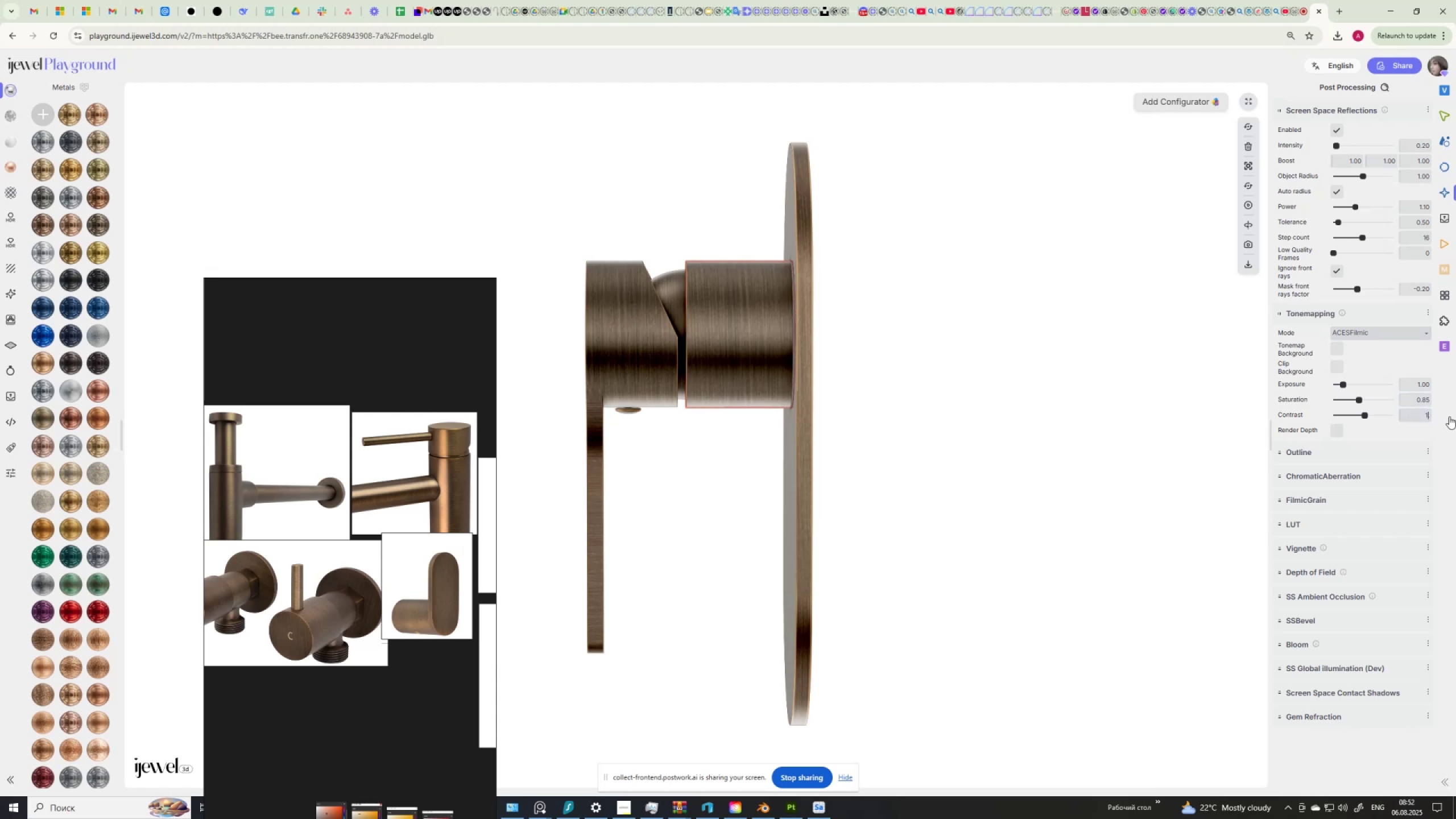 
key(Numpad0)
 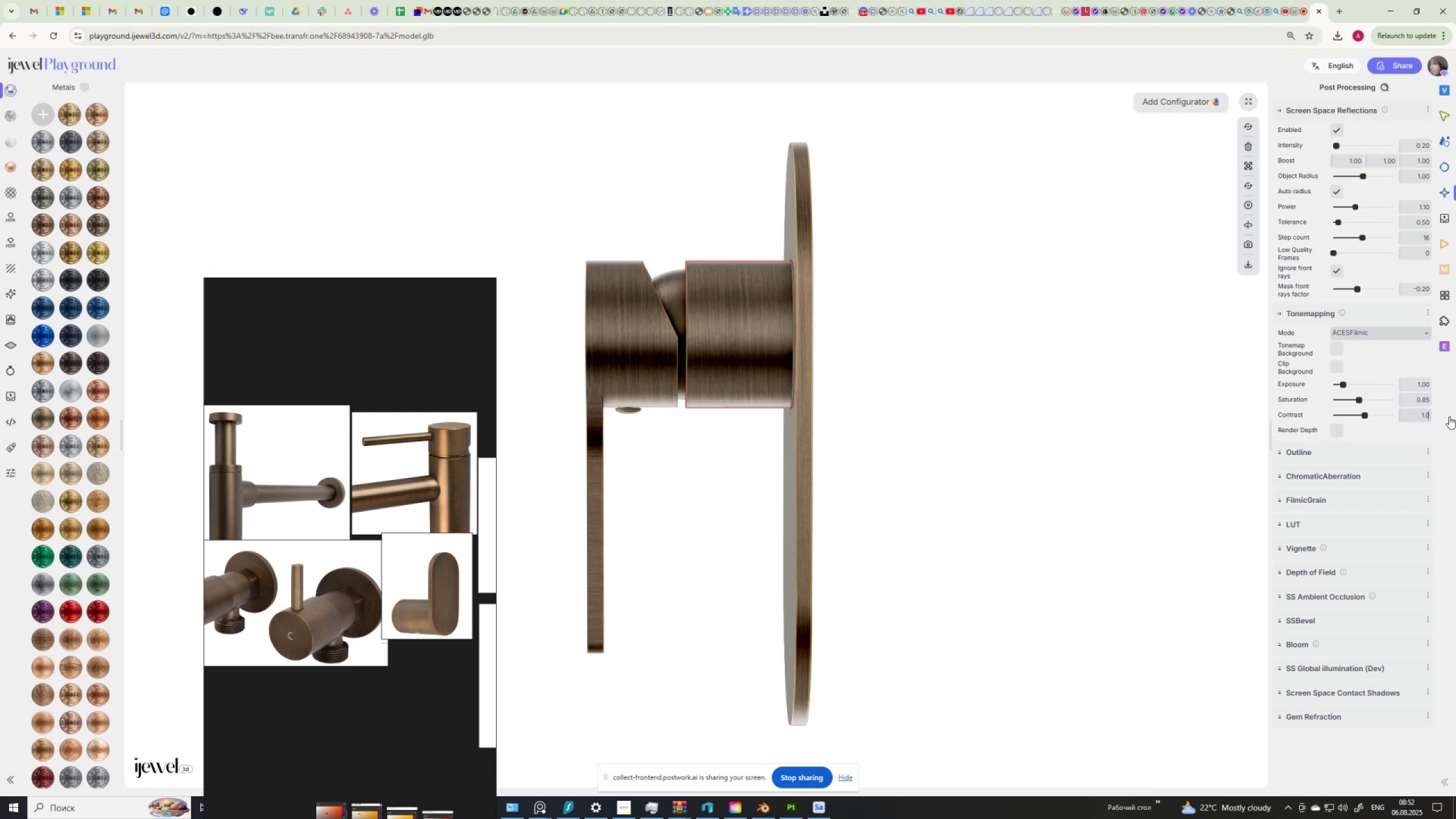 
key(Numpad3)
 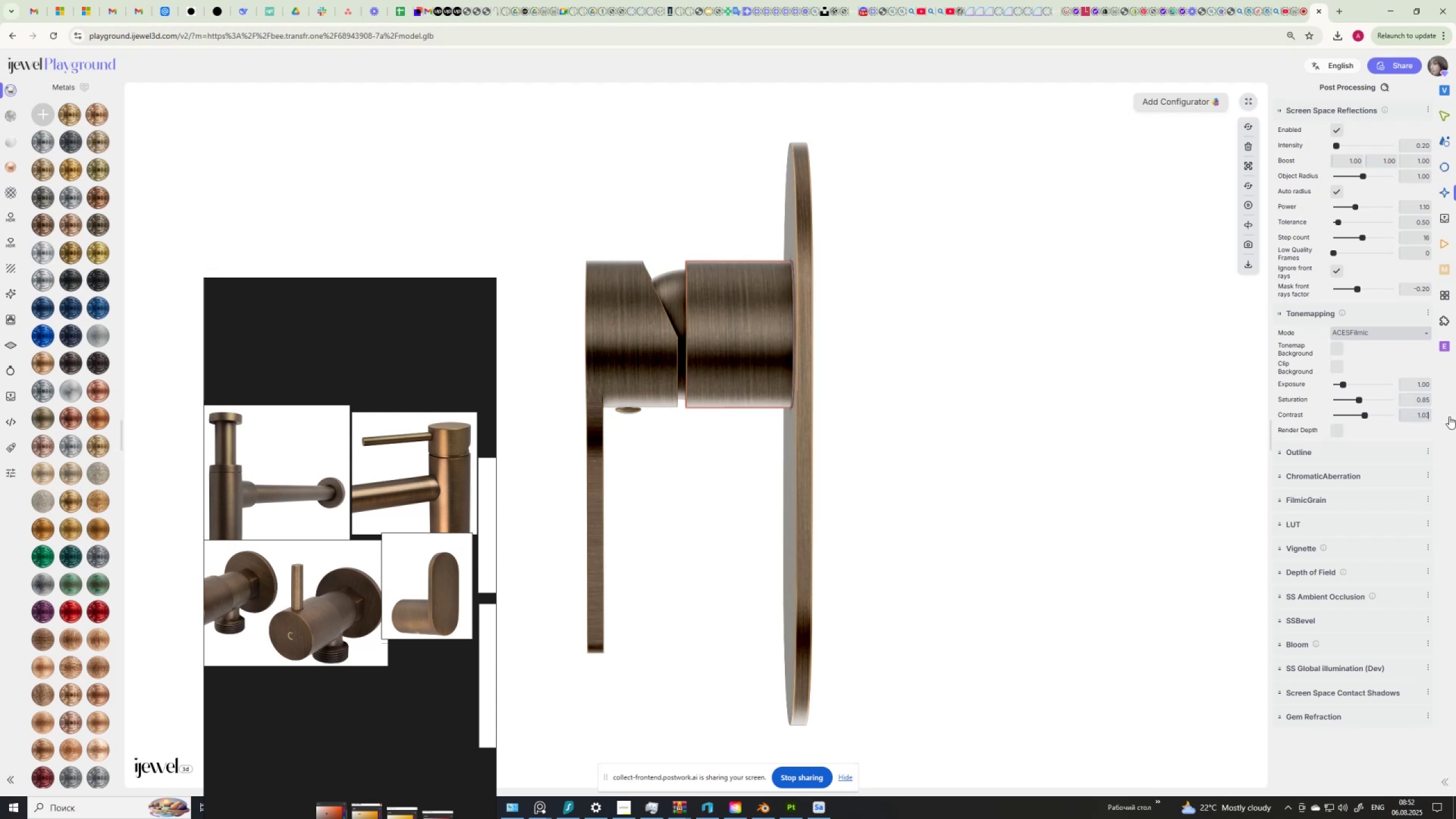 
key(NumpadEnter)
 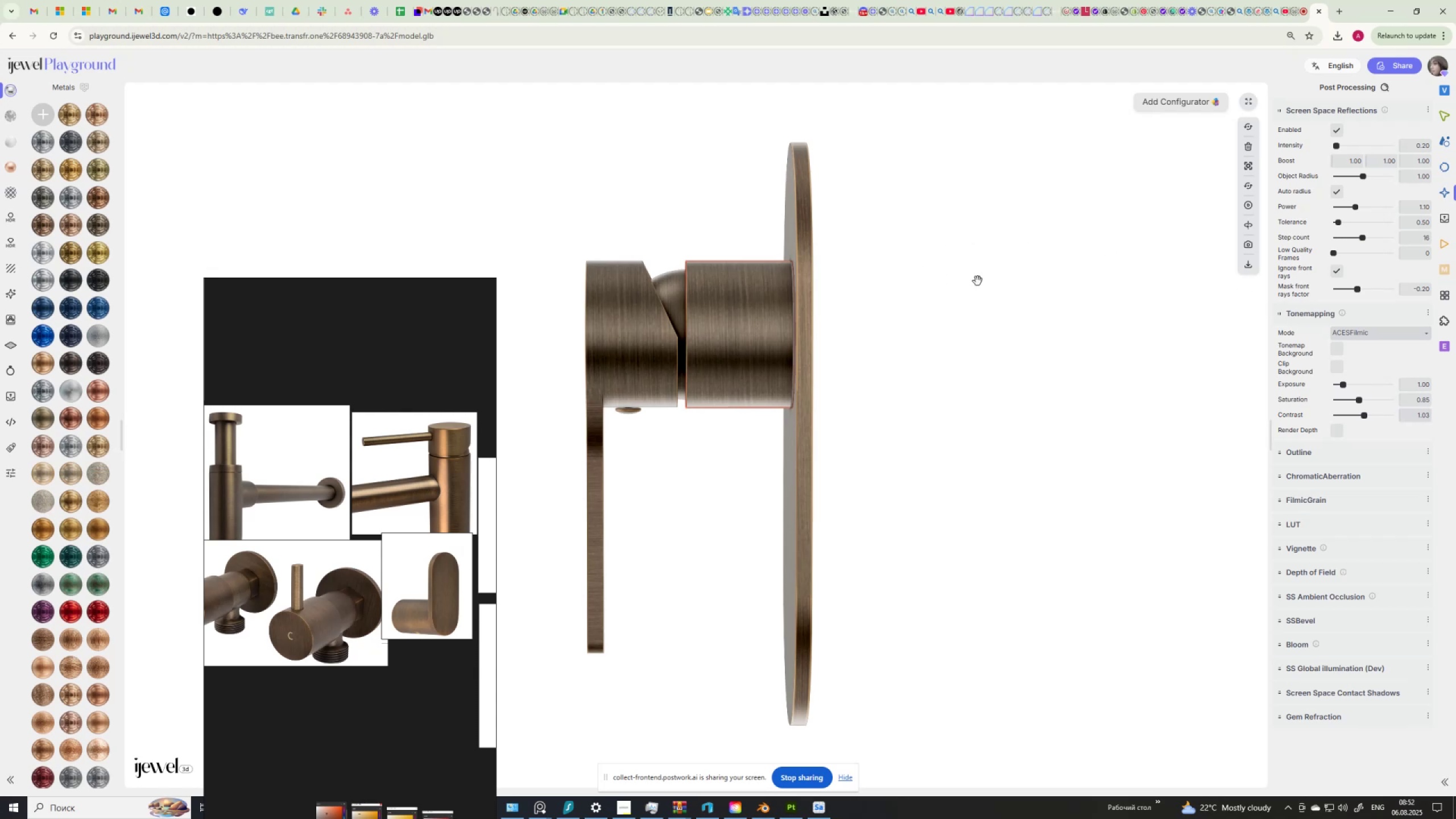 
wait(7.68)
 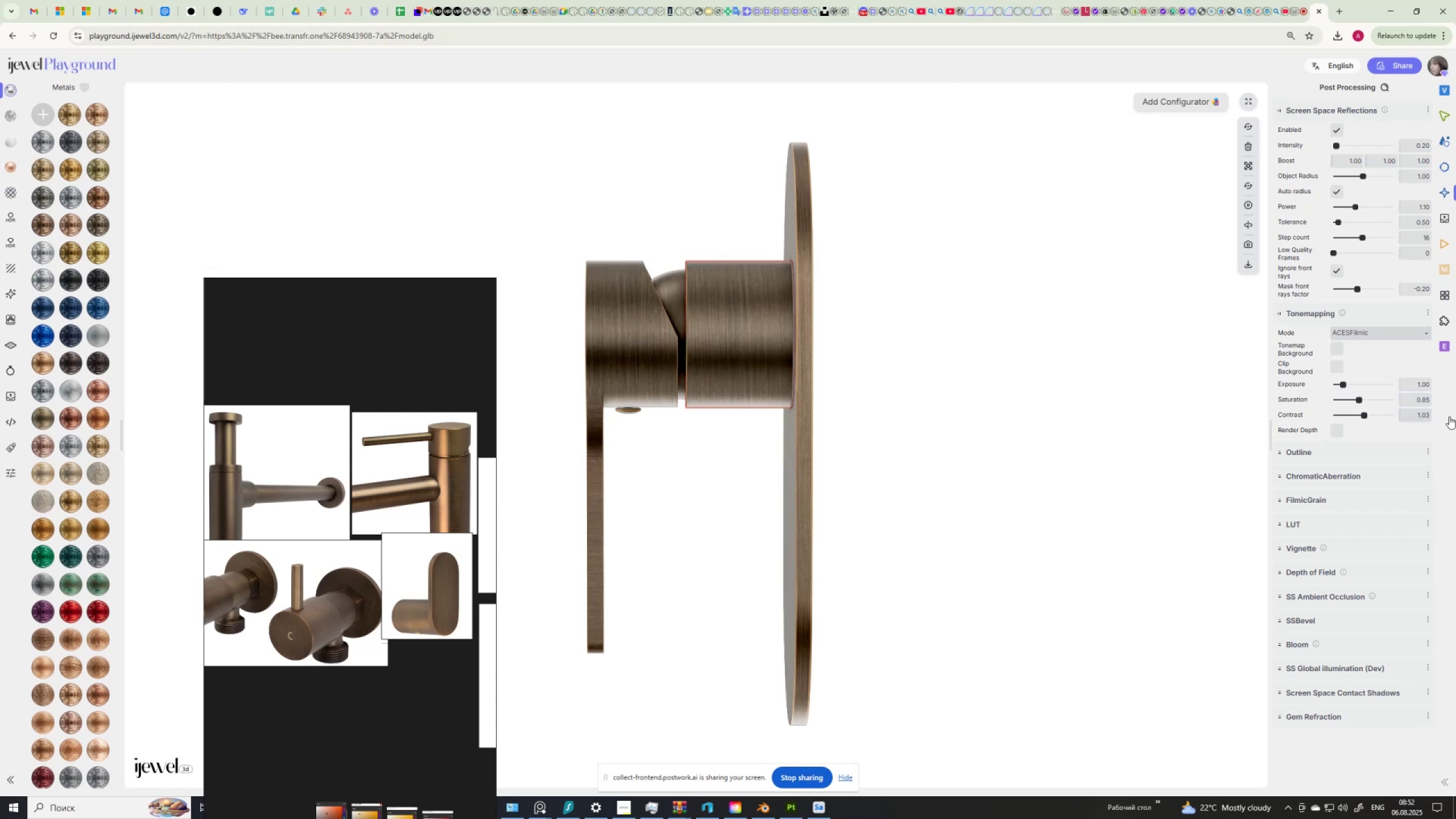 
mouse_move([1447, 162])
 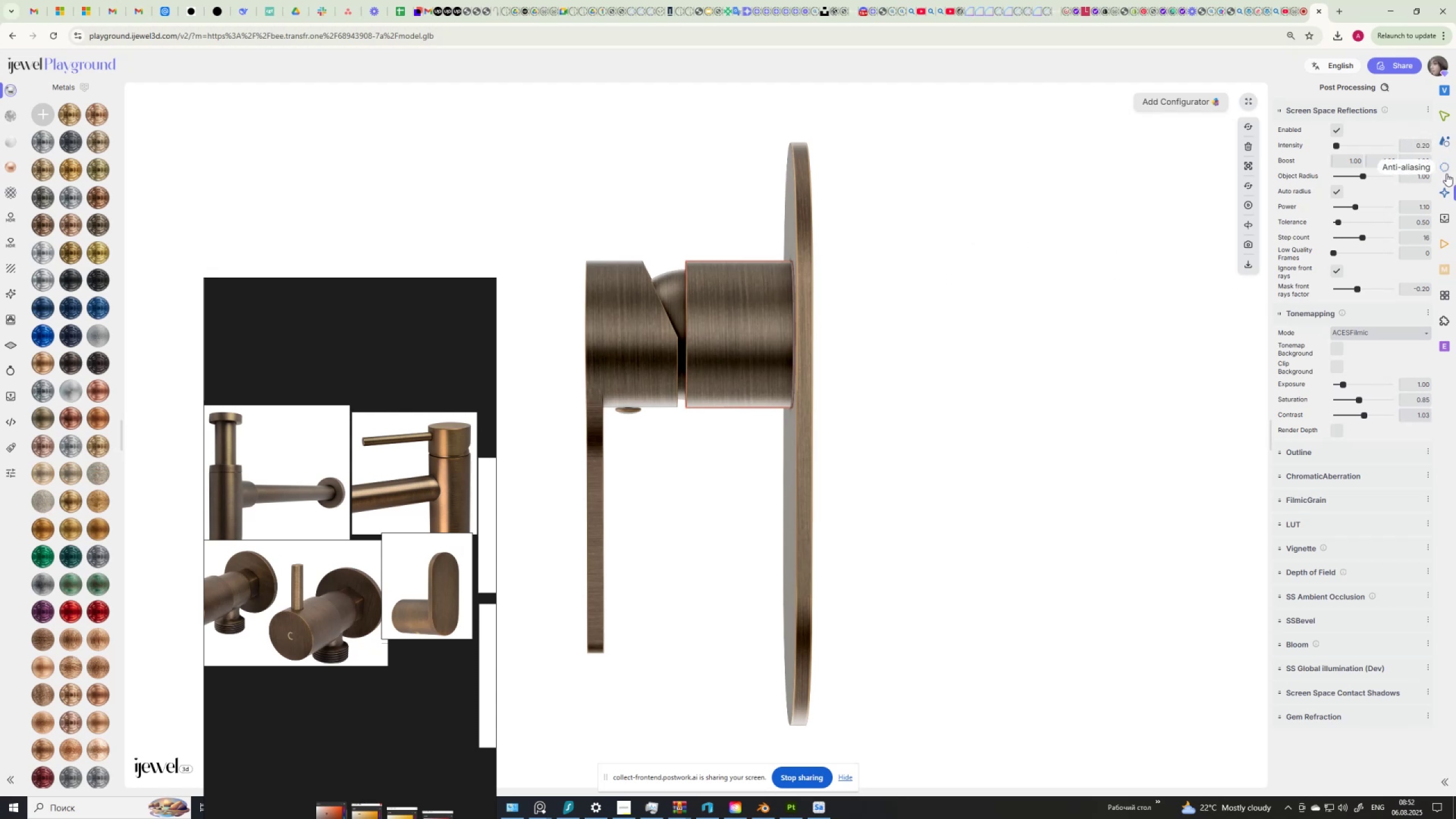 
mouse_move([1446, 173])
 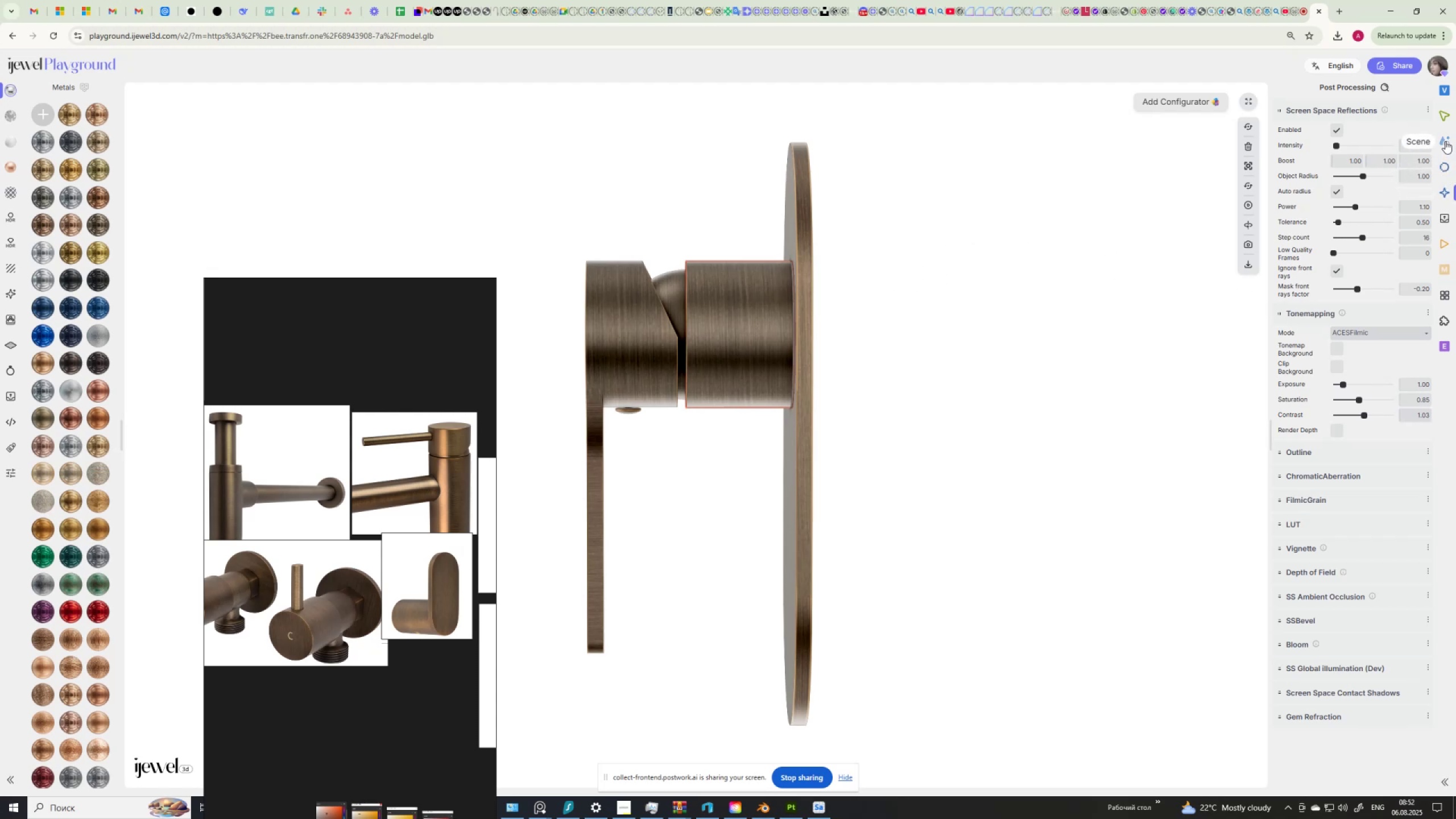 
left_click([1445, 140])
 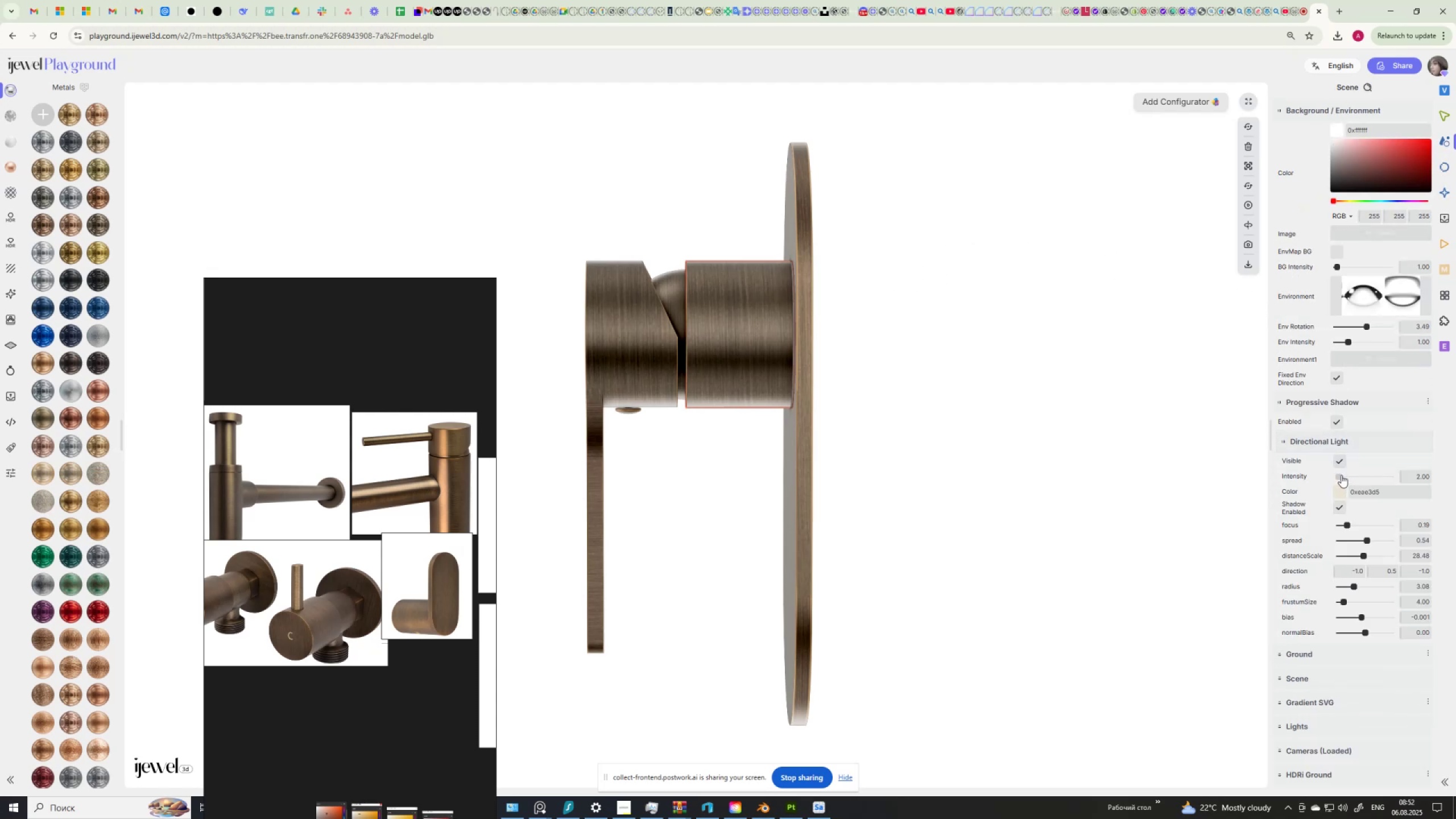 
left_click([1342, 460])
 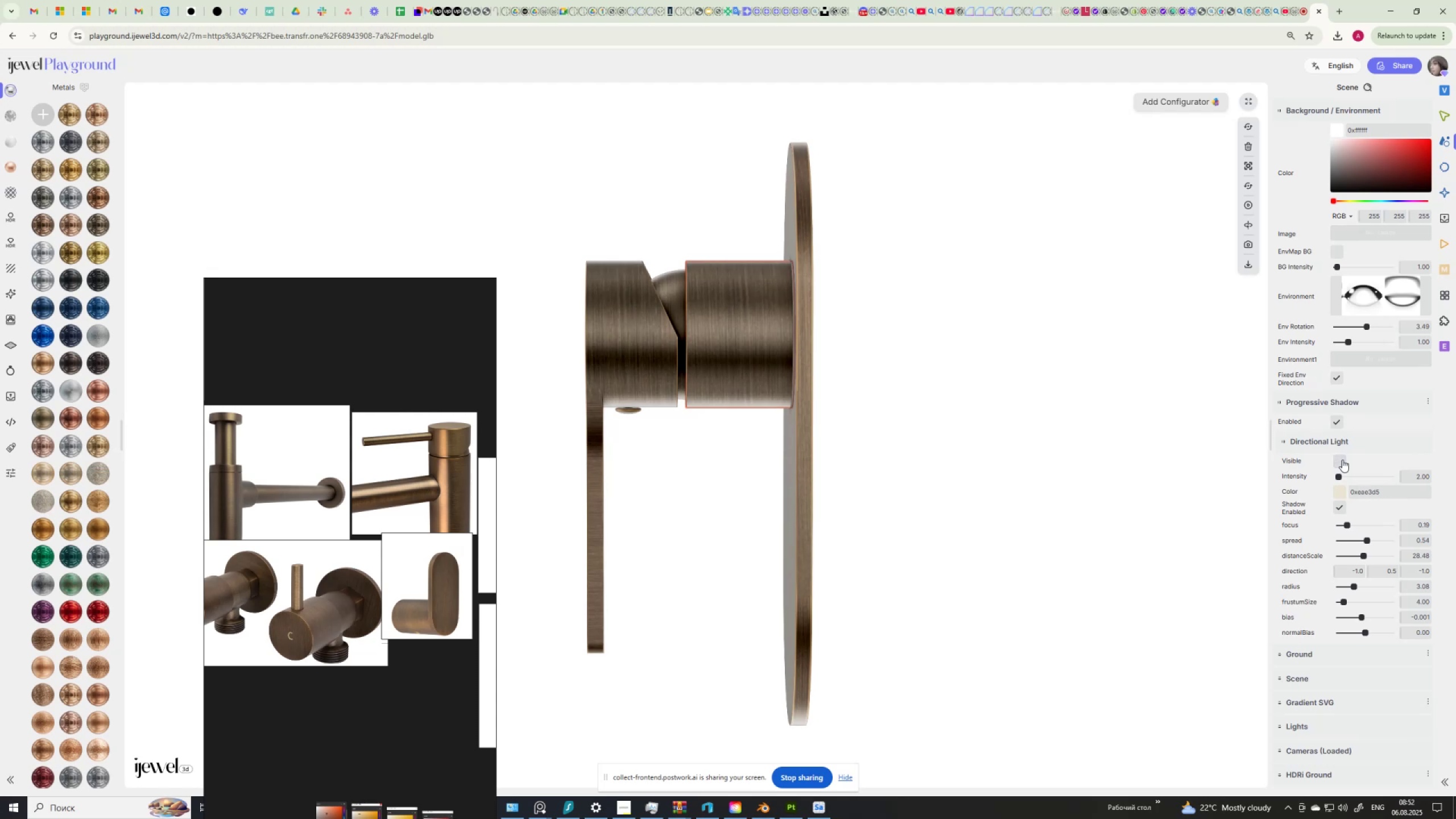 
left_click([1342, 460])
 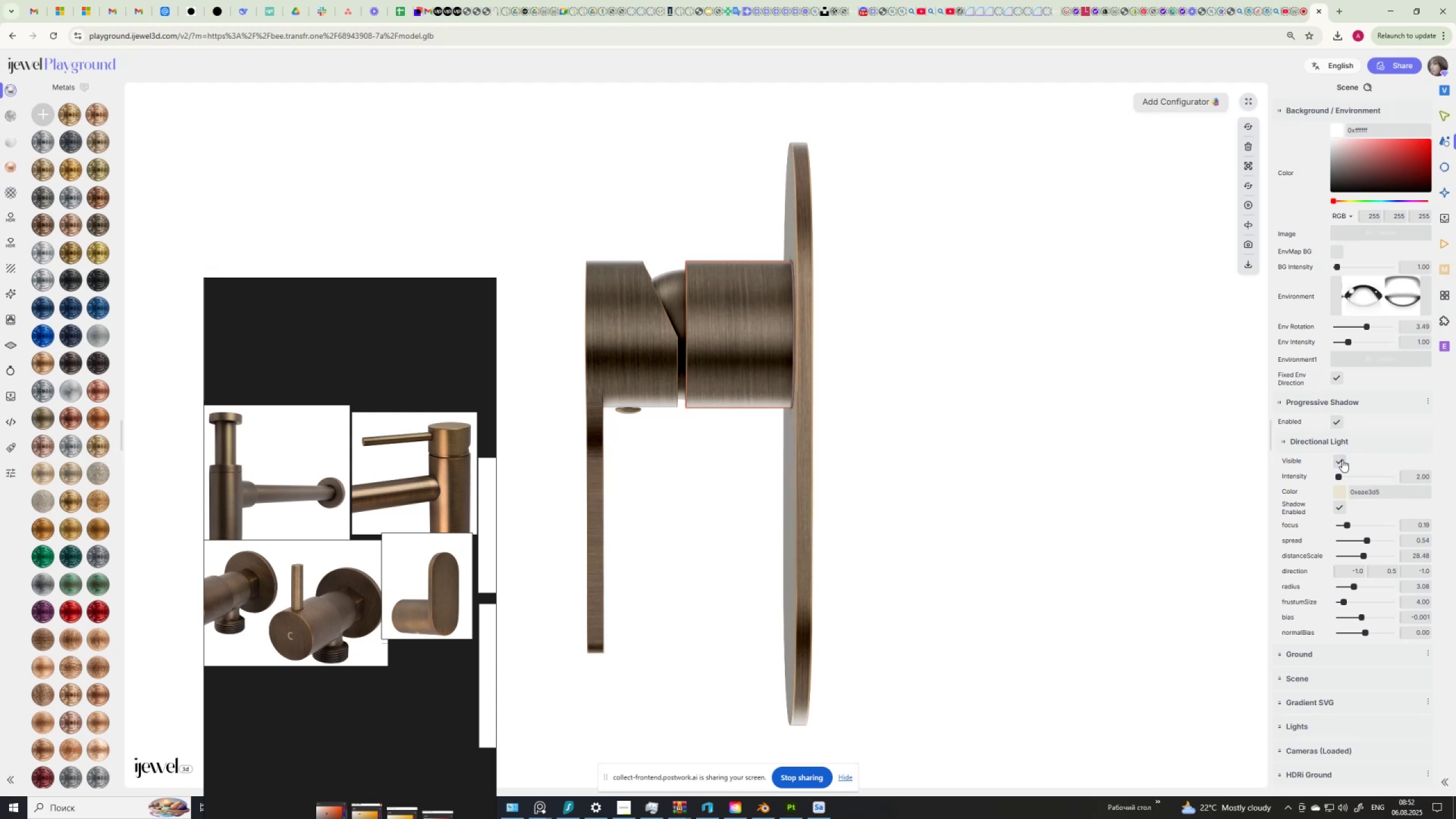 
left_click([1342, 460])
 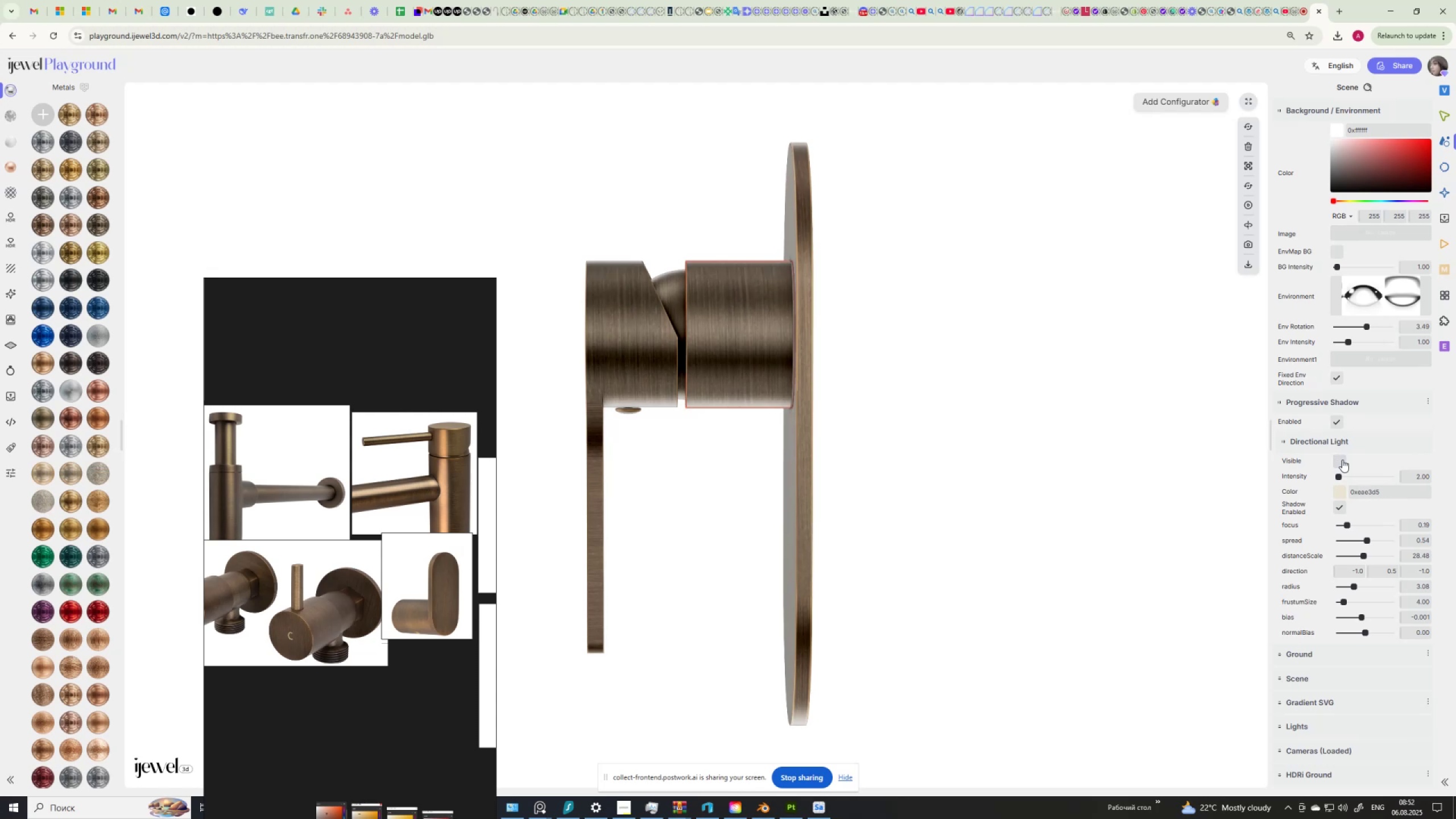 
left_click([1338, 423])
 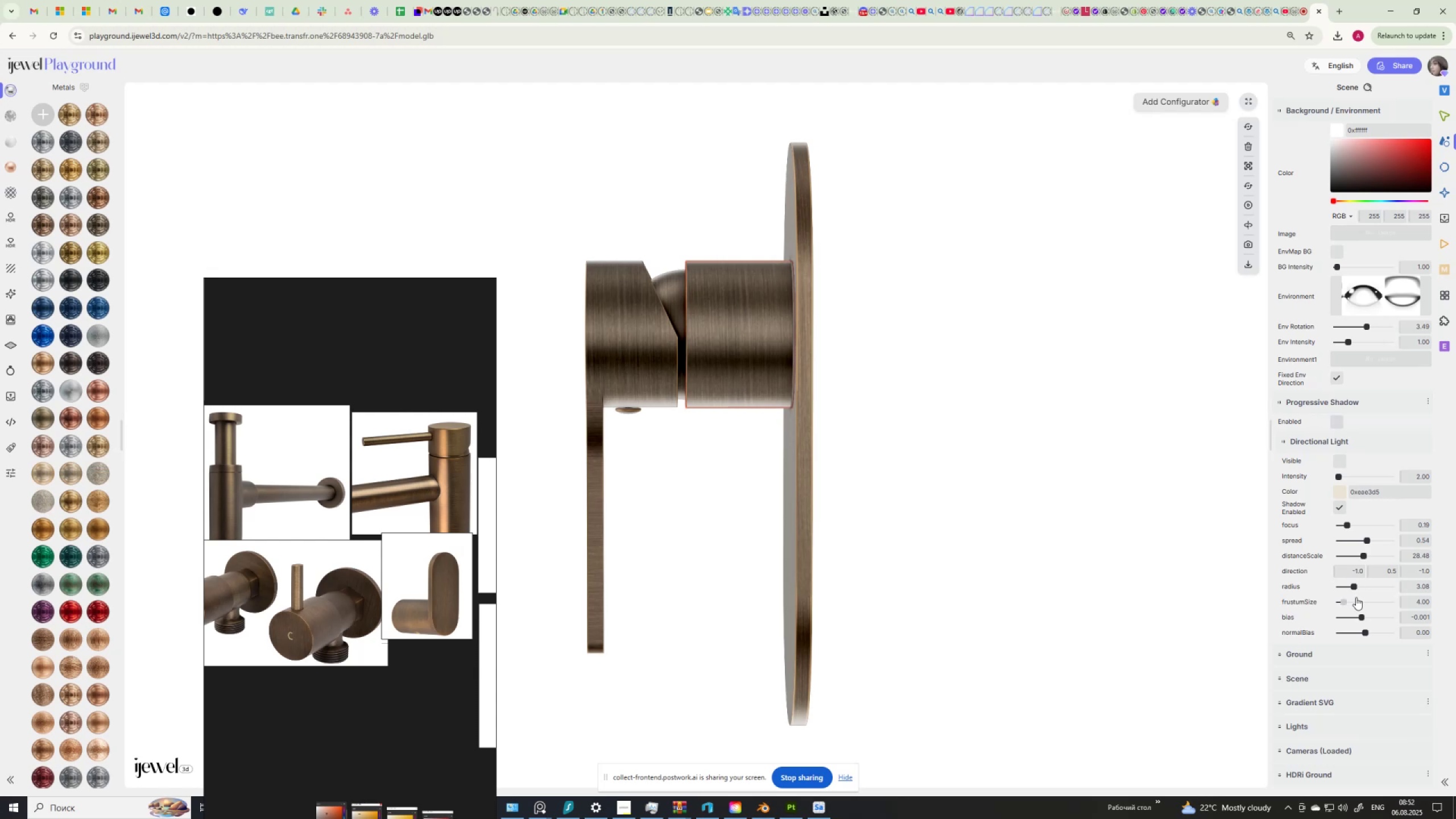 
wait(5.47)
 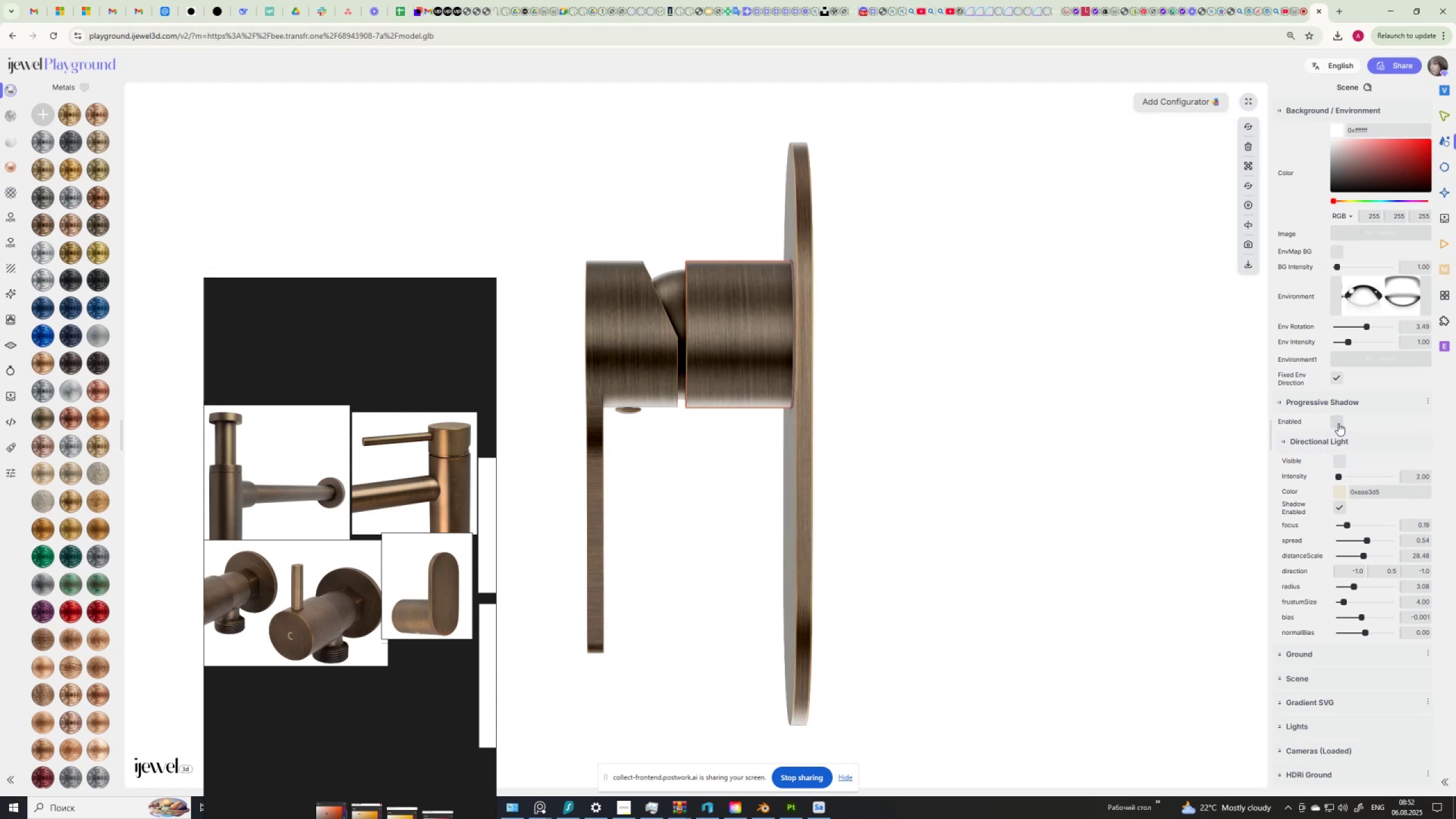 
mouse_move([1447, 224])
 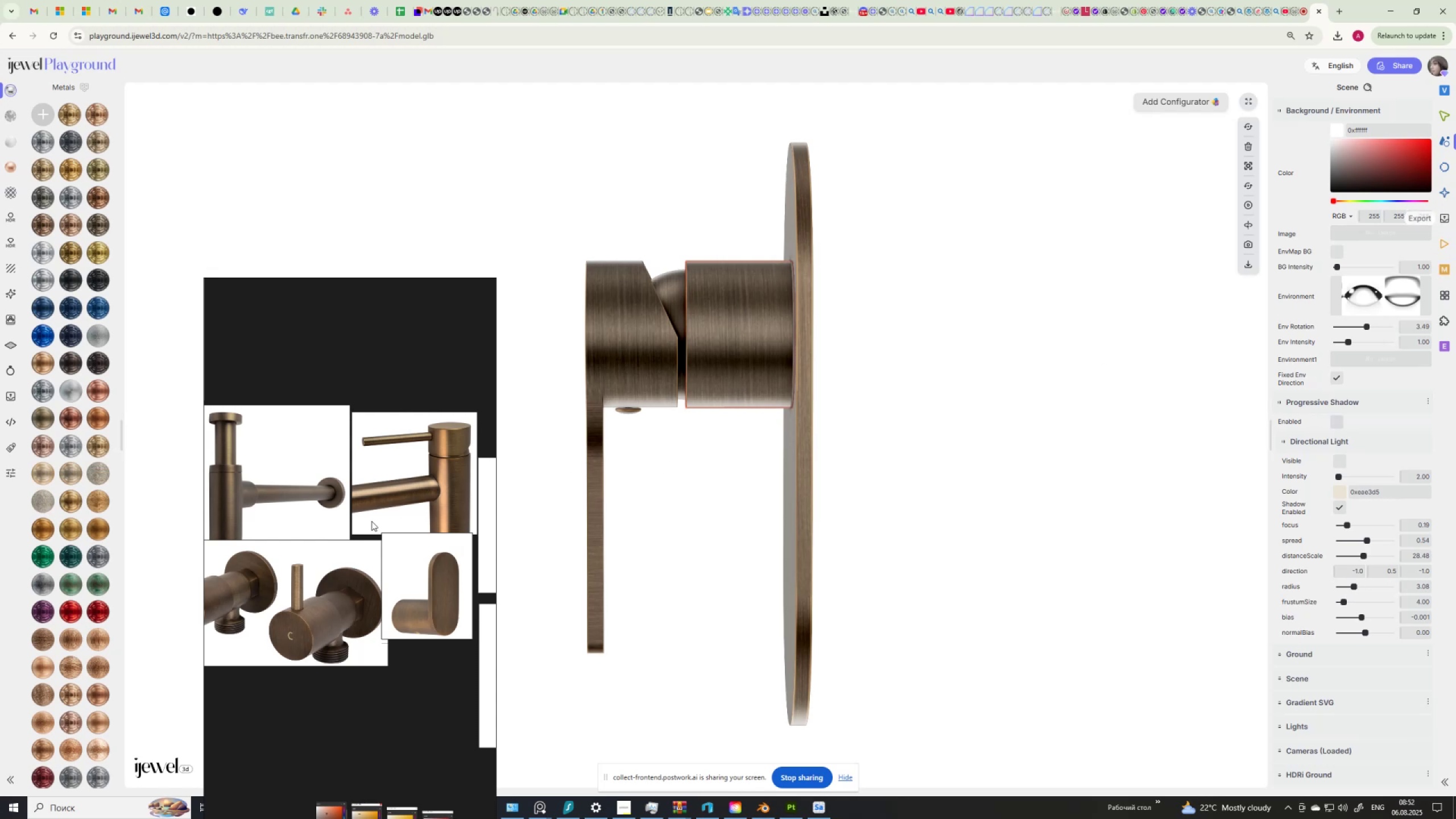 
scroll: coordinate [337, 454], scroll_direction: down, amount: 10.0
 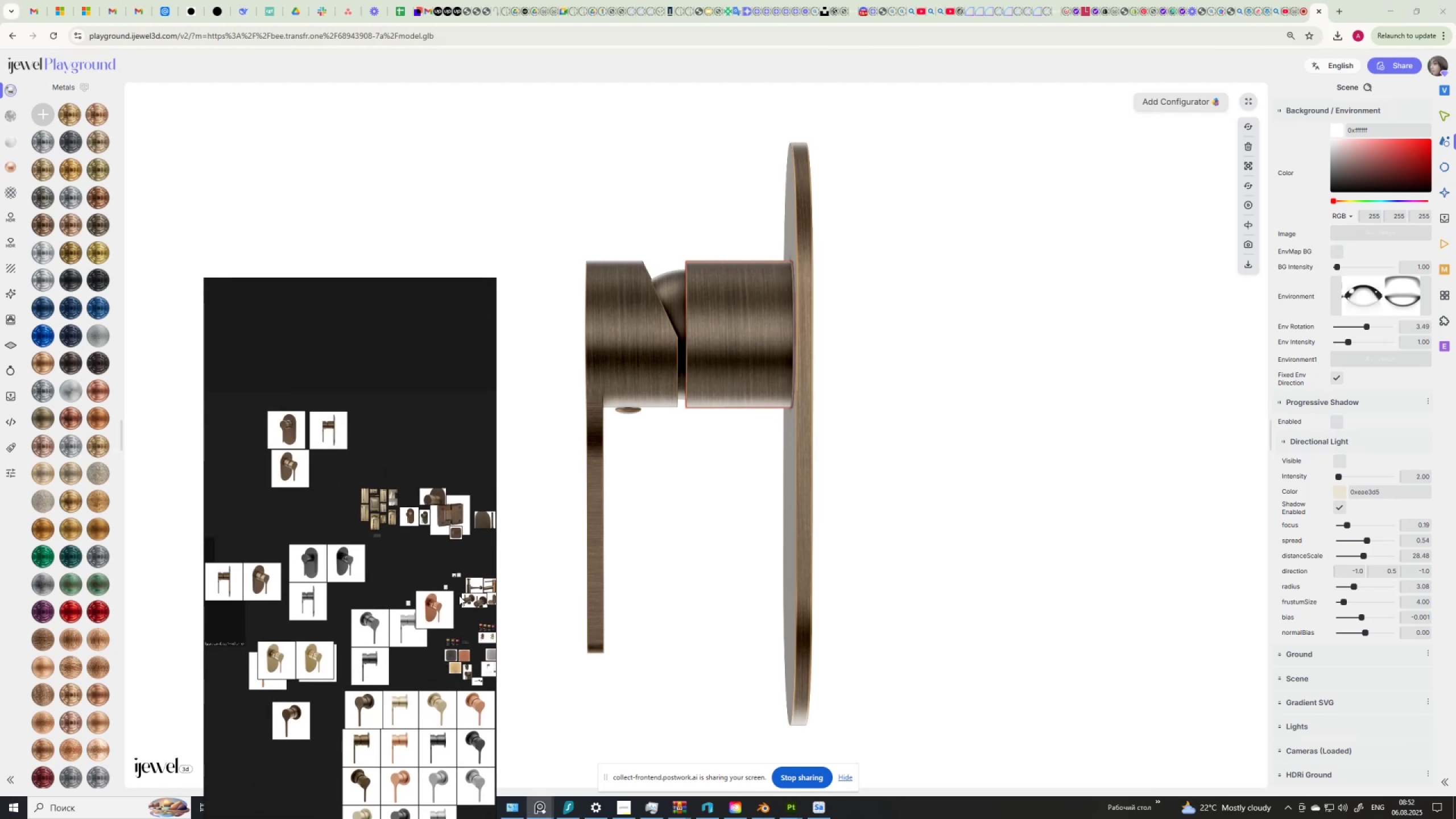 
scroll: coordinate [427, 372], scroll_direction: up, amount: 13.0
 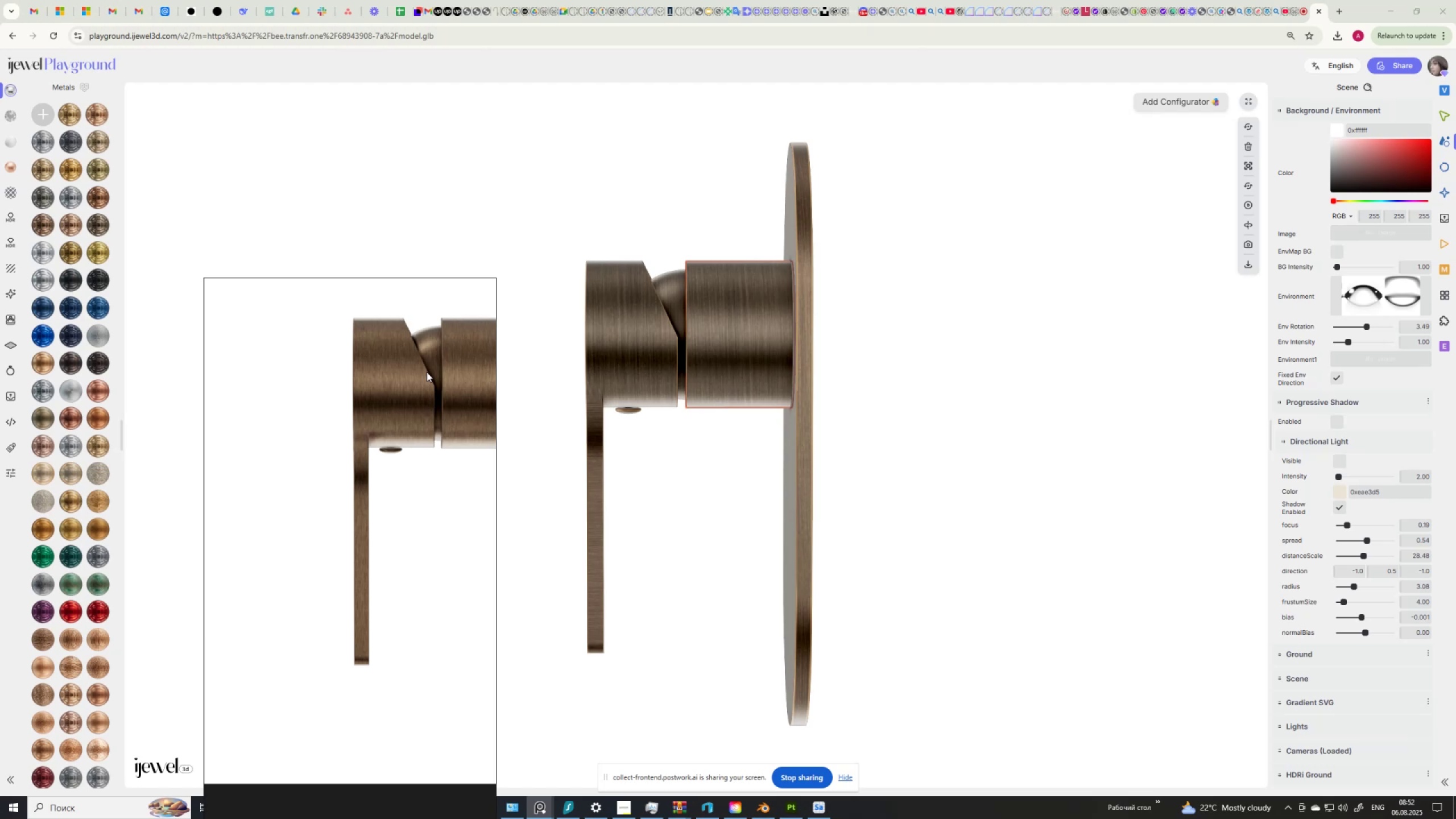 
scroll: coordinate [317, 449], scroll_direction: down, amount: 5.0
 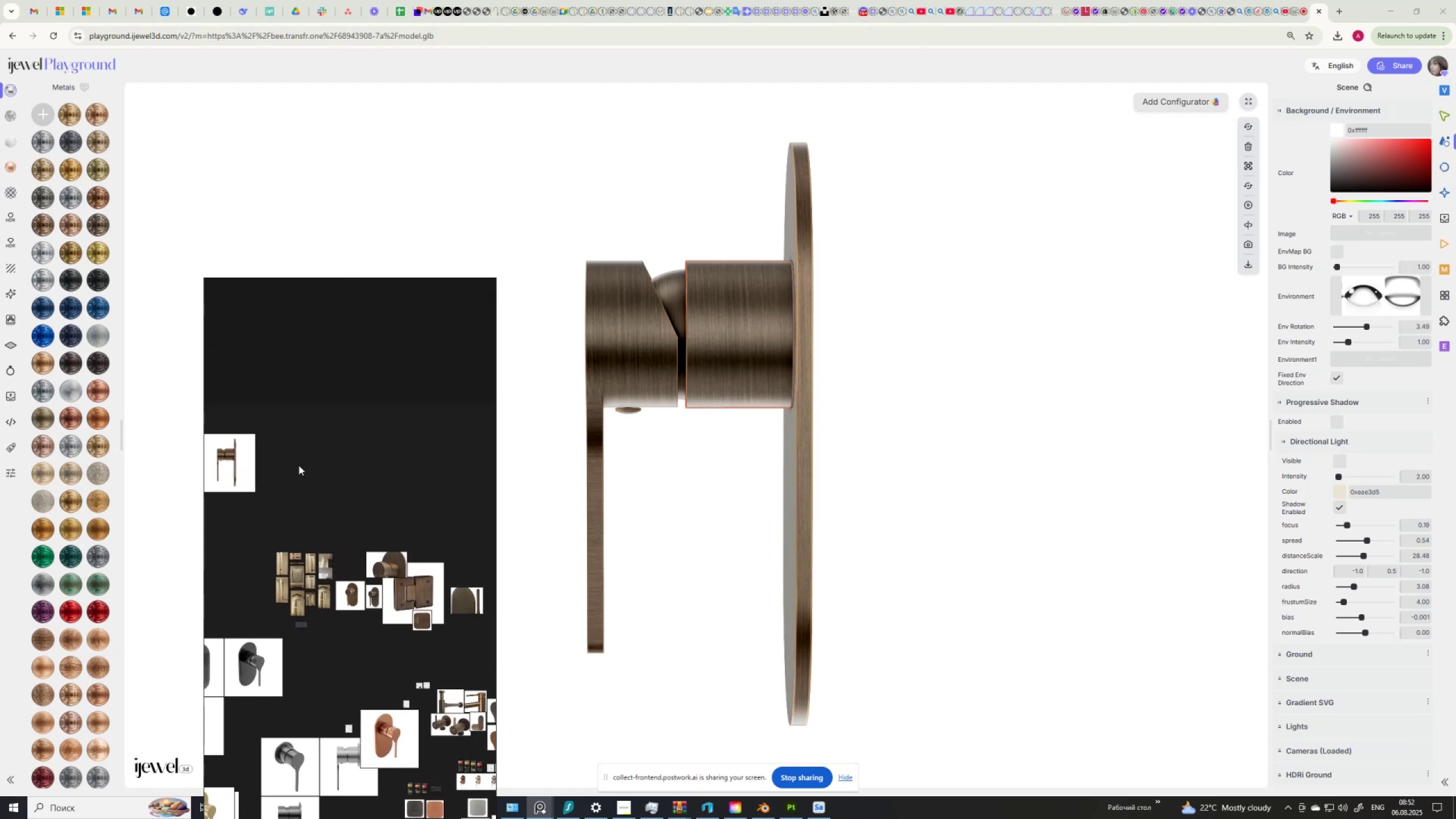 
scroll: coordinate [449, 600], scroll_direction: up, amount: 8.0
 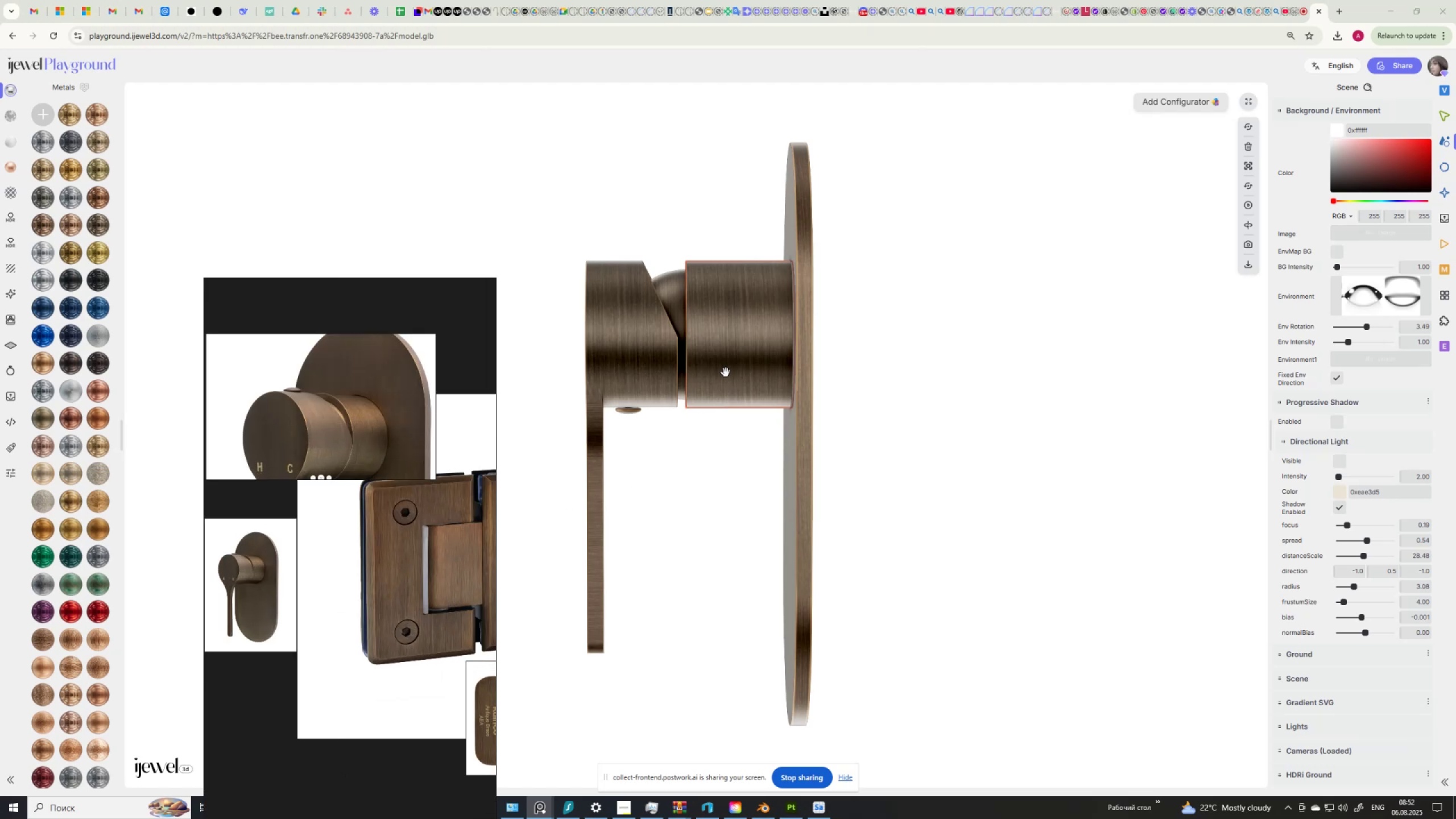 
left_click([726, 373])
 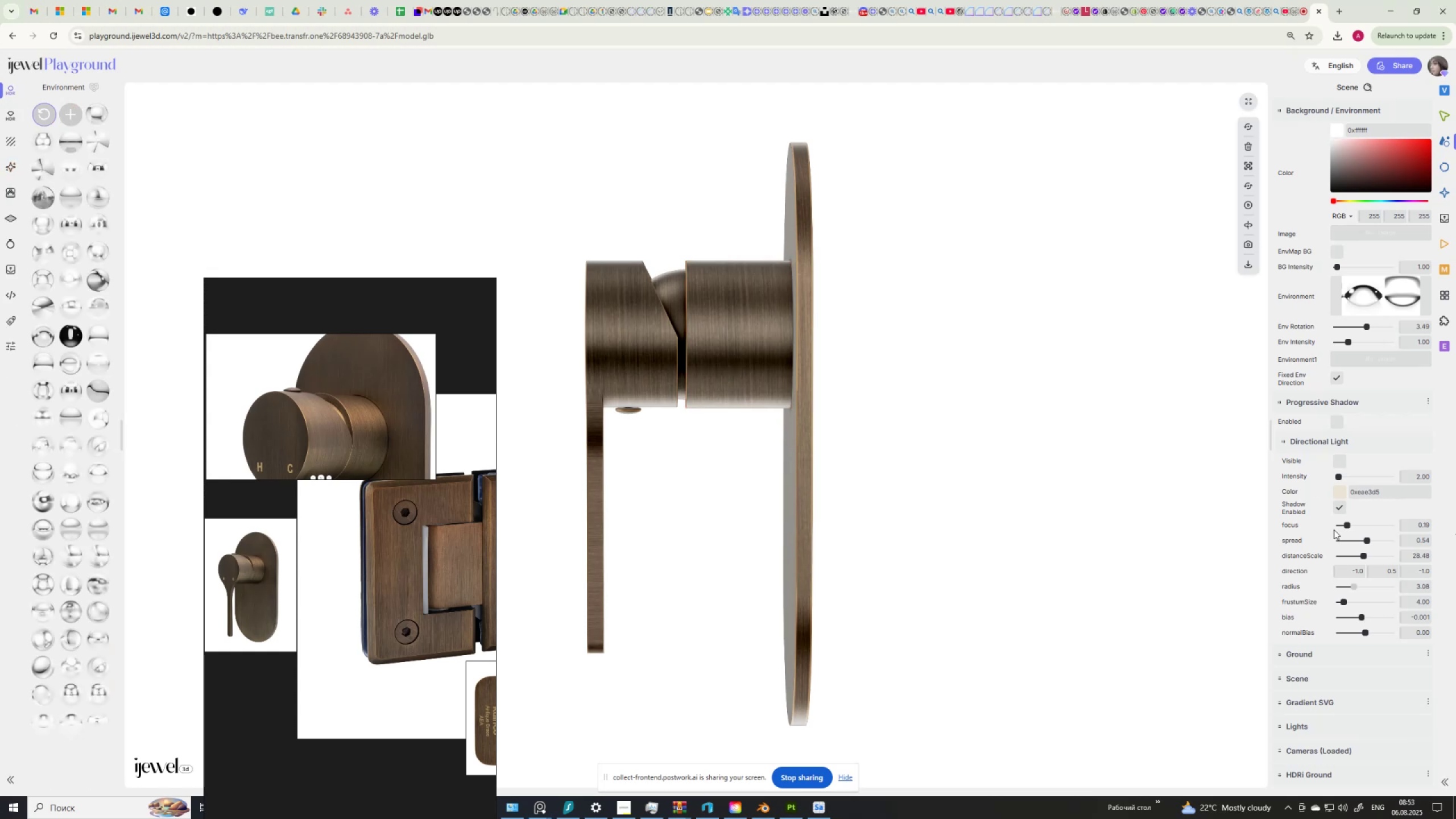 
left_click([1342, 493])
 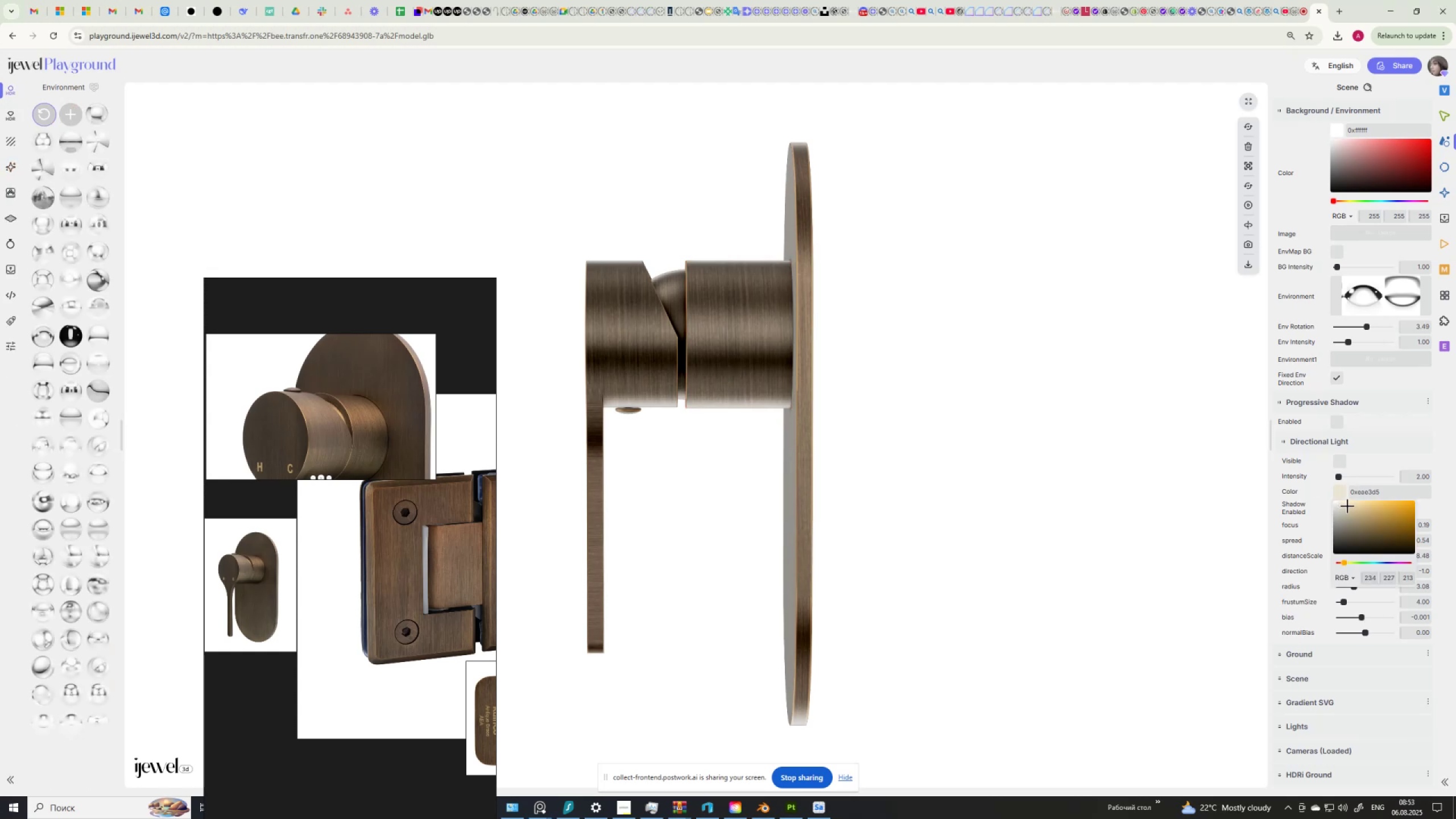 
left_click([1347, 506])
 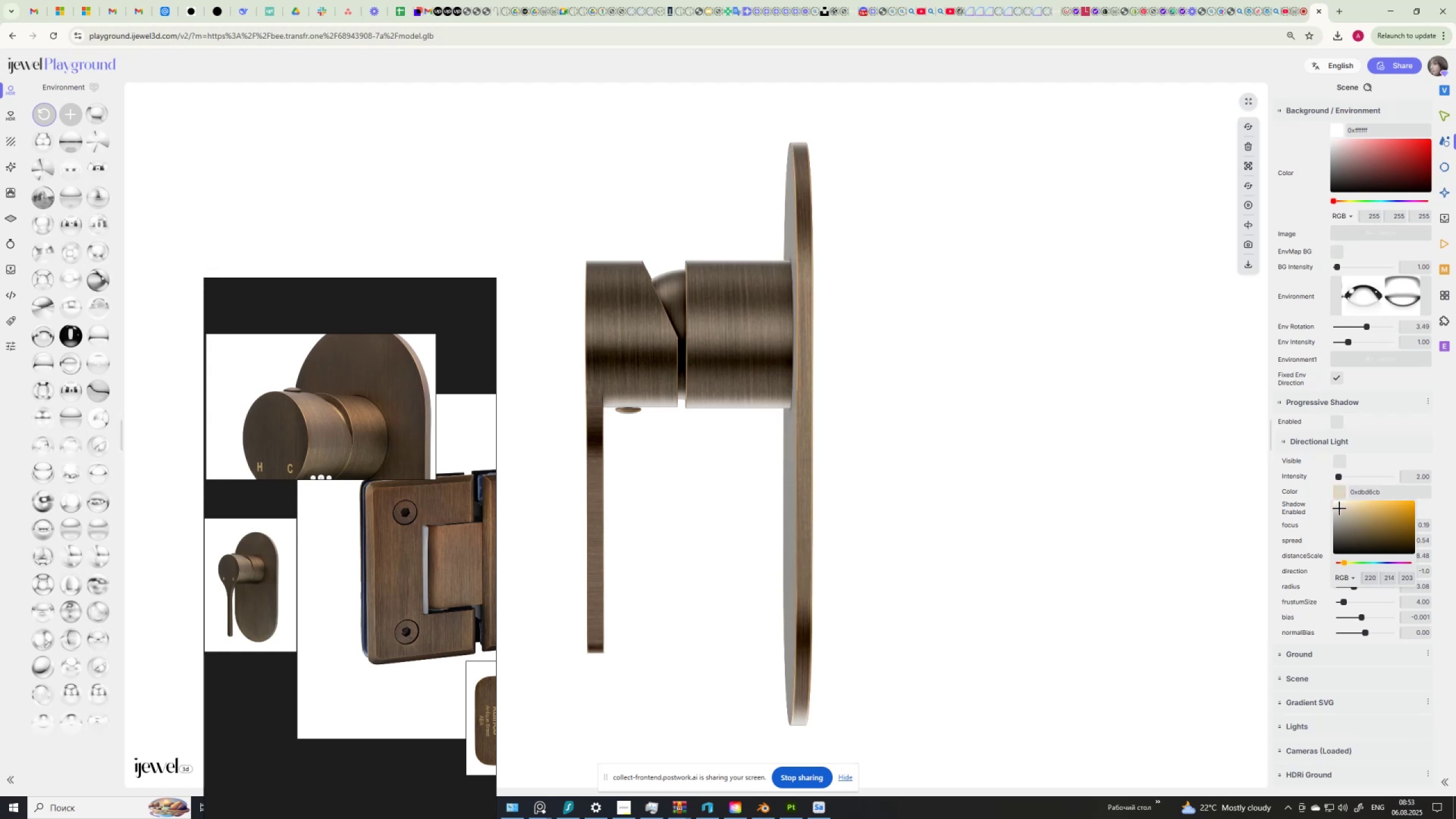 
wait(15.63)
 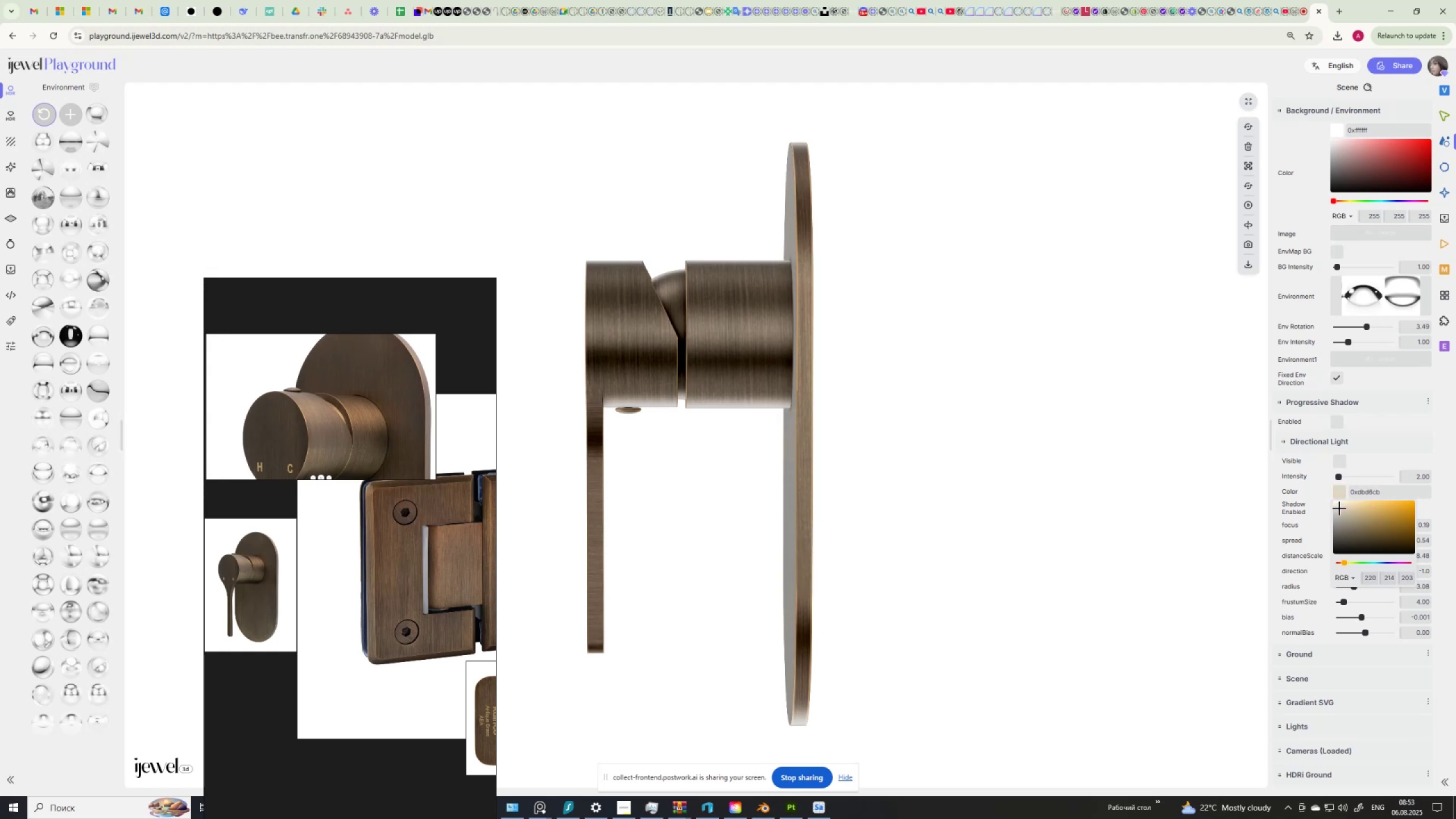 
key(Control+ControlLeft)
 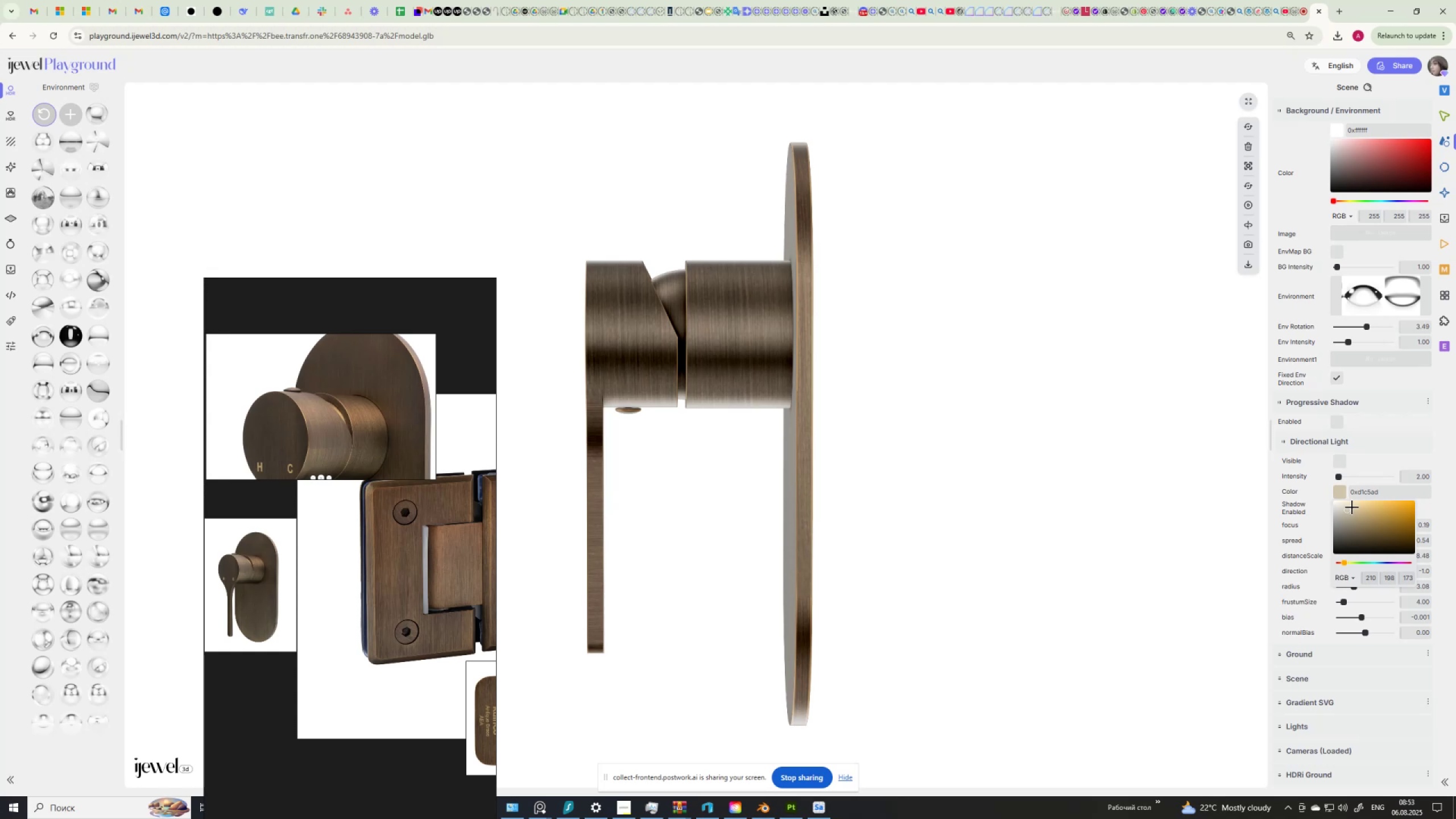 
key(Control+Z)
 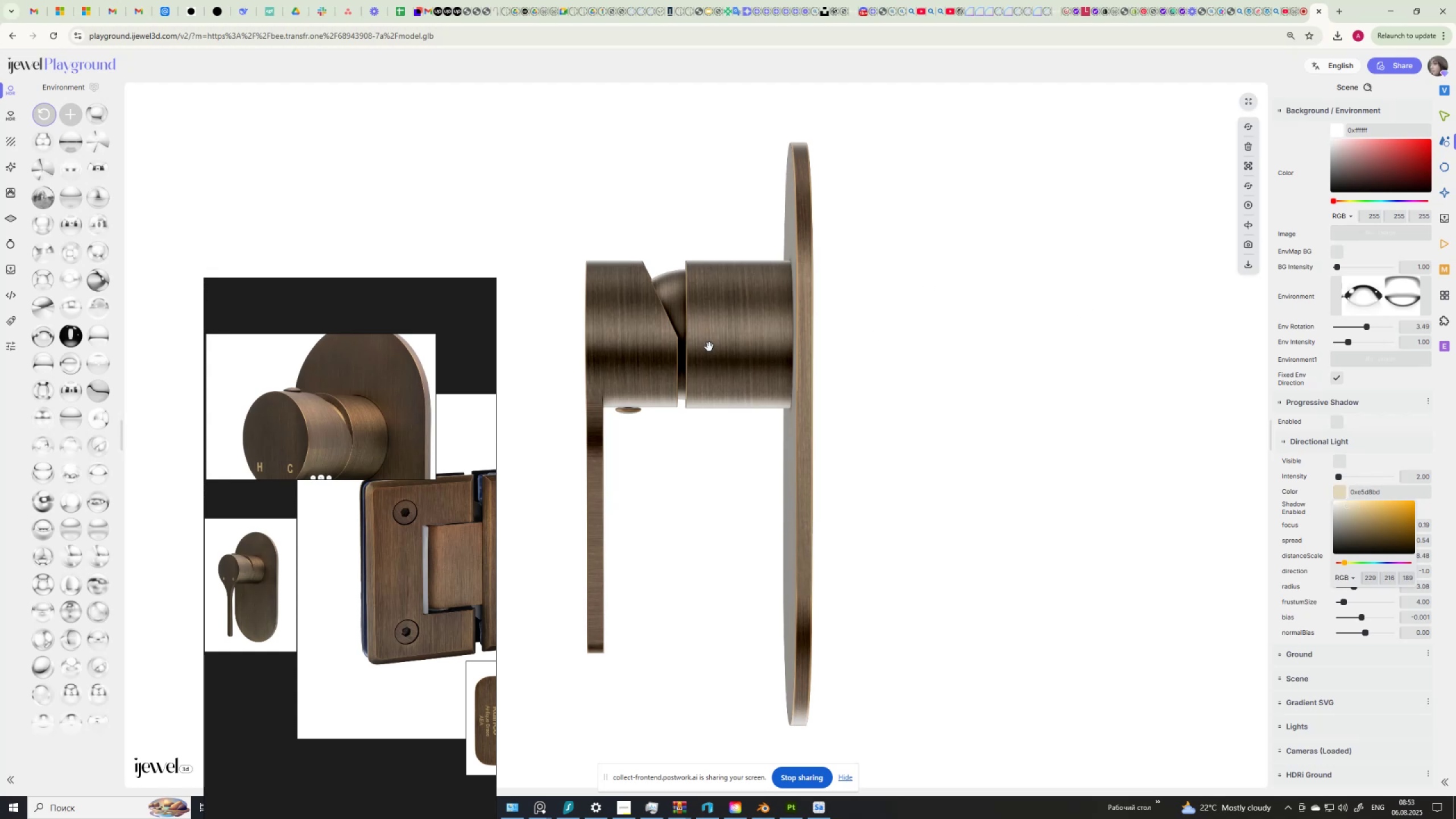 
left_click([665, 351])
 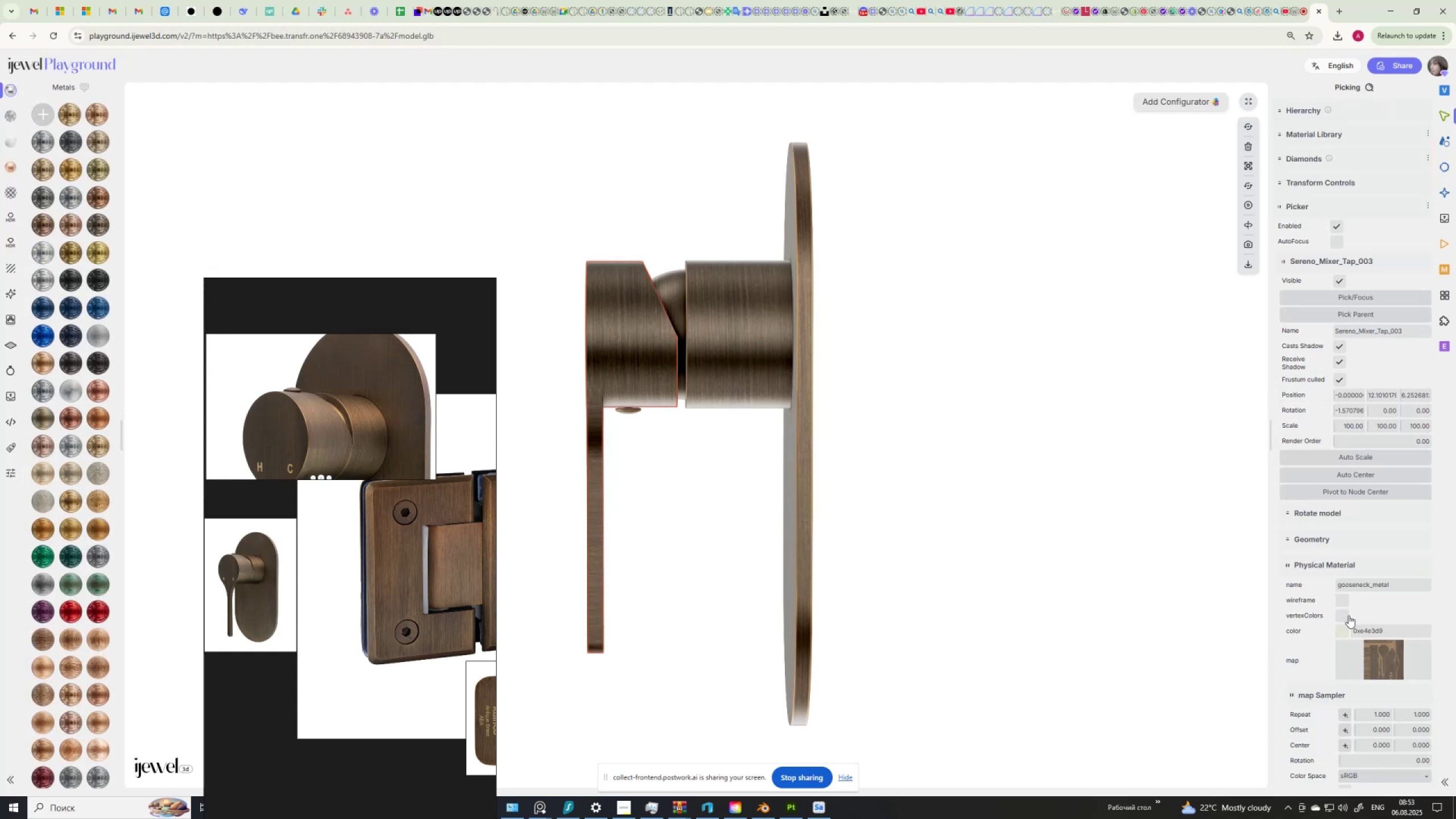 
left_click([1343, 631])
 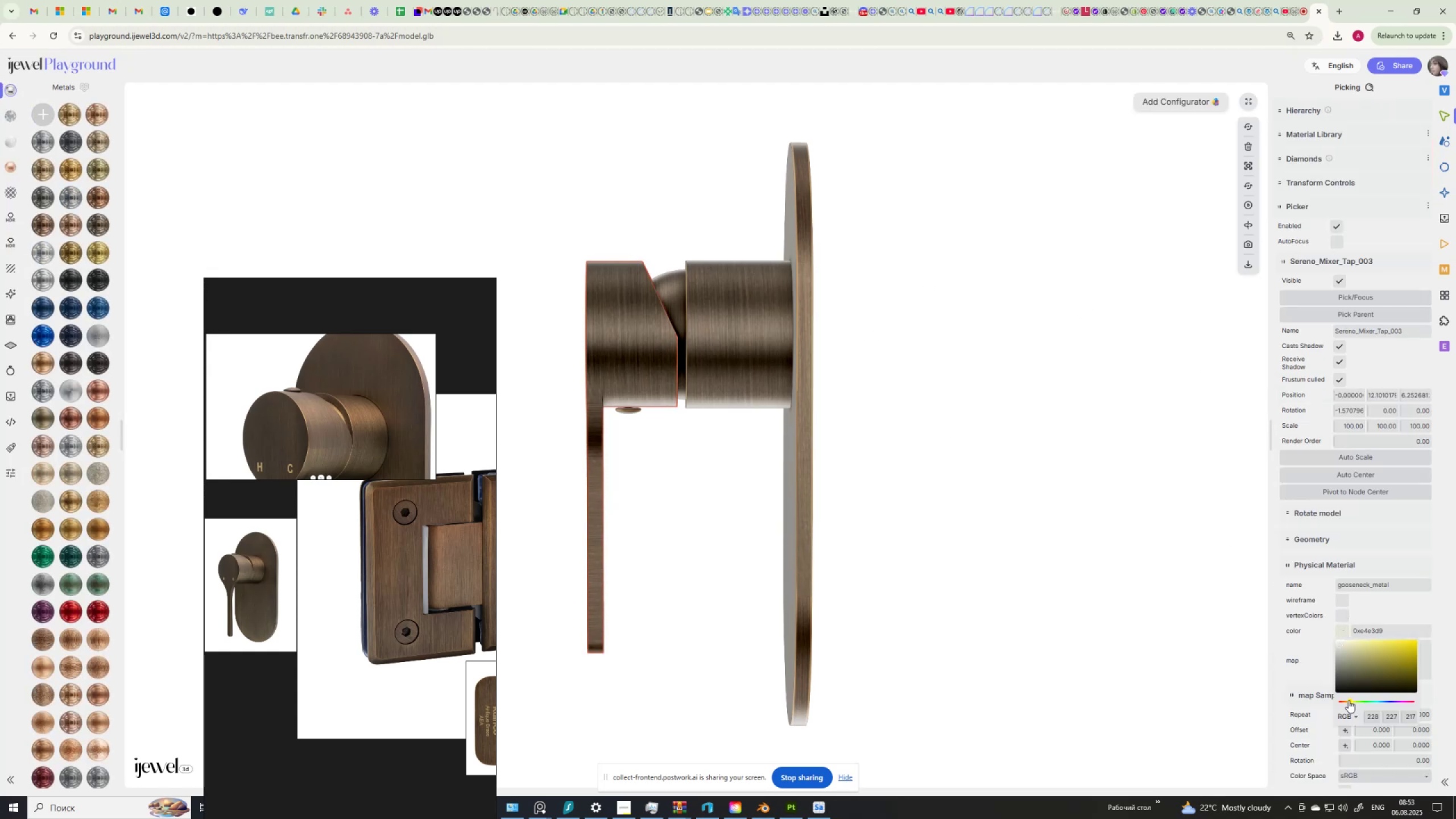 
left_click([1349, 700])
 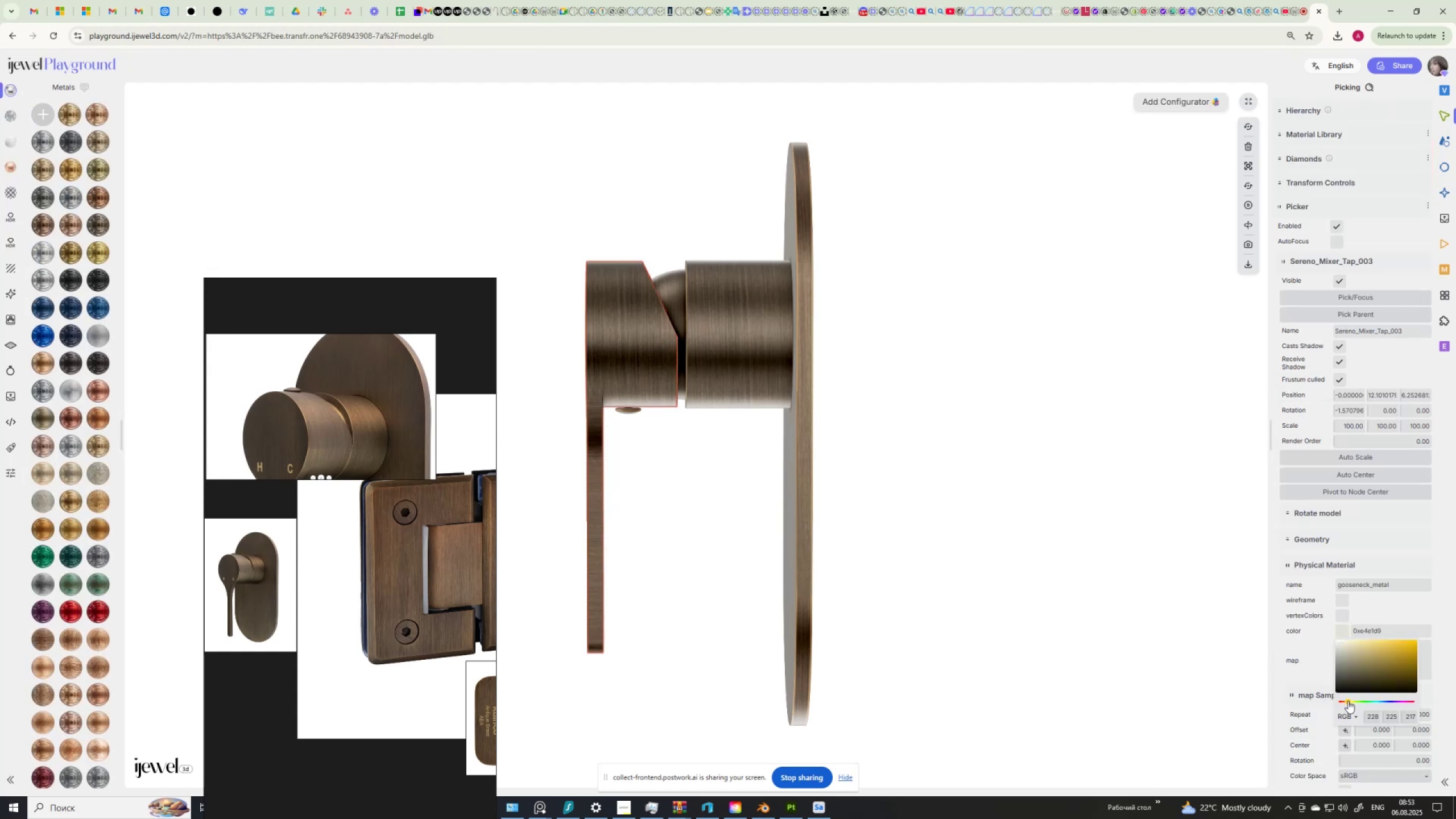 
left_click([1347, 701])
 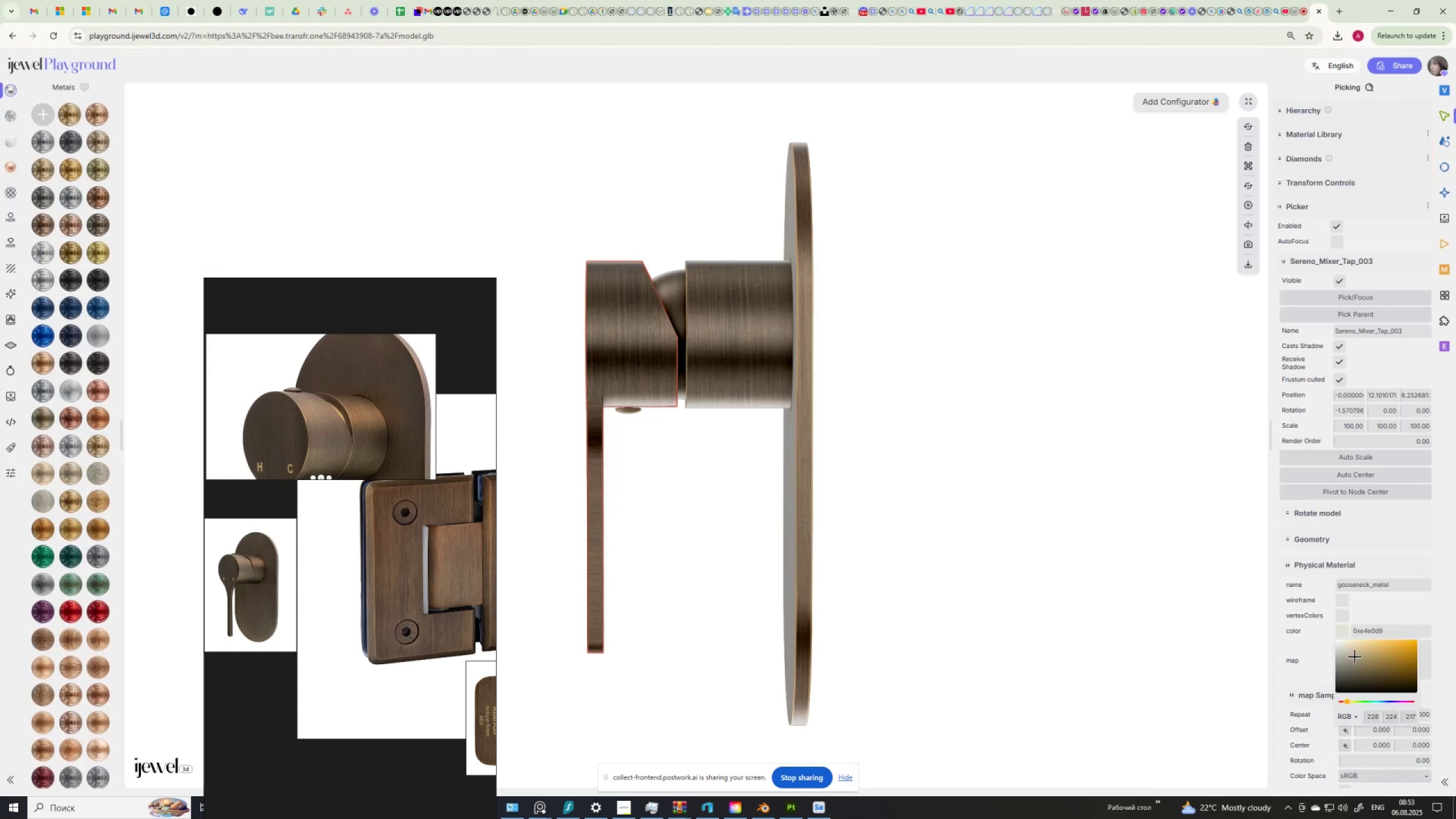 
left_click([1355, 657])
 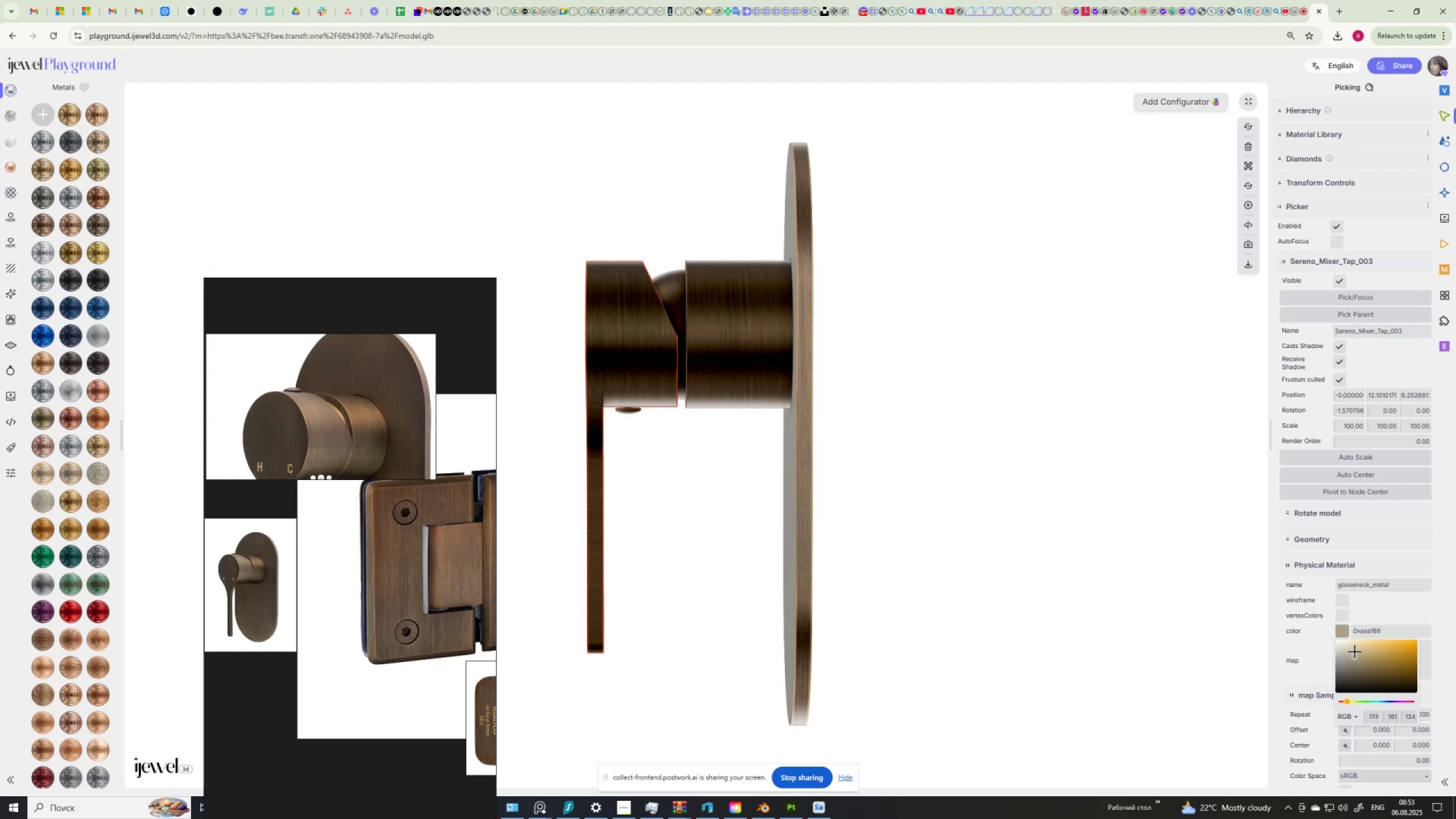 
left_click([1355, 652])
 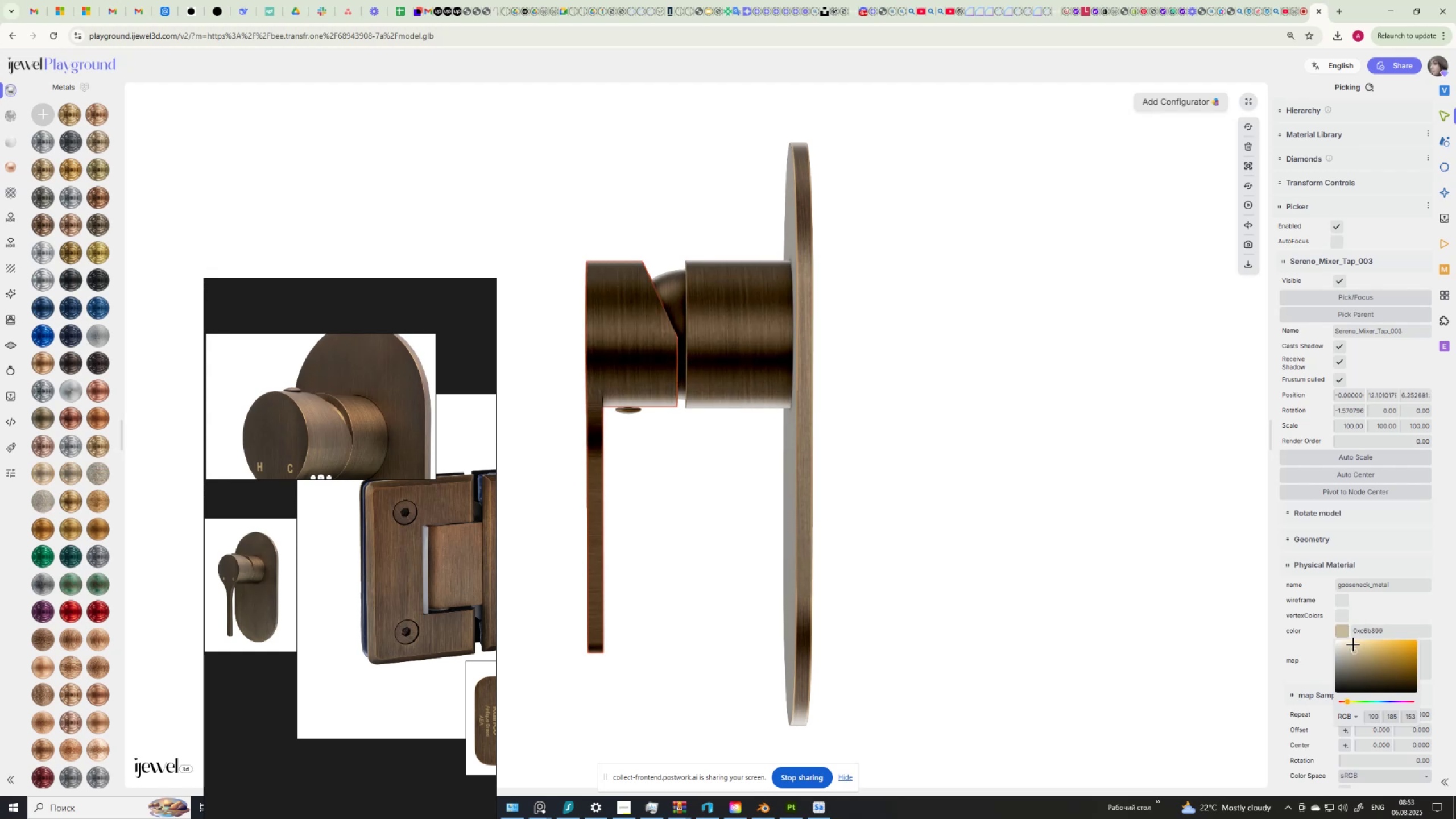 
left_click([1353, 644])
 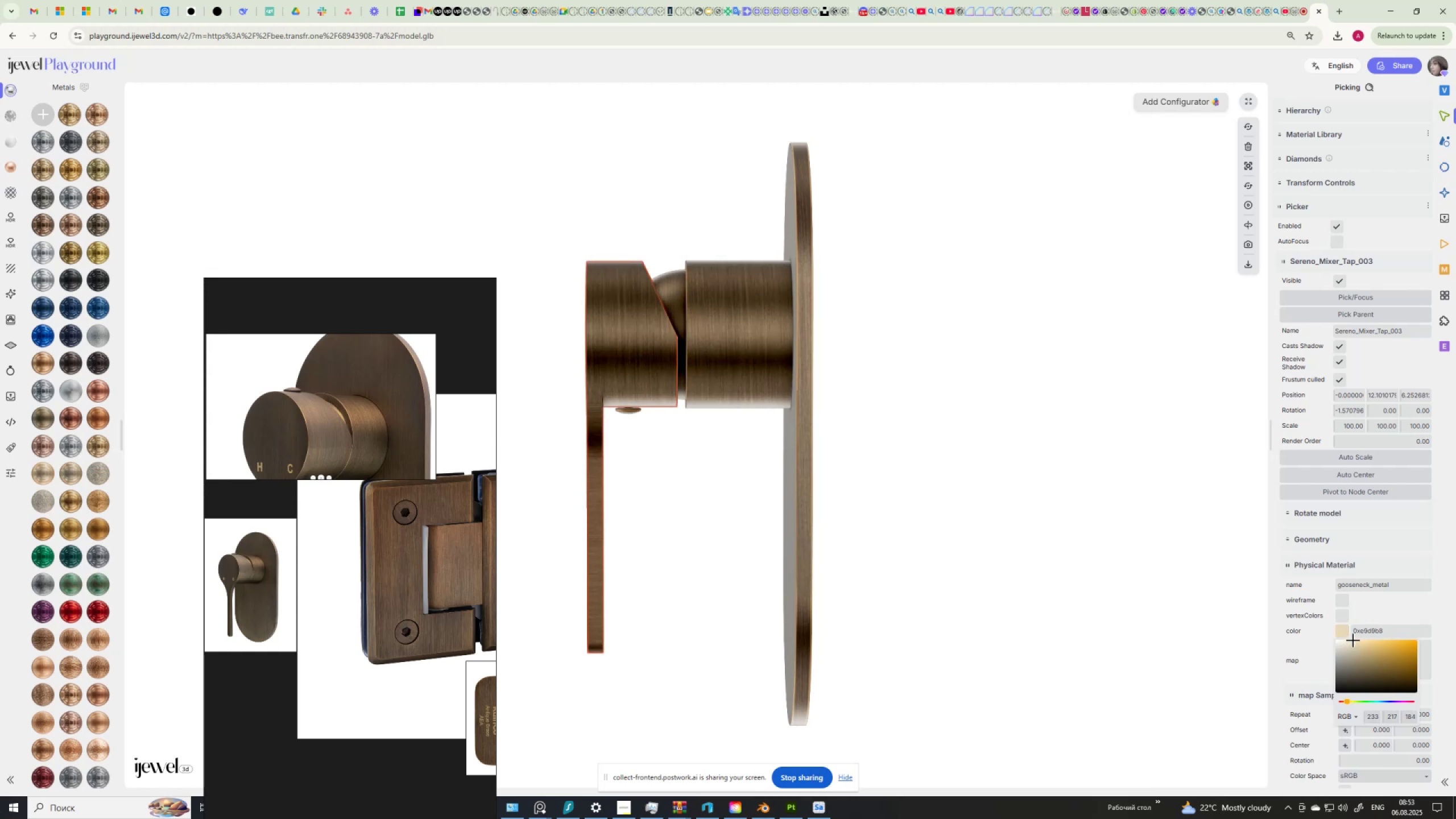 
left_click([1353, 640])
 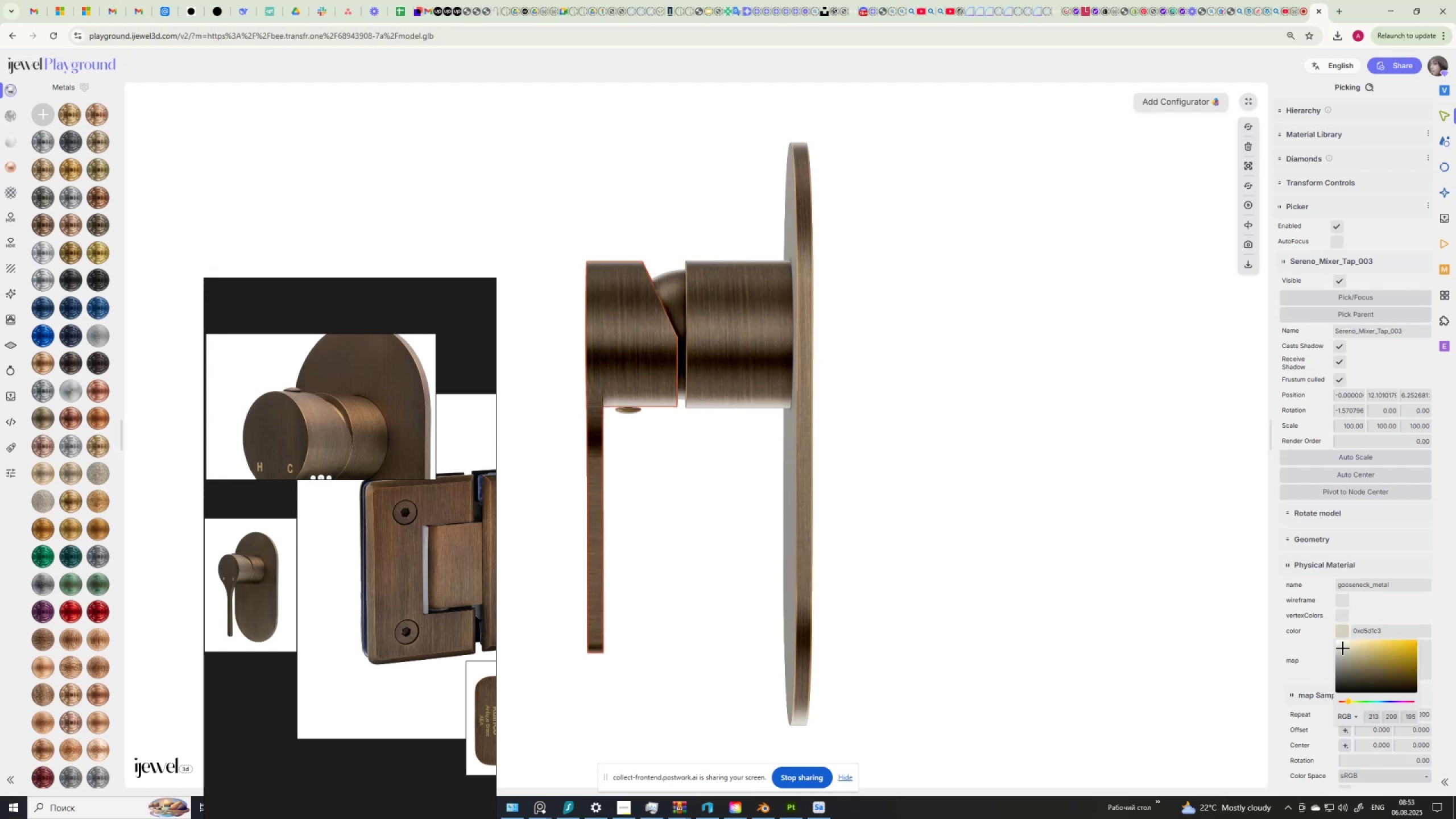 
wait(9.76)
 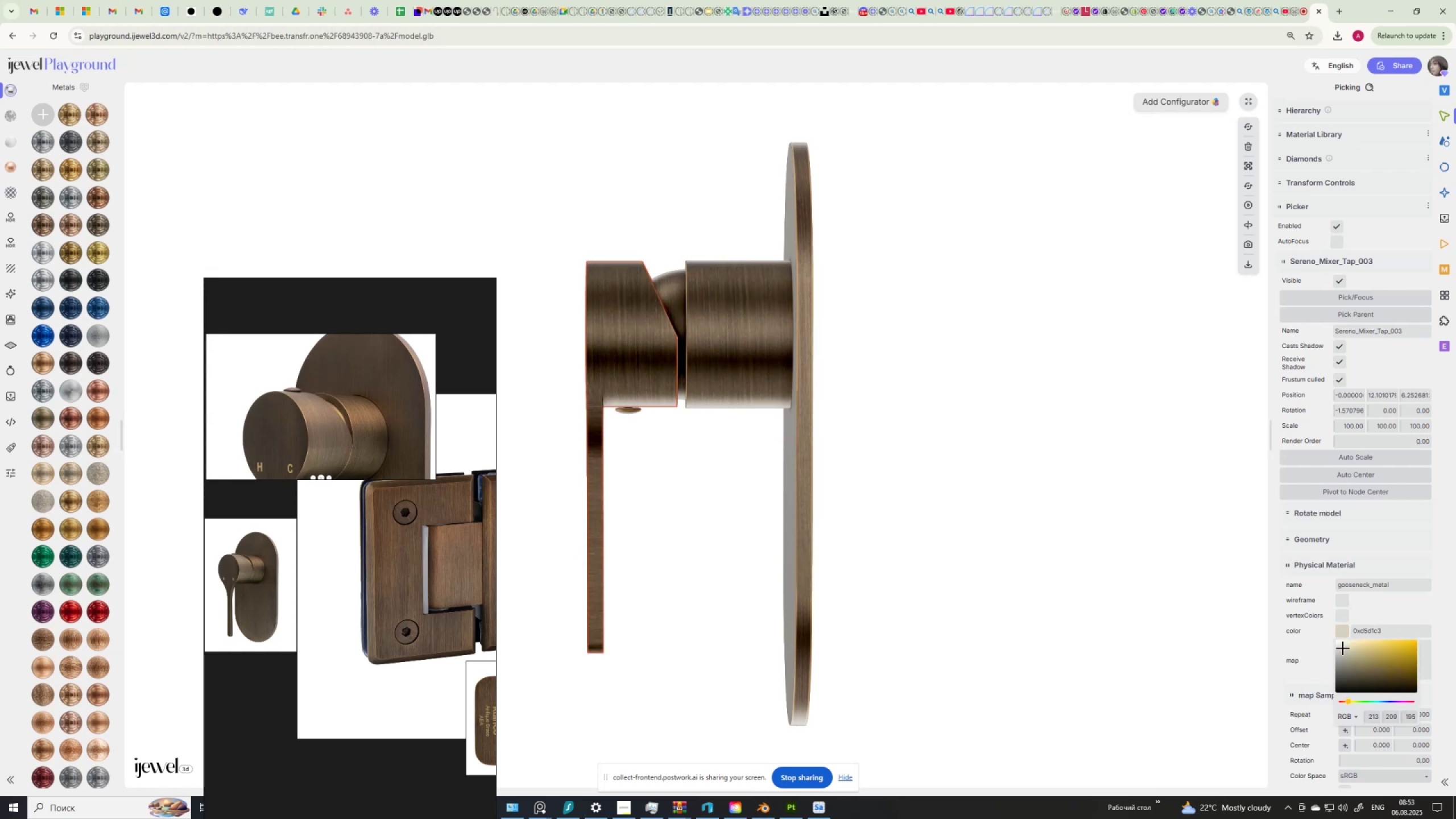 
left_click([1349, 701])
 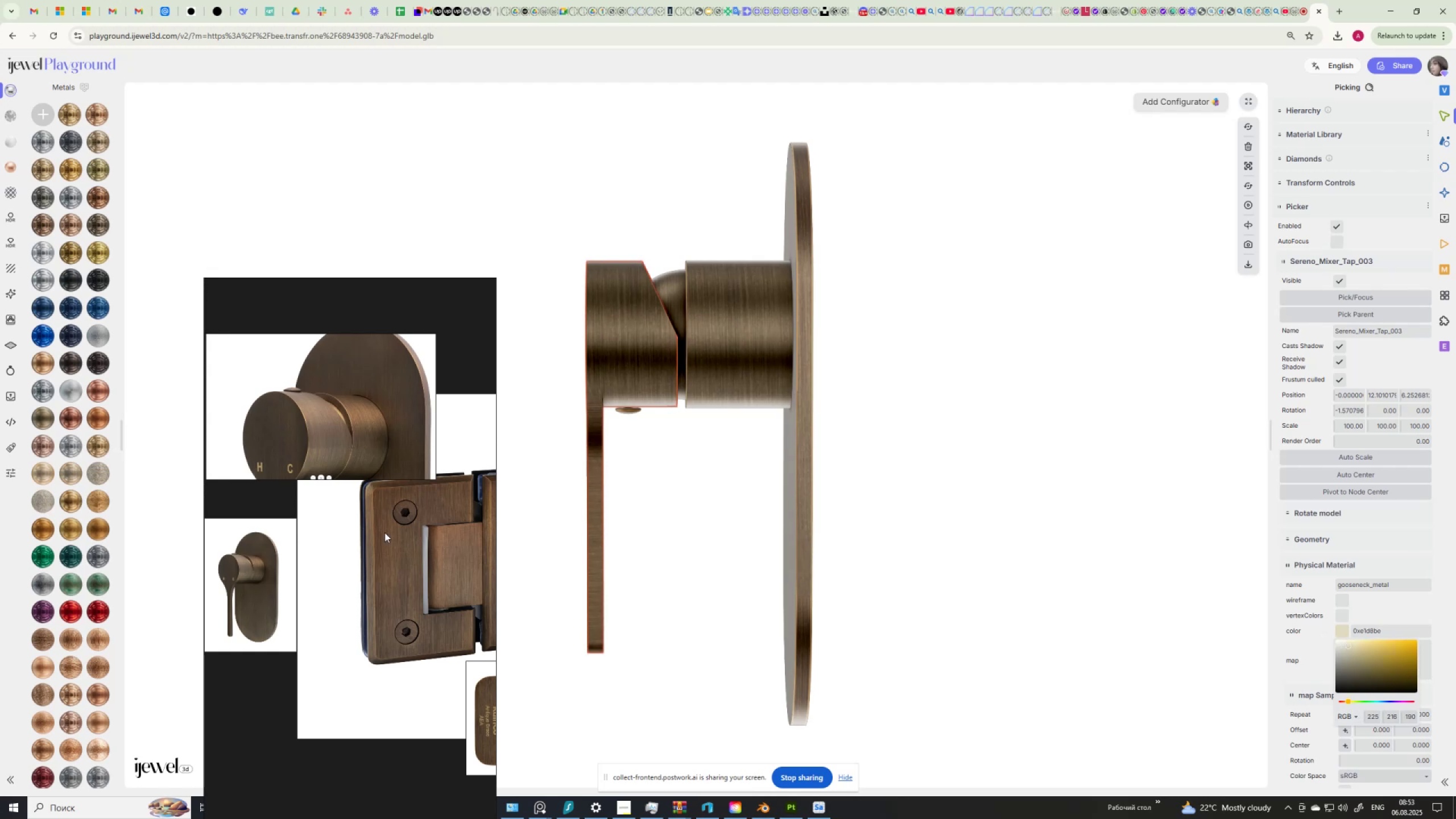 
wait(5.14)
 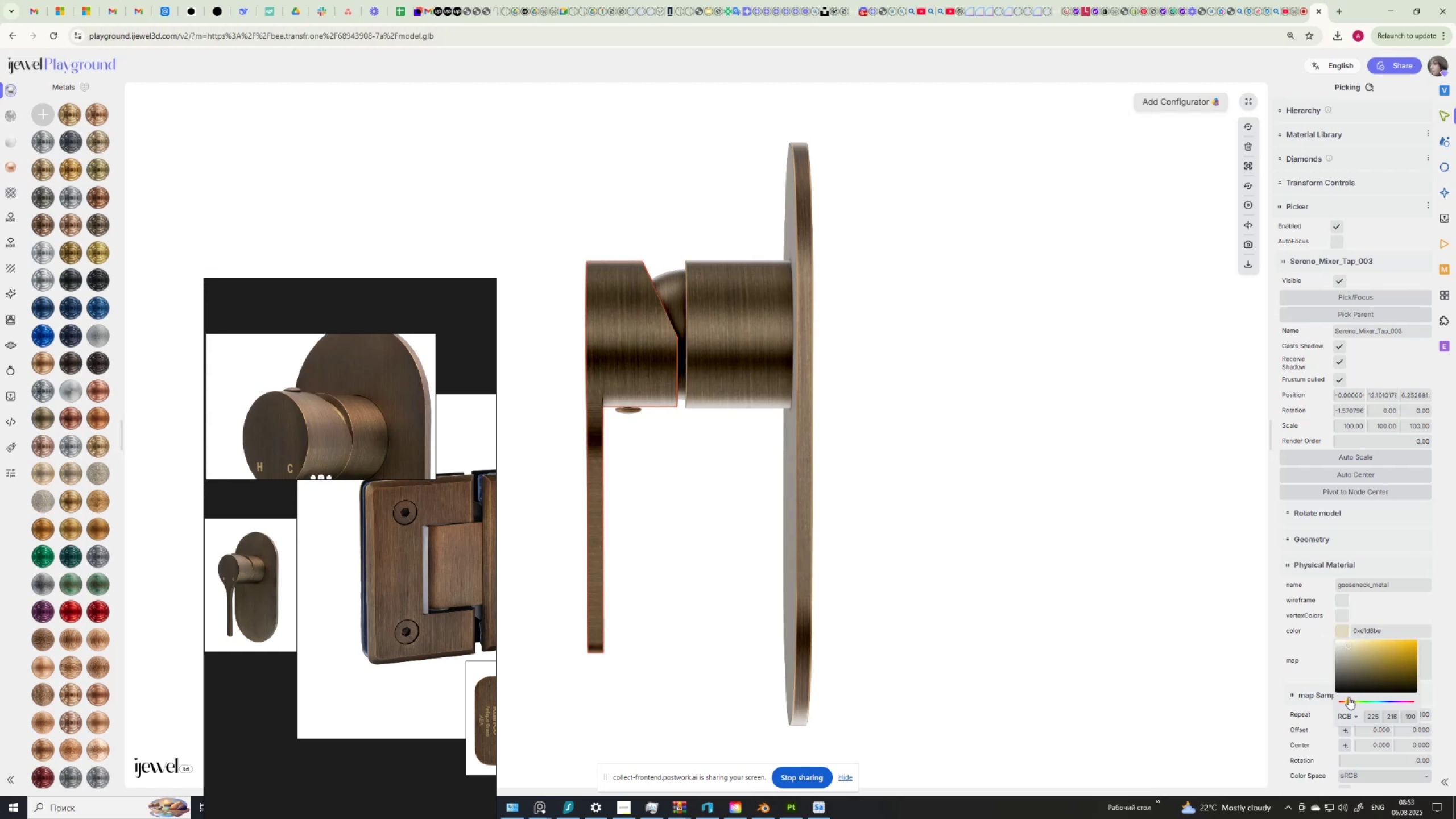 
left_click([951, 457])
 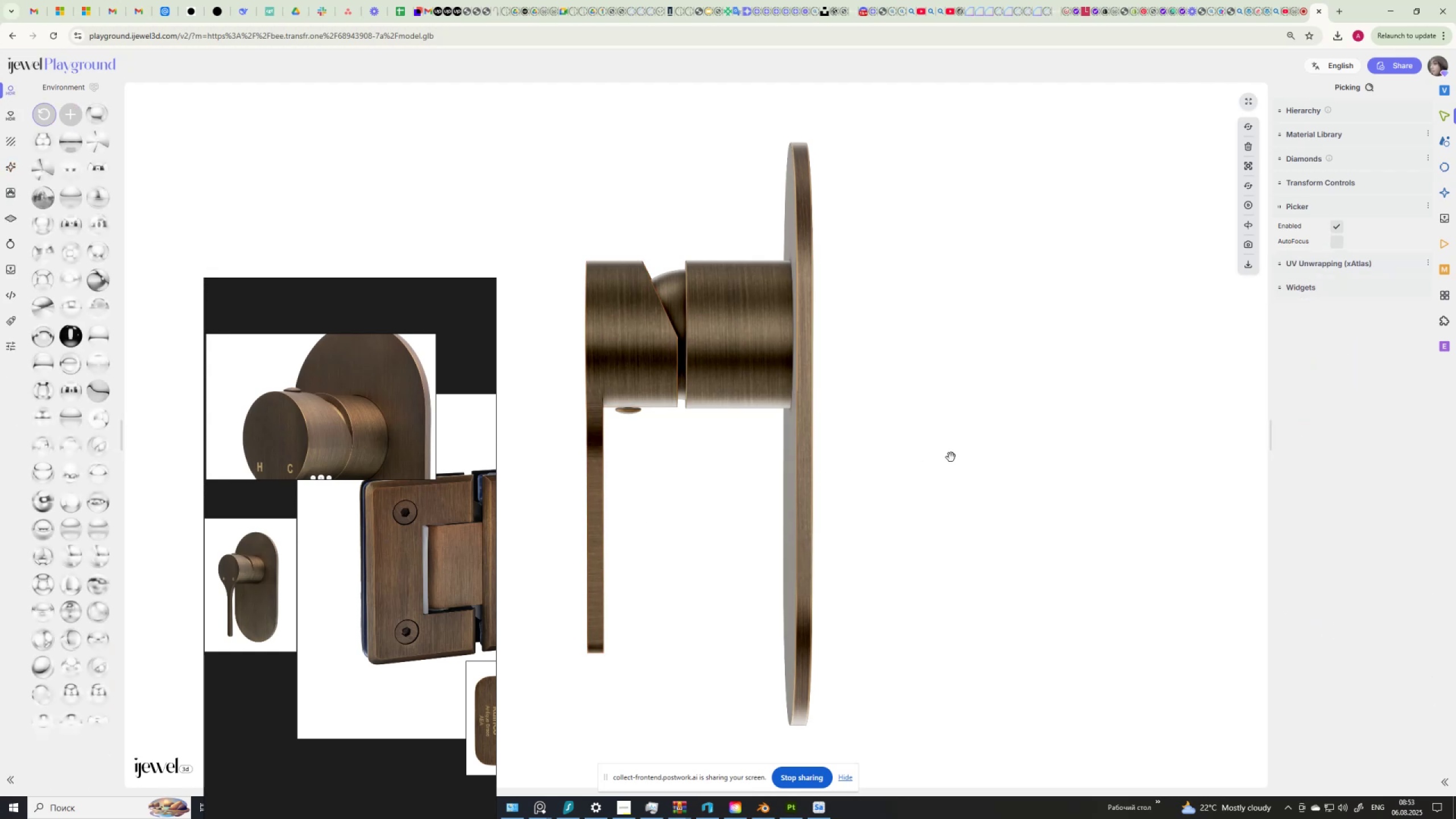 
scroll: coordinate [310, 565], scroll_direction: down, amount: 1.0
 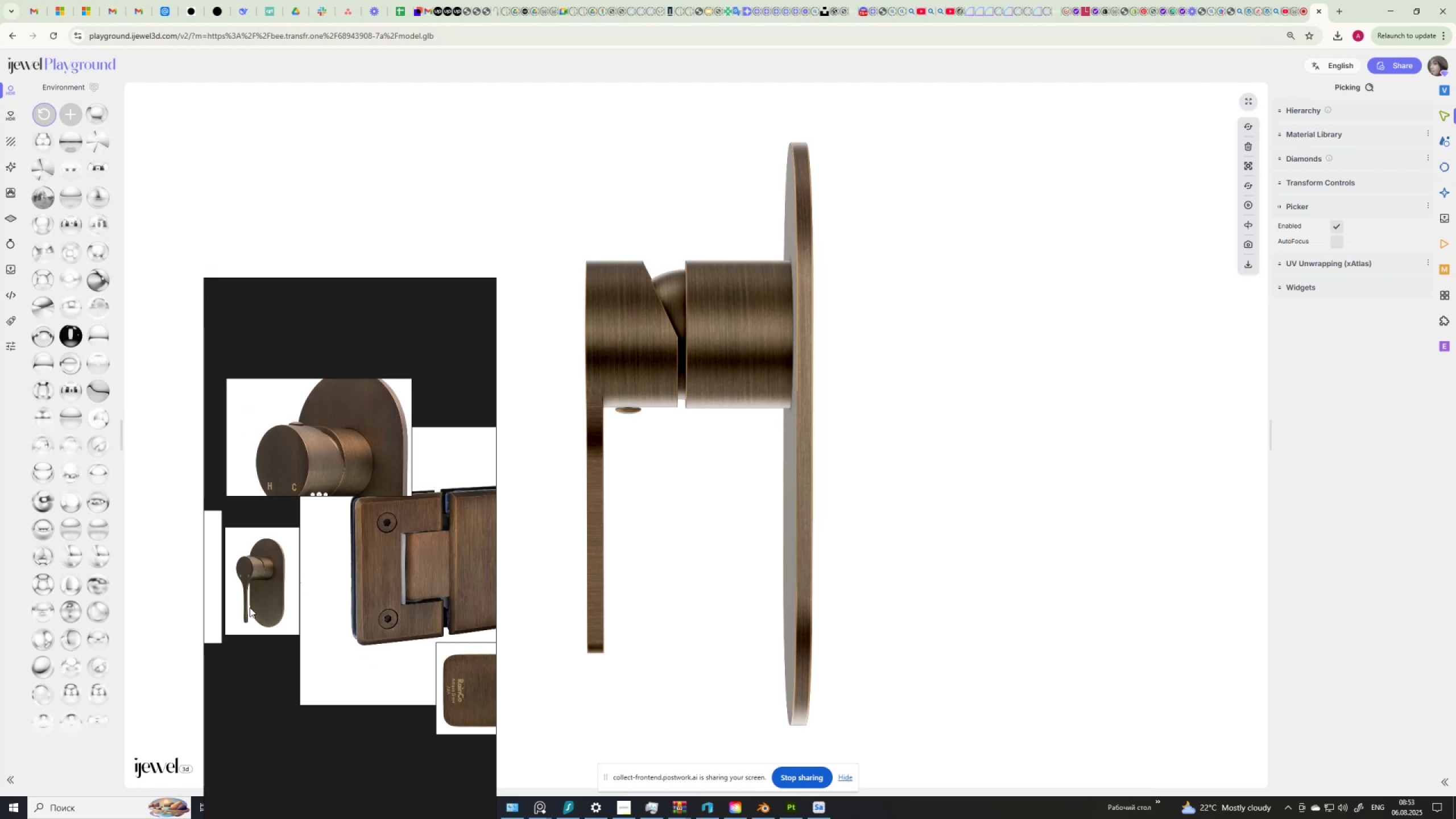 
scroll: coordinate [250, 603], scroll_direction: up, amount: 8.0
 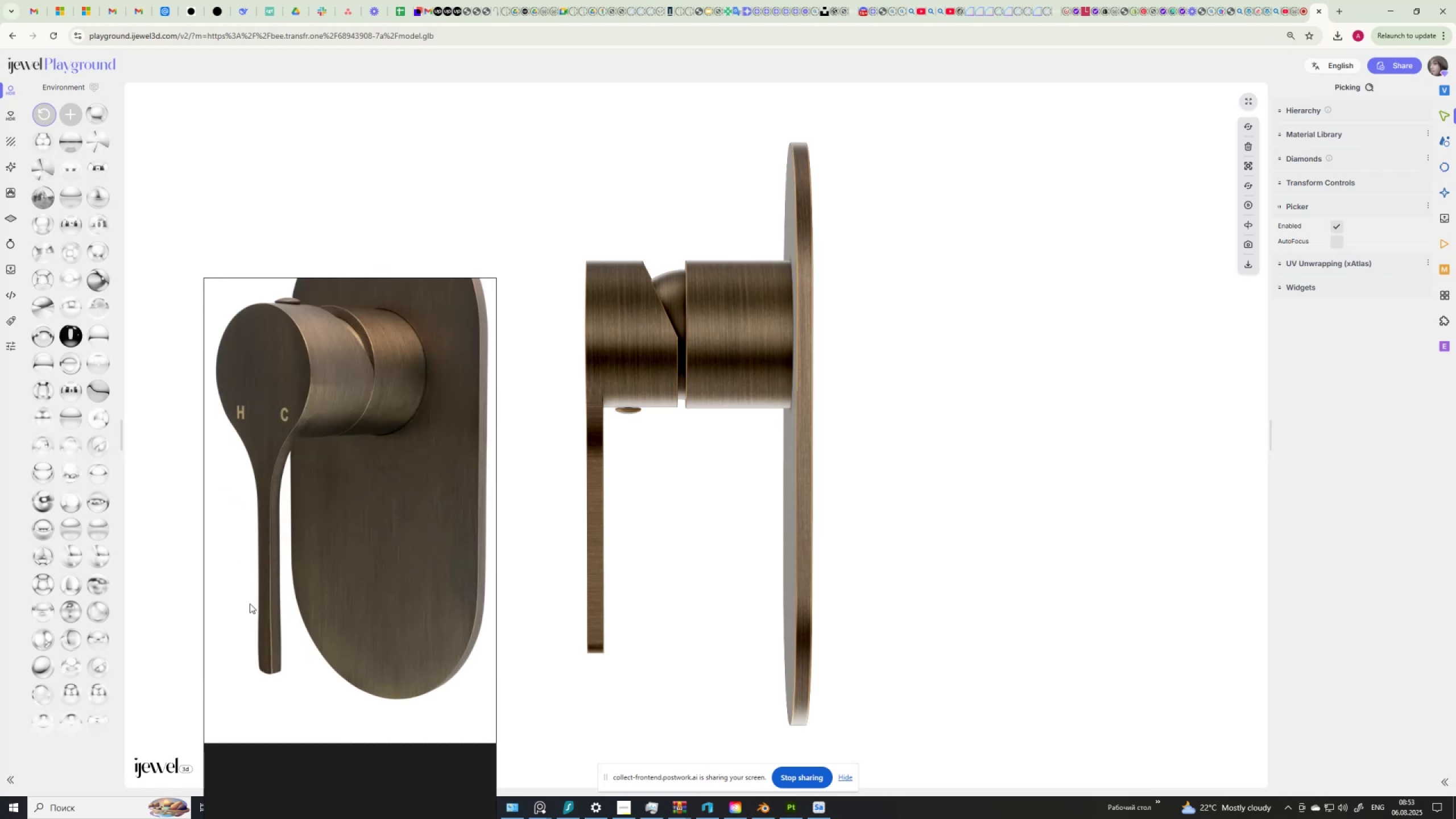 
scroll: coordinate [303, 665], scroll_direction: down, amount: 6.0
 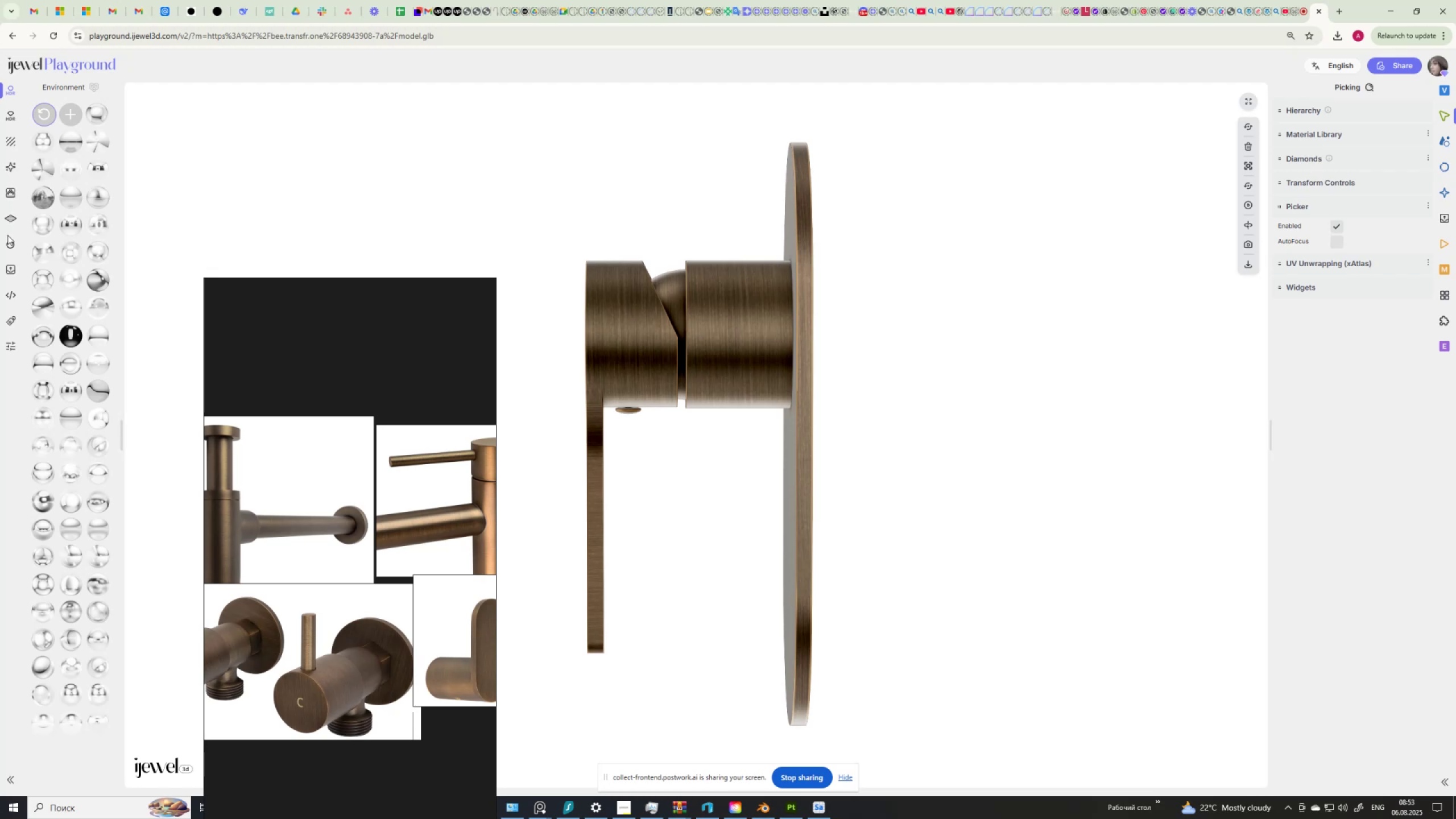 
left_click([11, 266])
 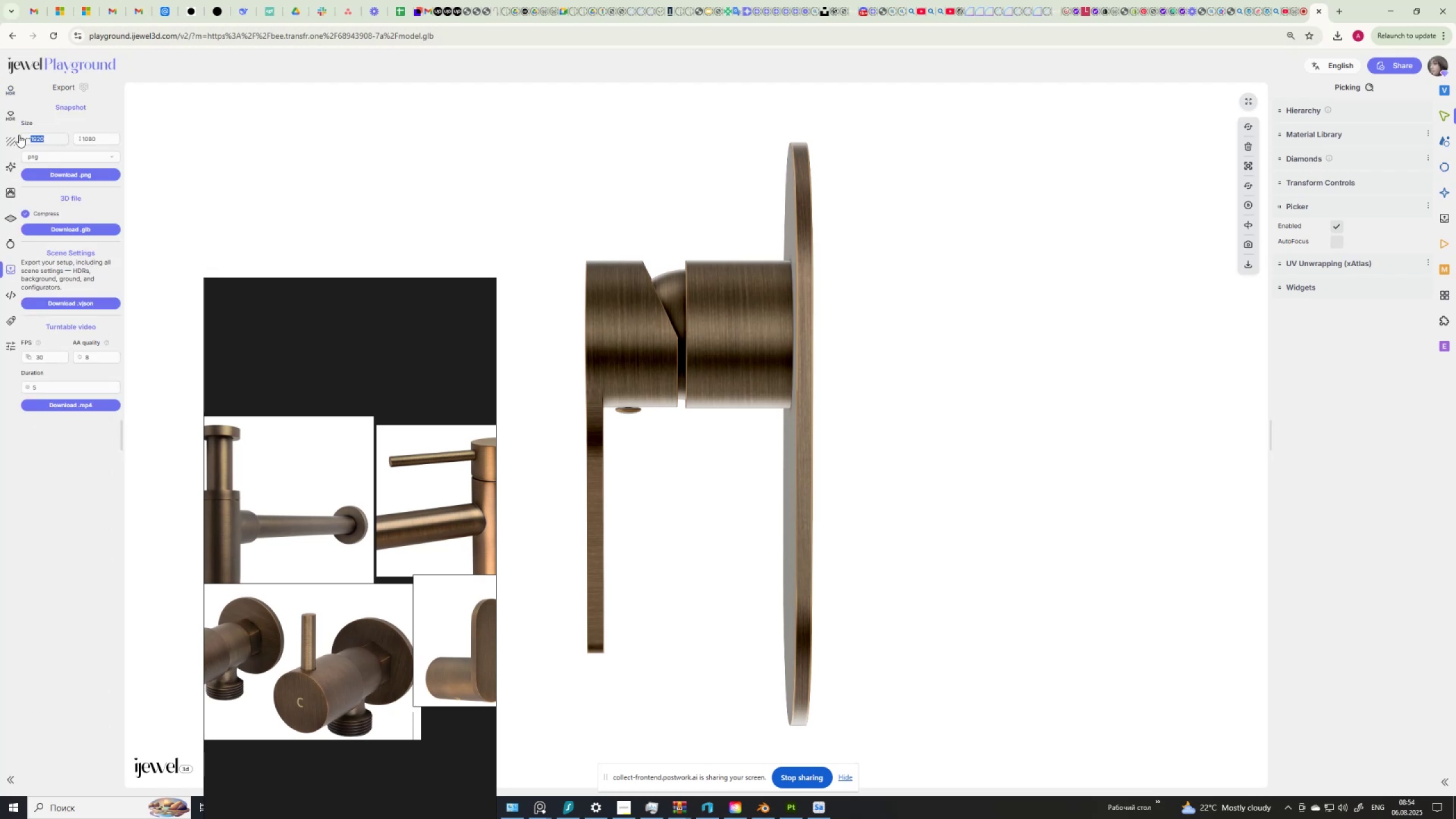 
key(Numpad1)
 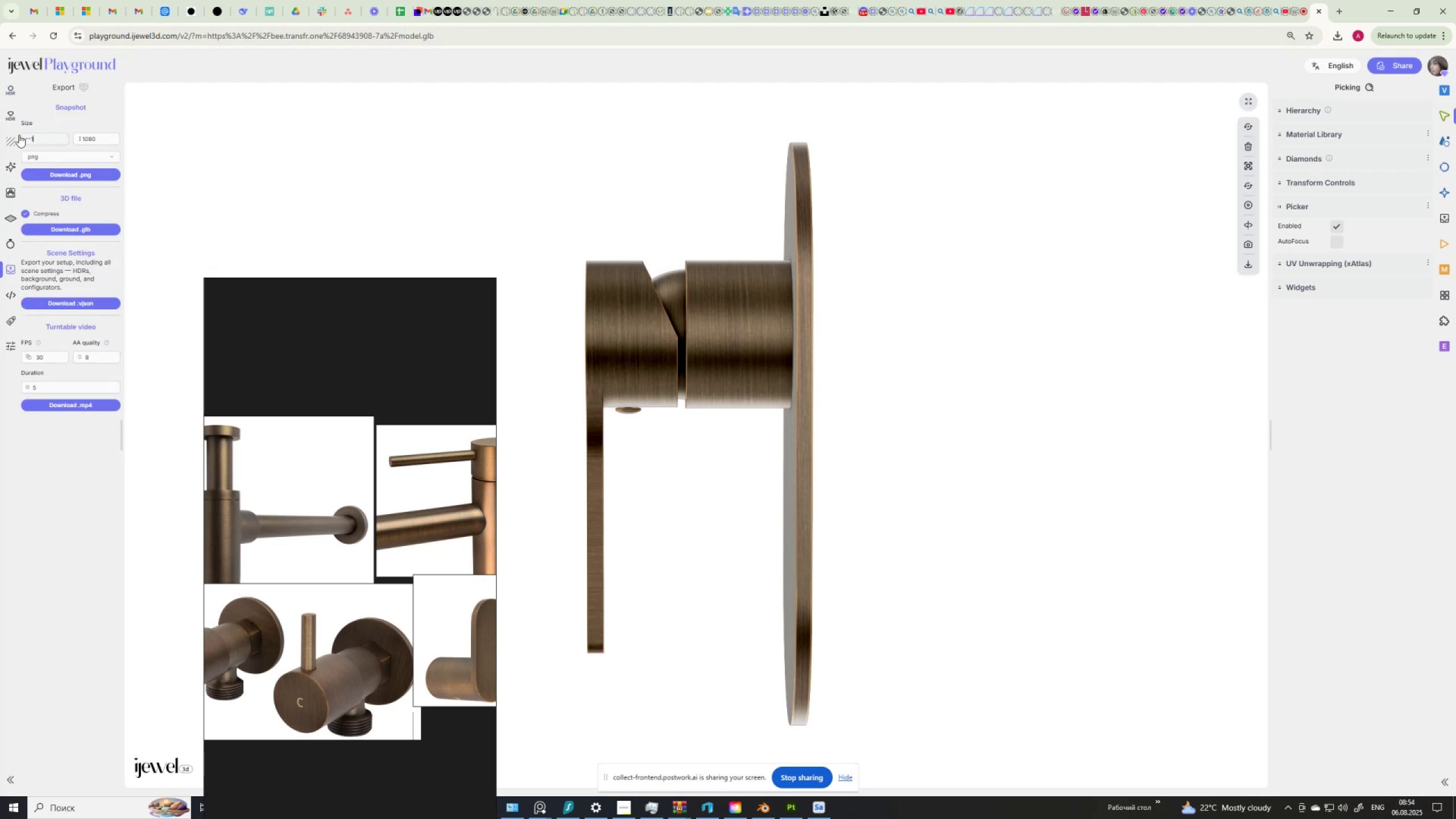 
key(Numpad4)
 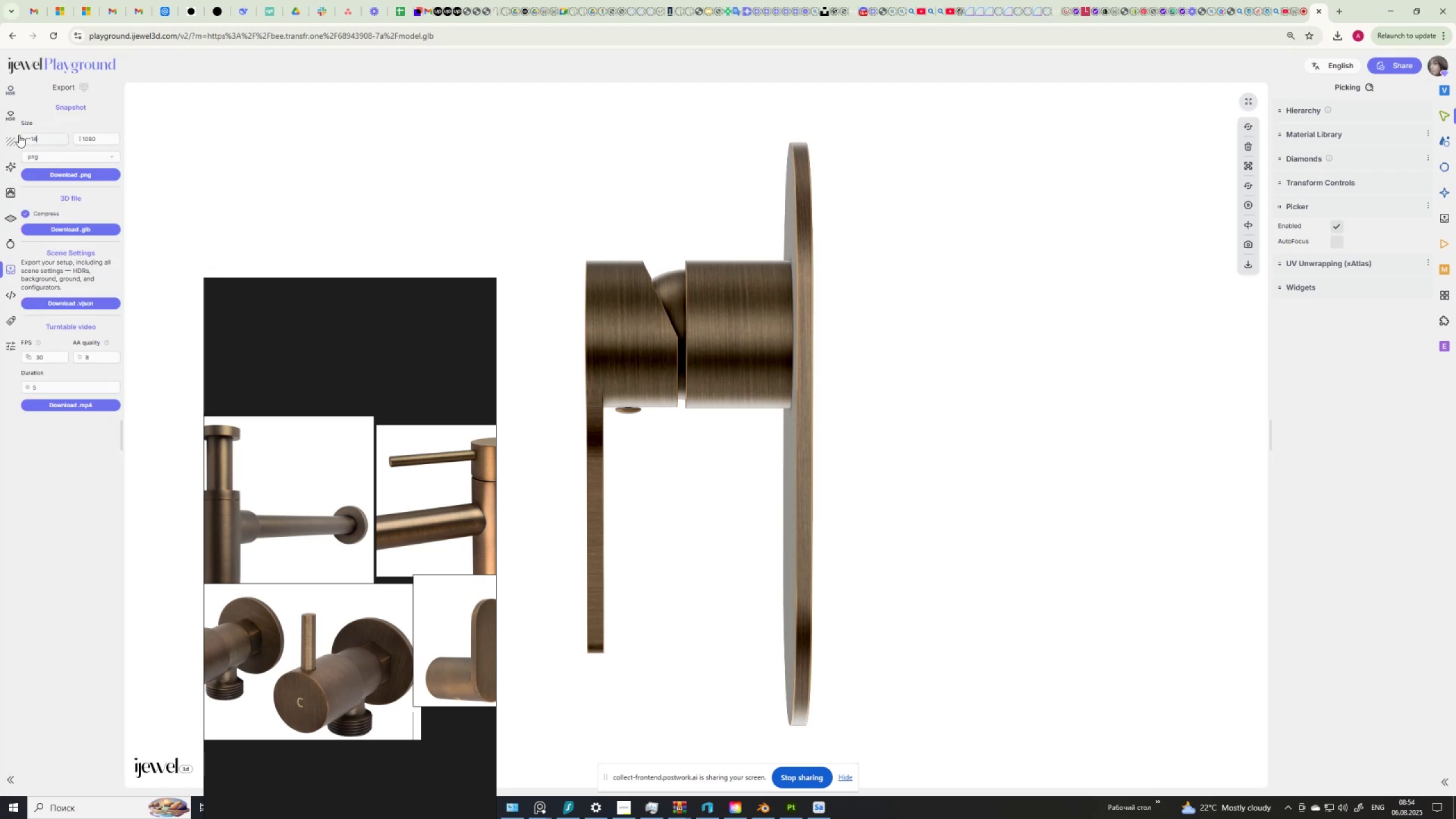 
key(Numpad0)
 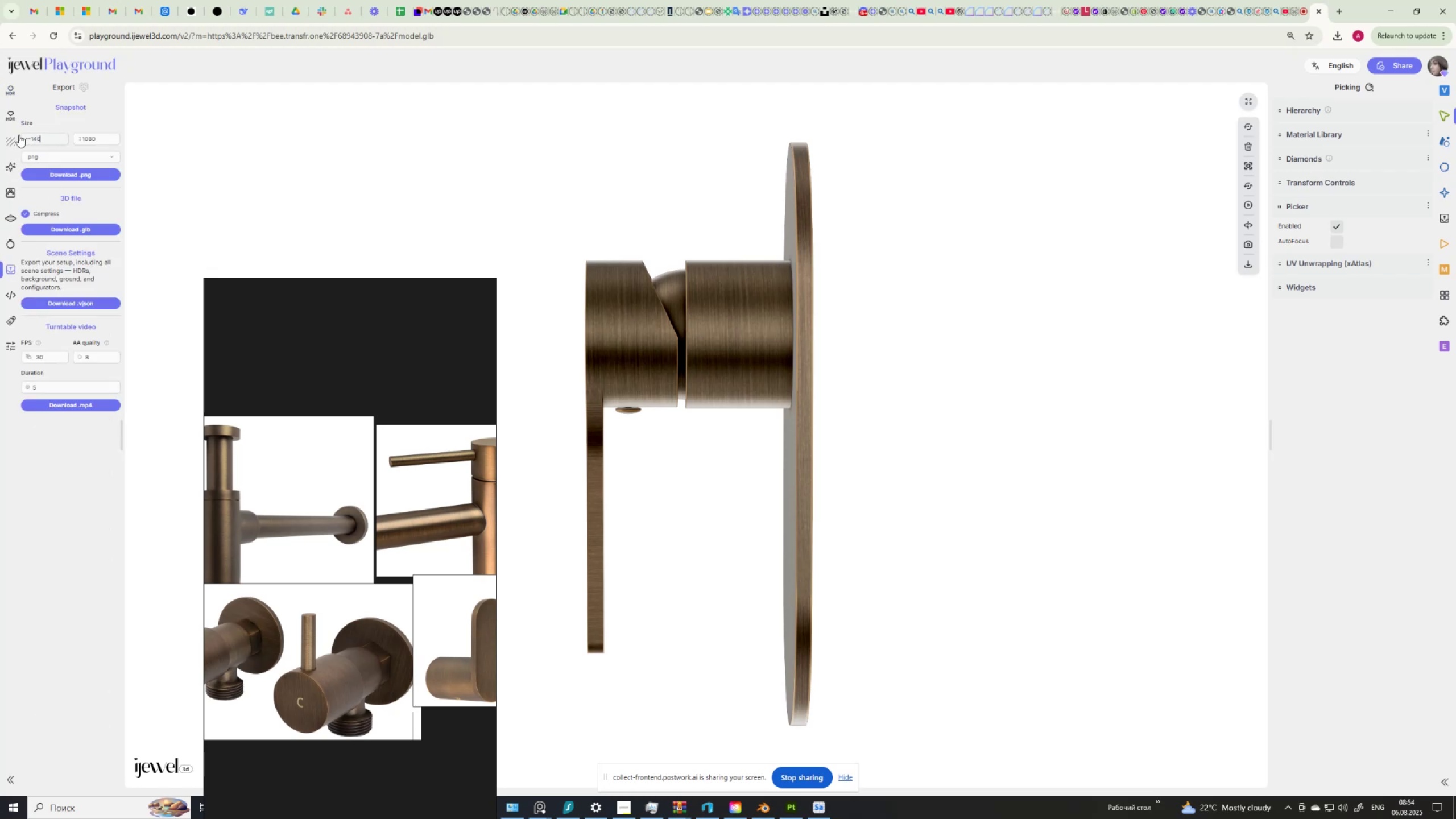 
key(Numpad0)
 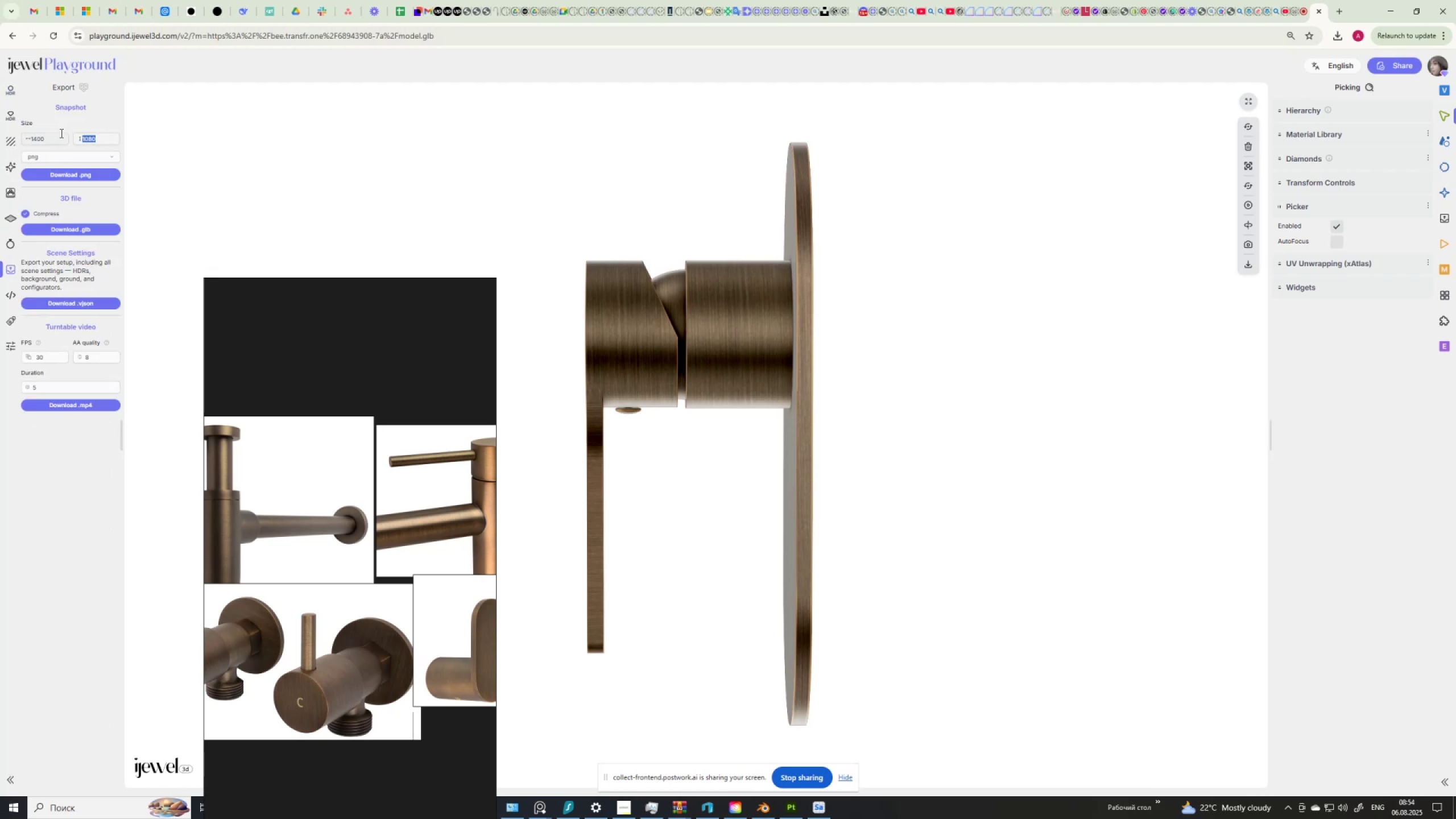 
key(Numpad1)
 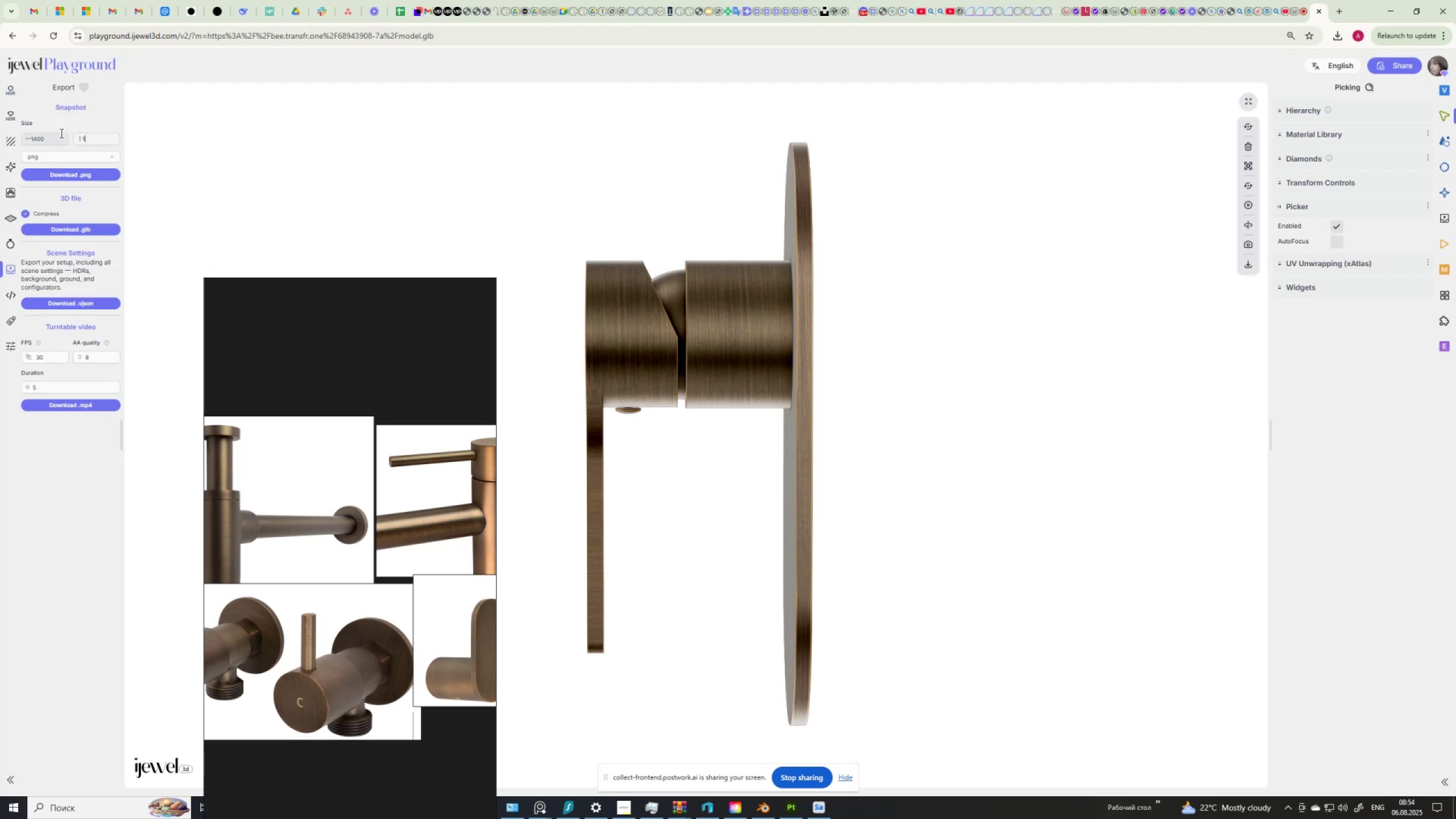 
key(Numpad4)
 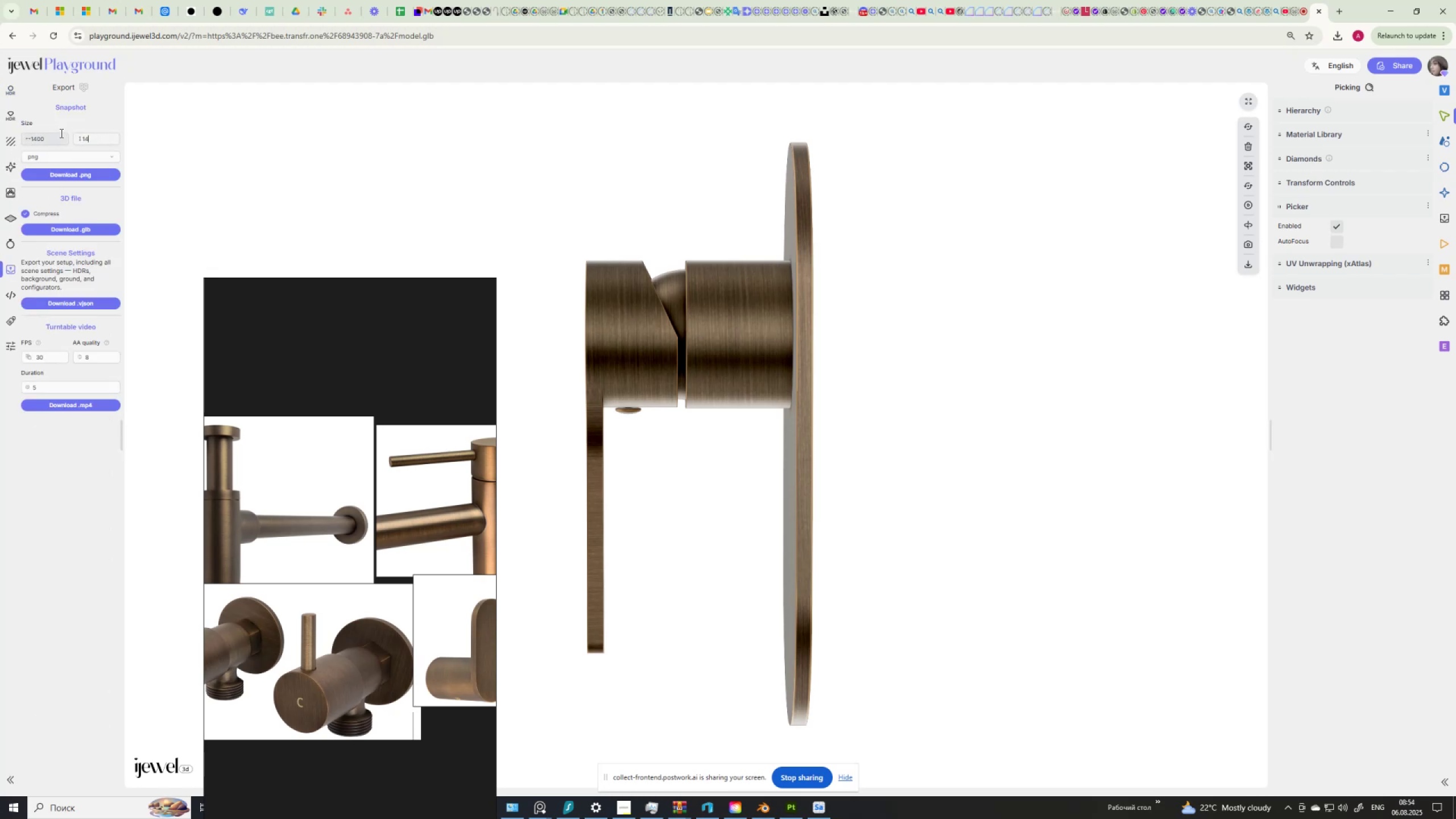 
key(Numpad0)
 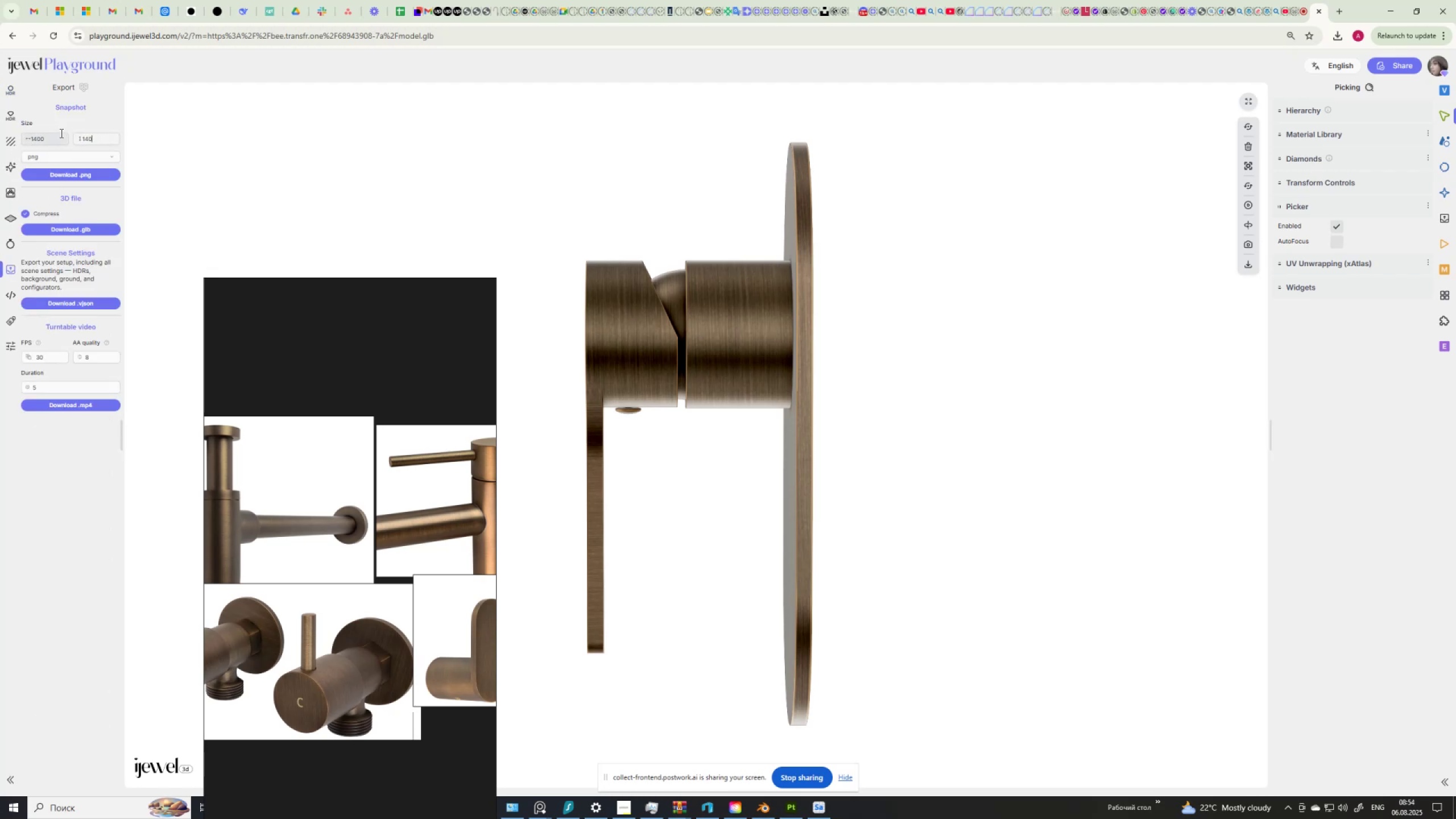 
key(Numpad0)
 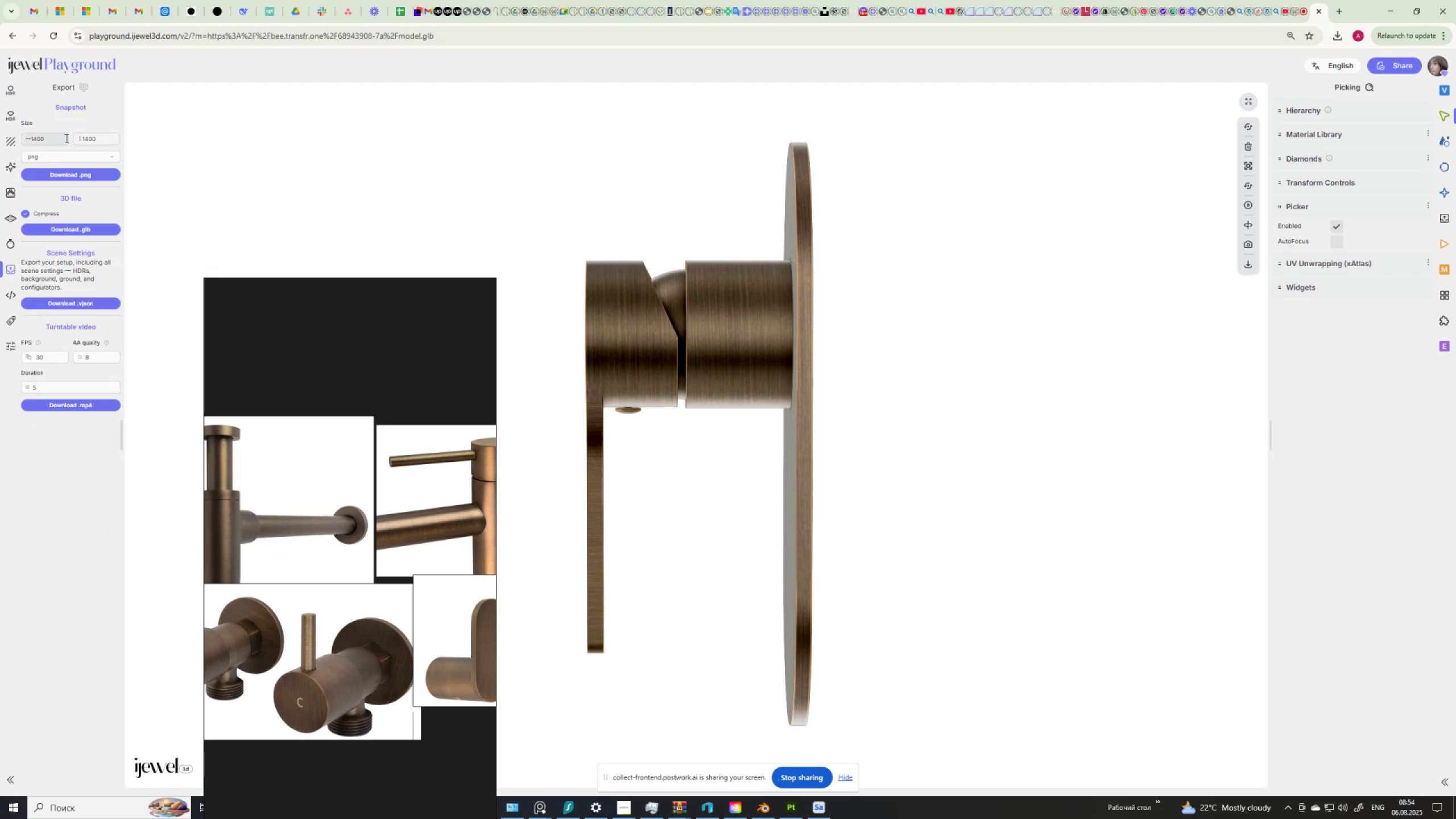 
key(NumpadEnter)
 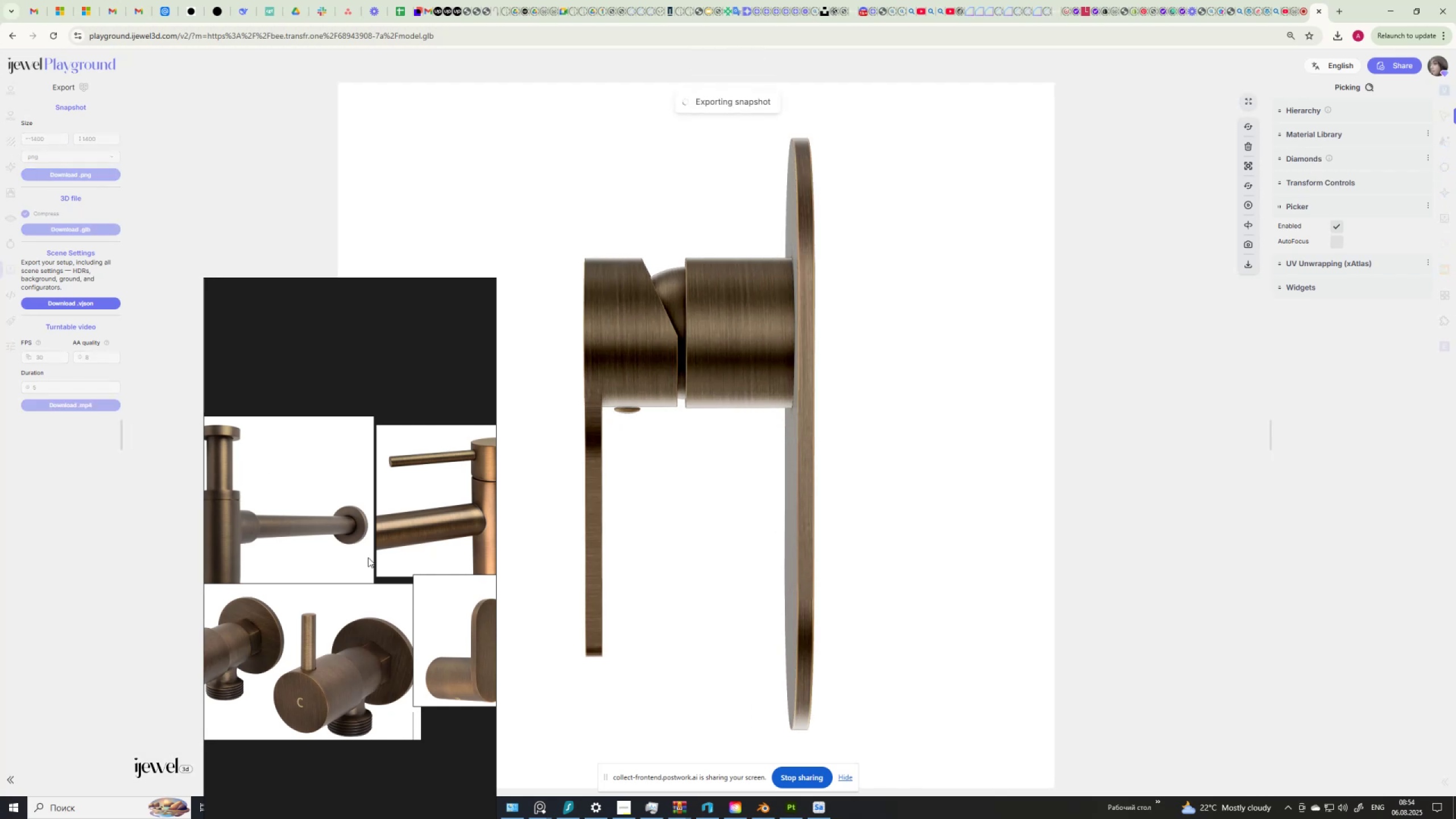 
scroll: coordinate [806, 504], scroll_direction: down, amount: 14.0
 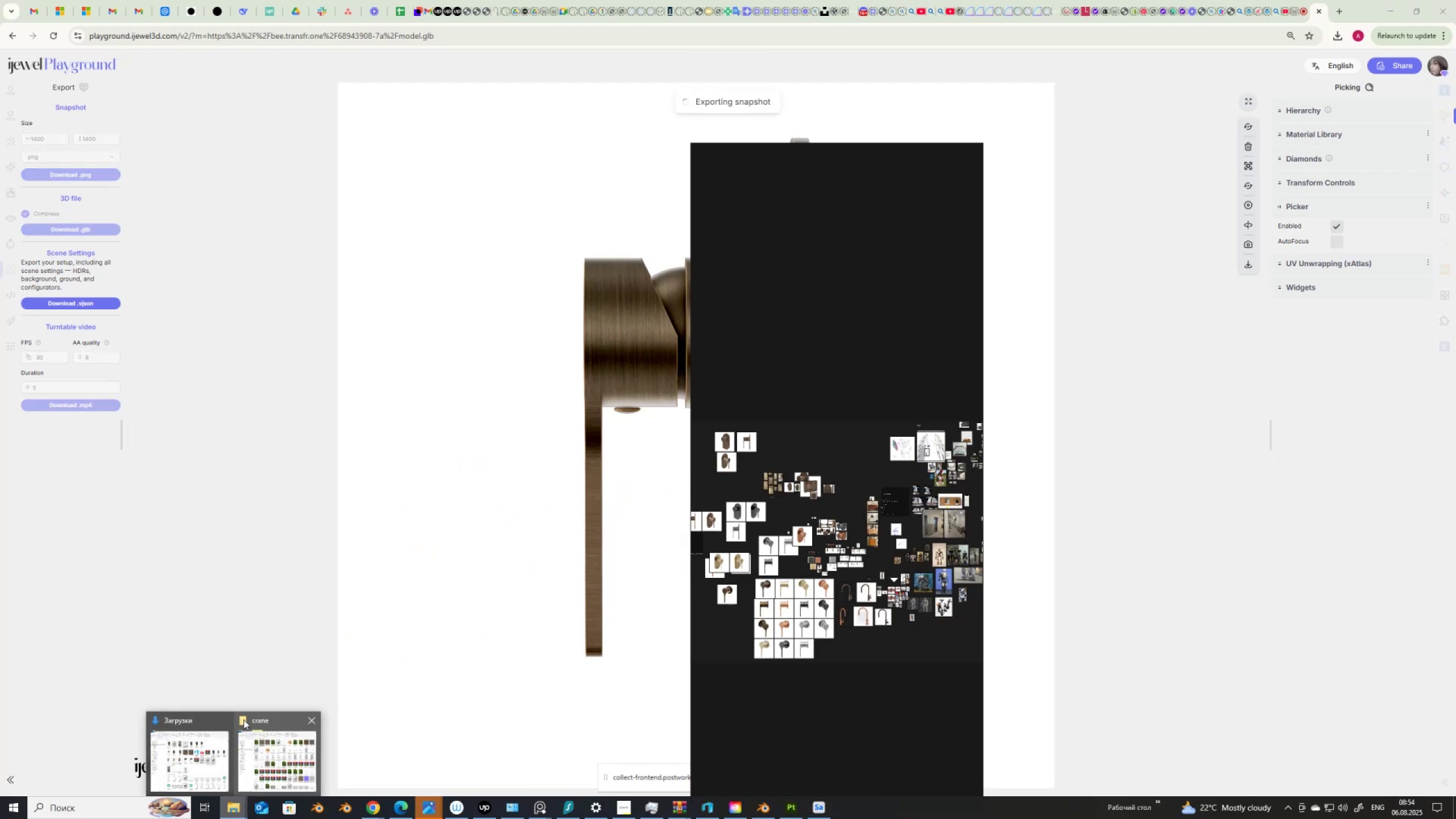 
left_click([206, 750])
 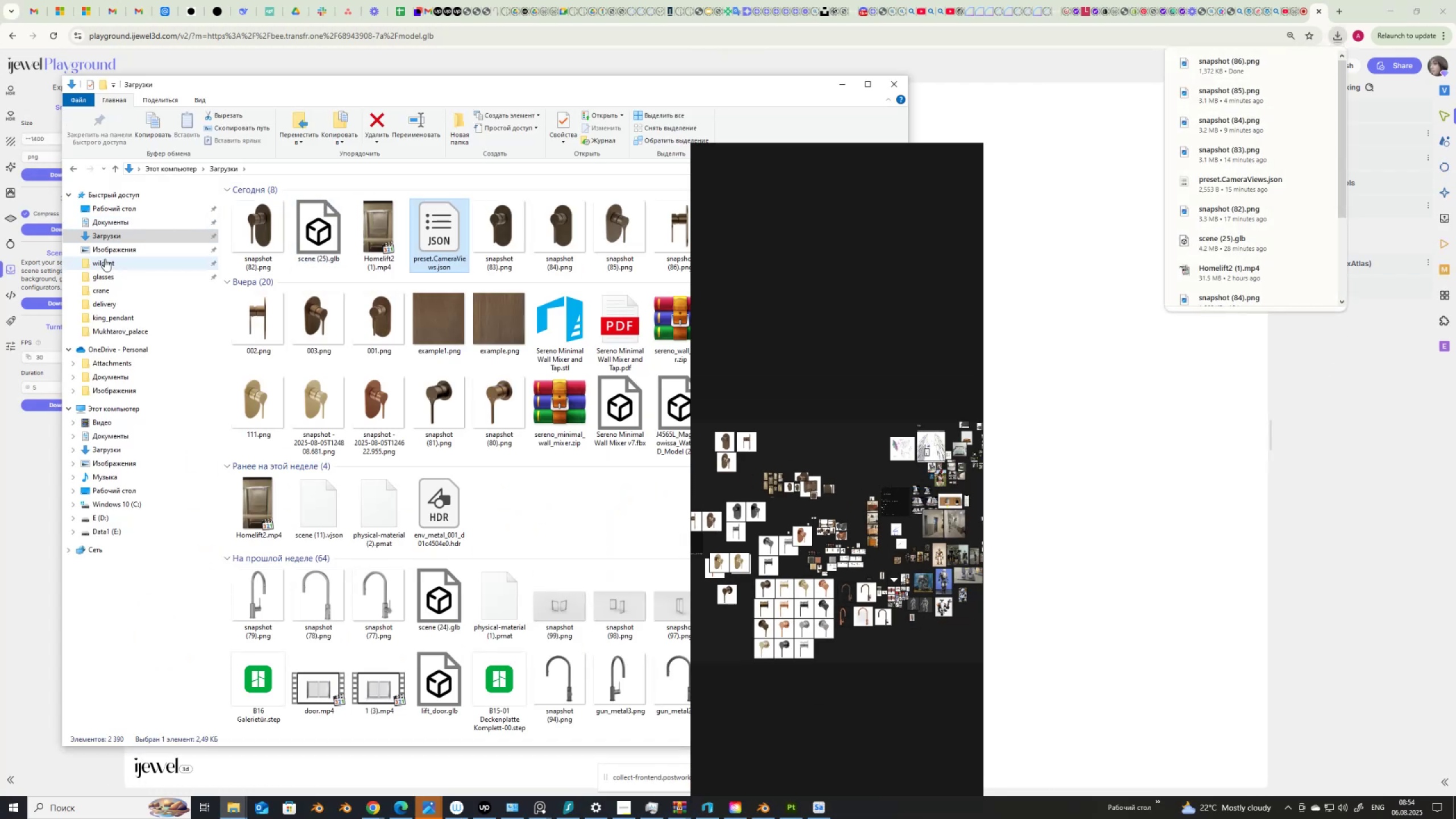 
left_click([116, 234])
 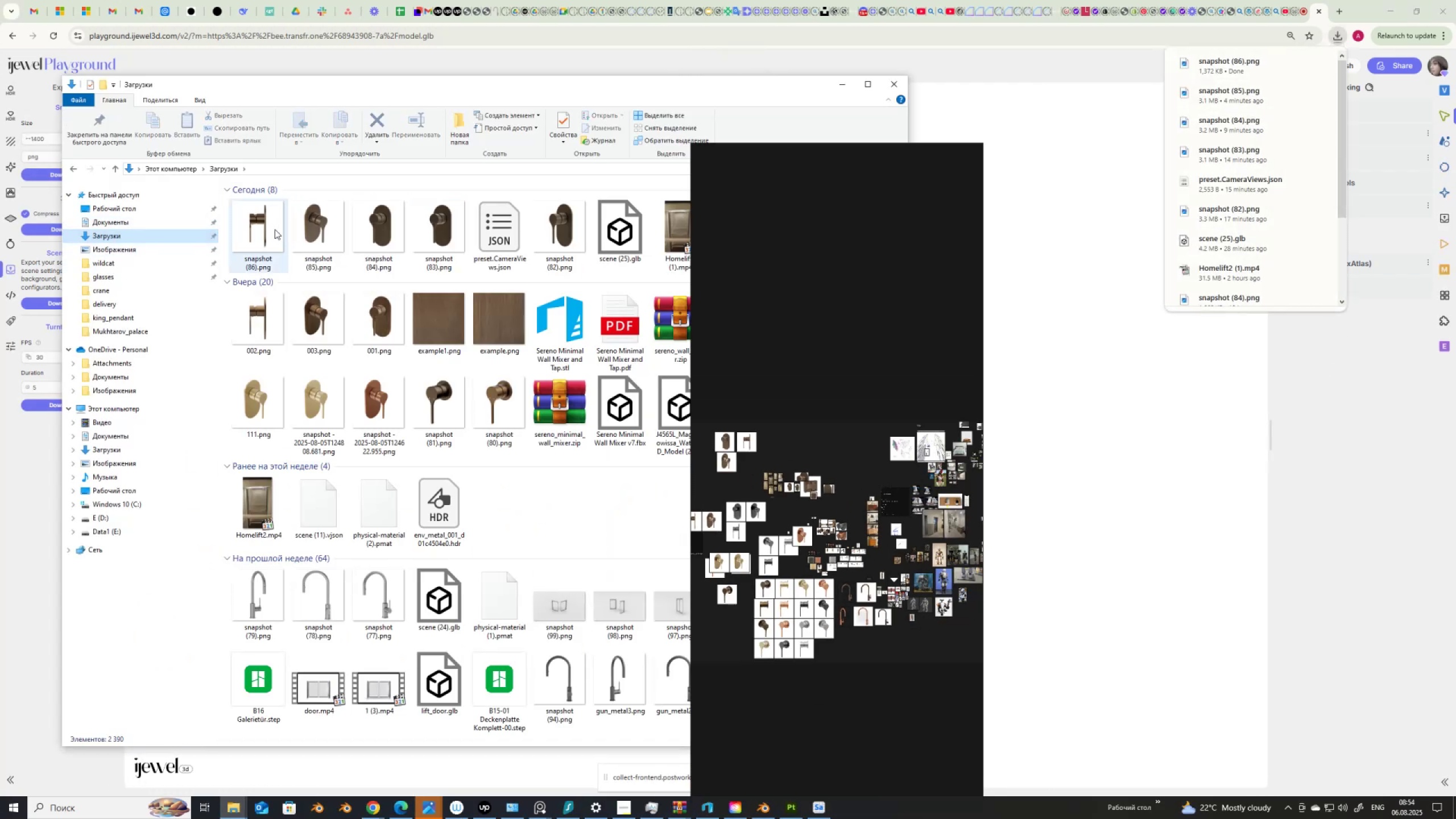 
left_click([267, 230])
 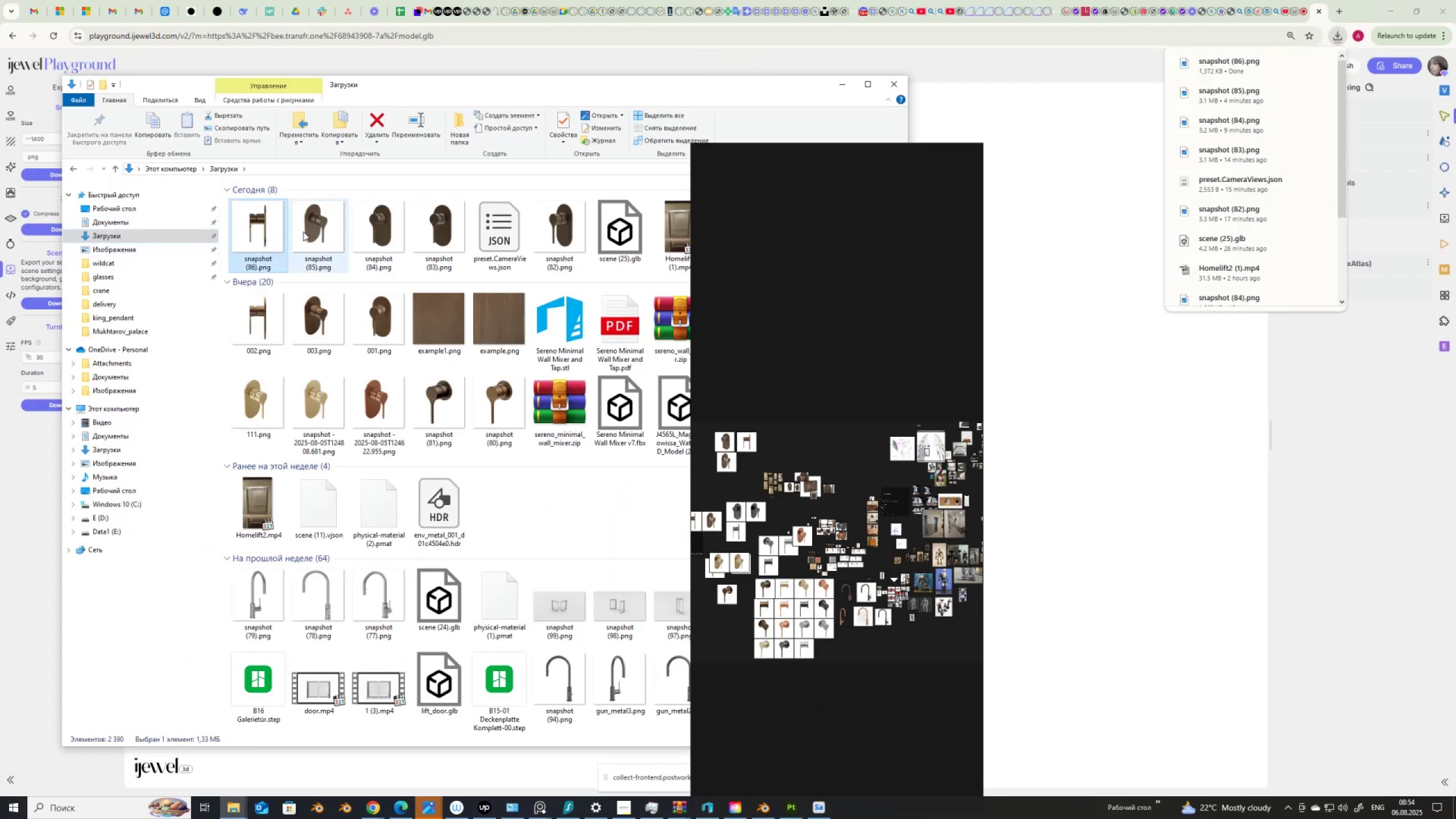 
hold_key(key=ShiftLeft, duration=1.2)
left_click([303, 231])
 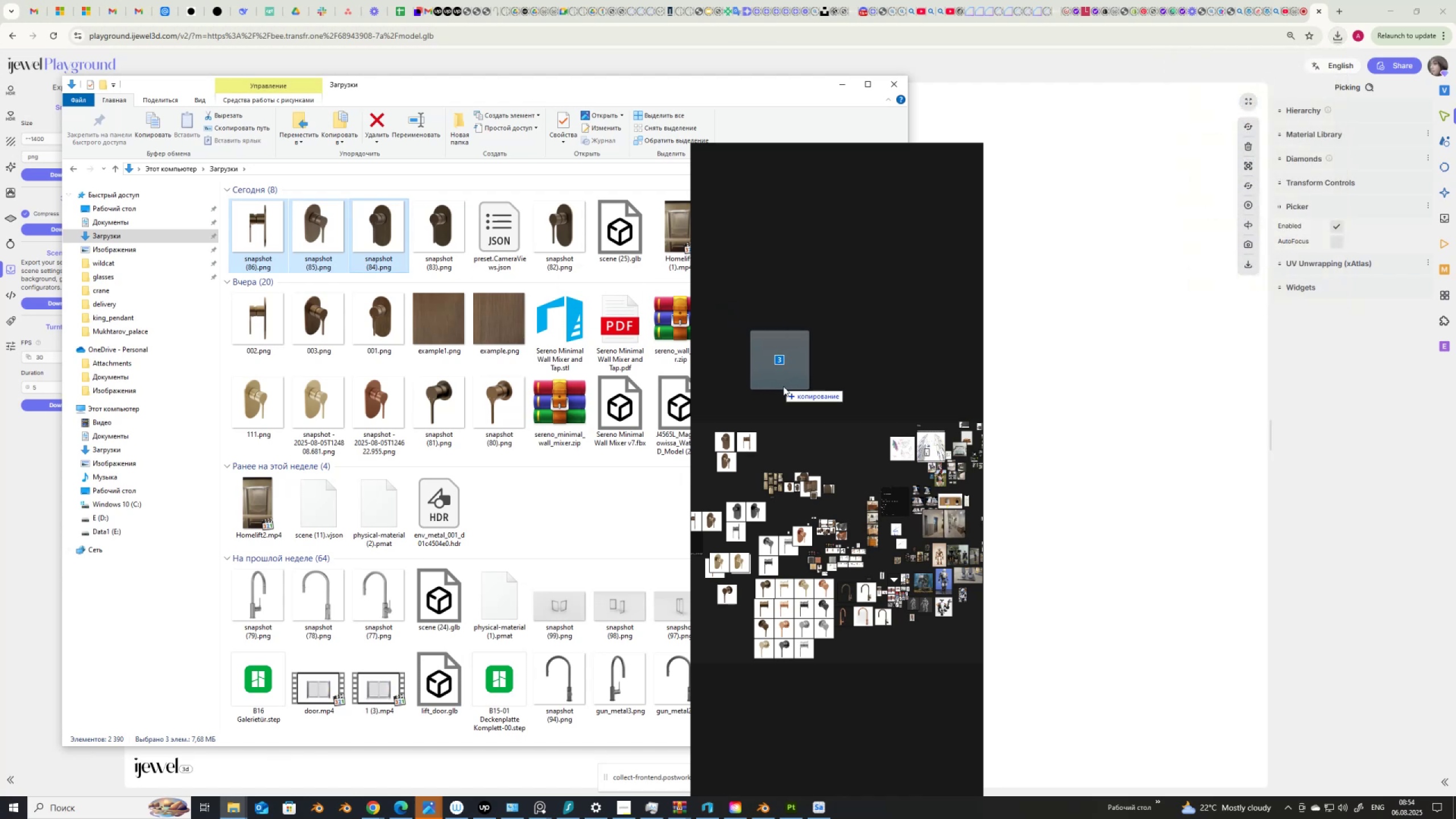 
scroll: coordinate [872, 544], scroll_direction: up, amount: 13.0
 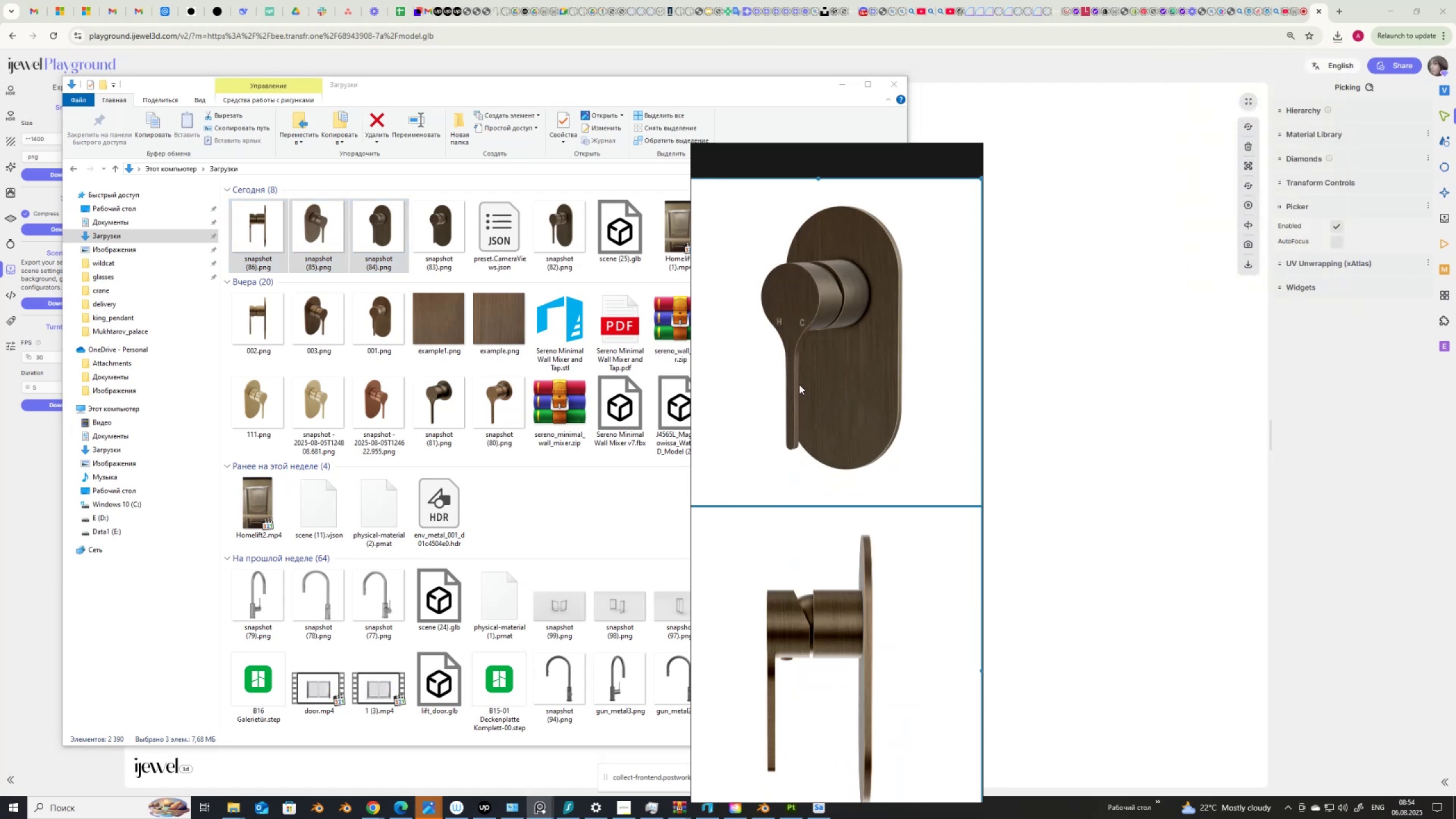 
scroll: coordinate [818, 633], scroll_direction: none, amount: 0.0
 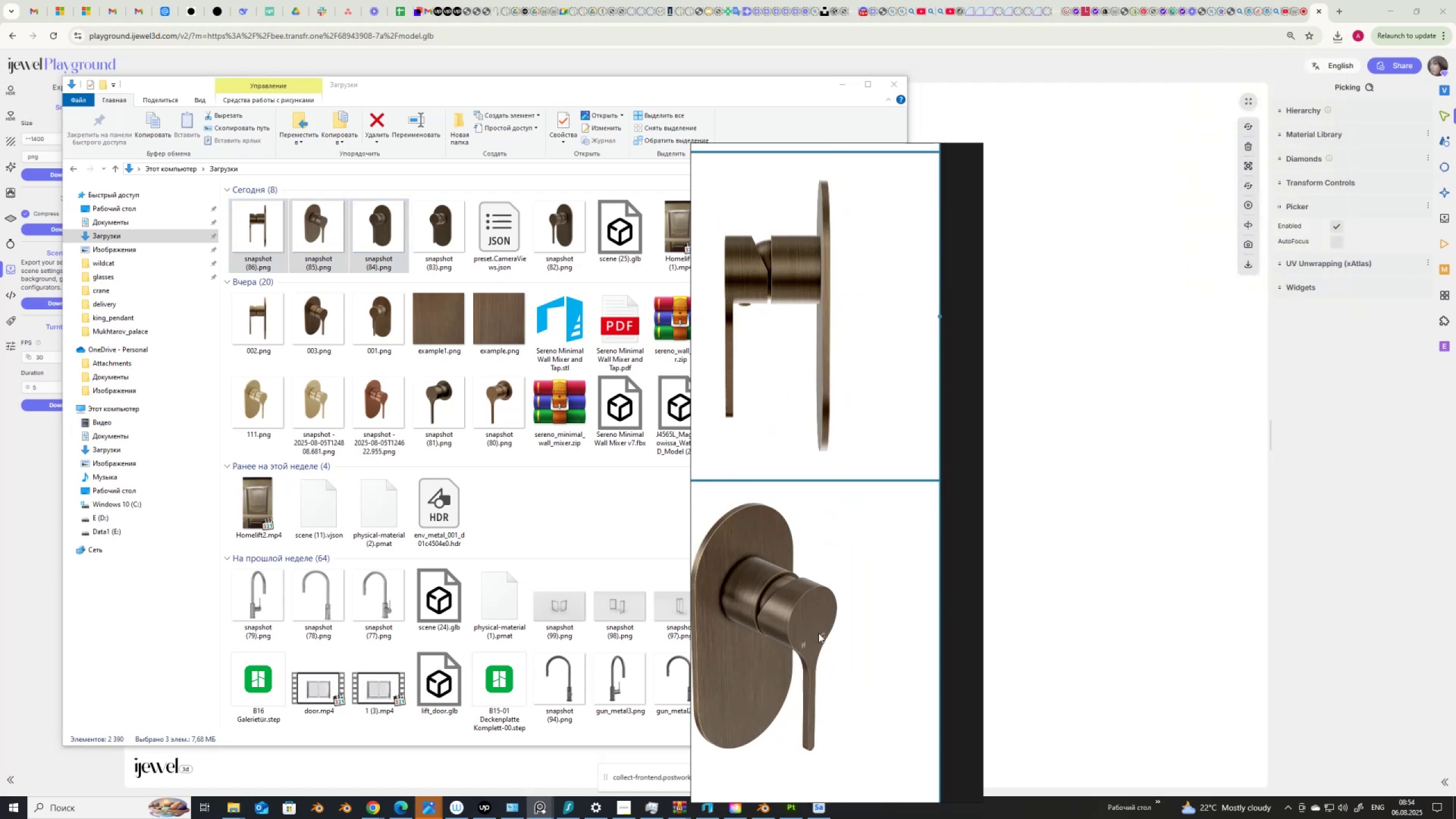 
scroll: coordinate [818, 634], scroll_direction: down, amount: 4.0
 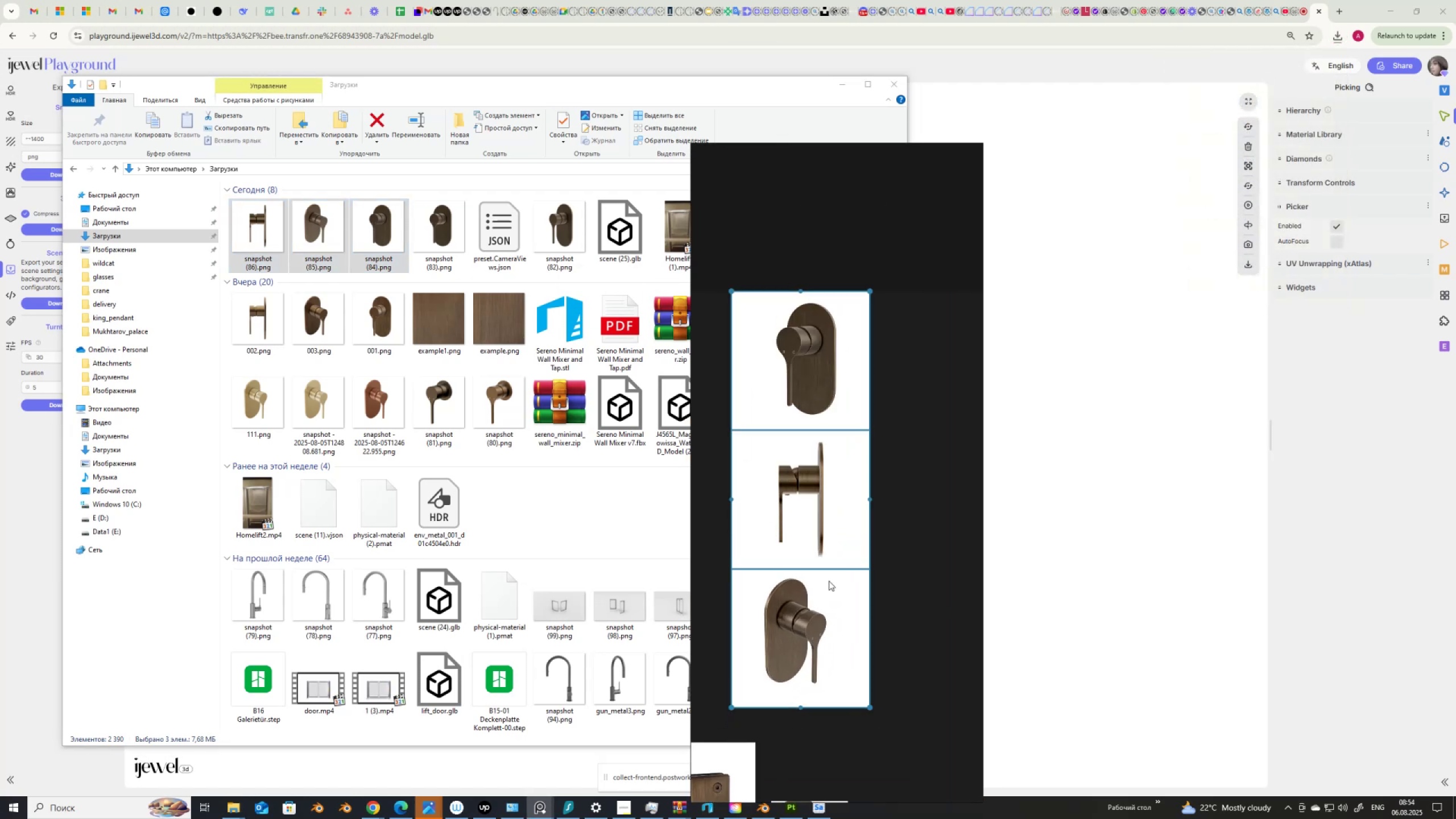 
scroll: coordinate [824, 465], scroll_direction: up, amount: 3.0
 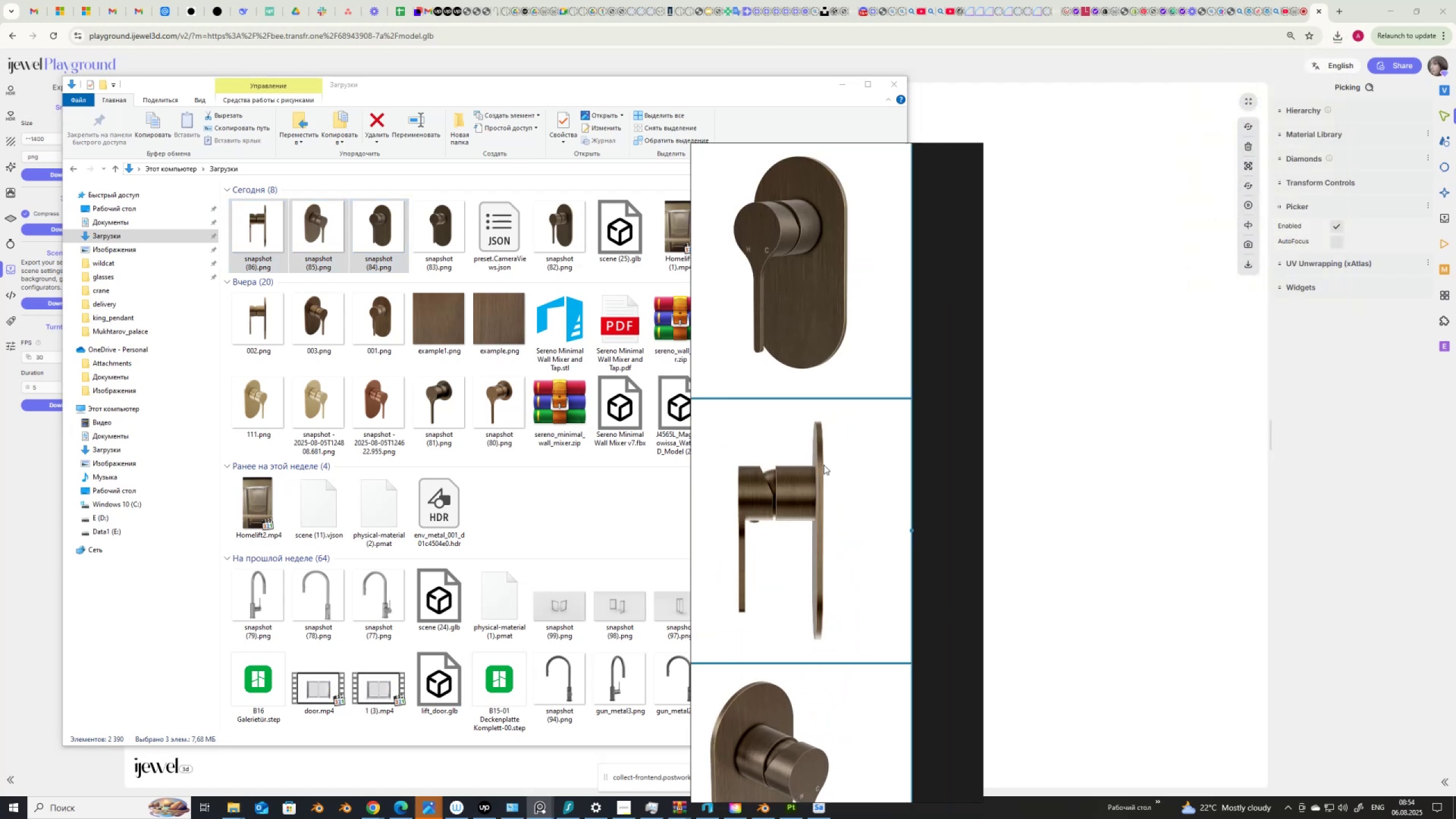 
scroll: coordinate [813, 483], scroll_direction: down, amount: 11.0
 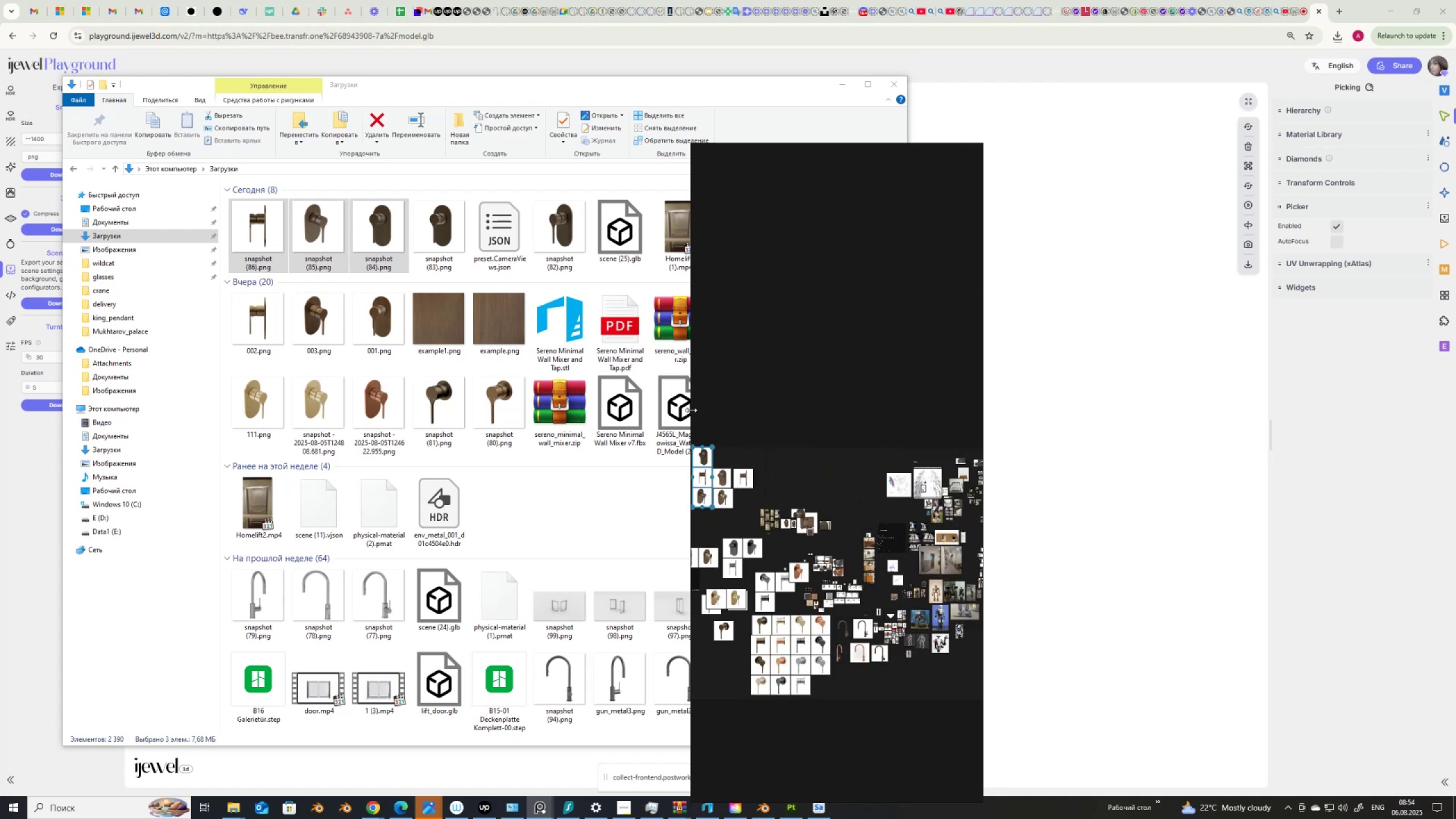 
scroll: coordinate [725, 558], scroll_direction: up, amount: 13.0
 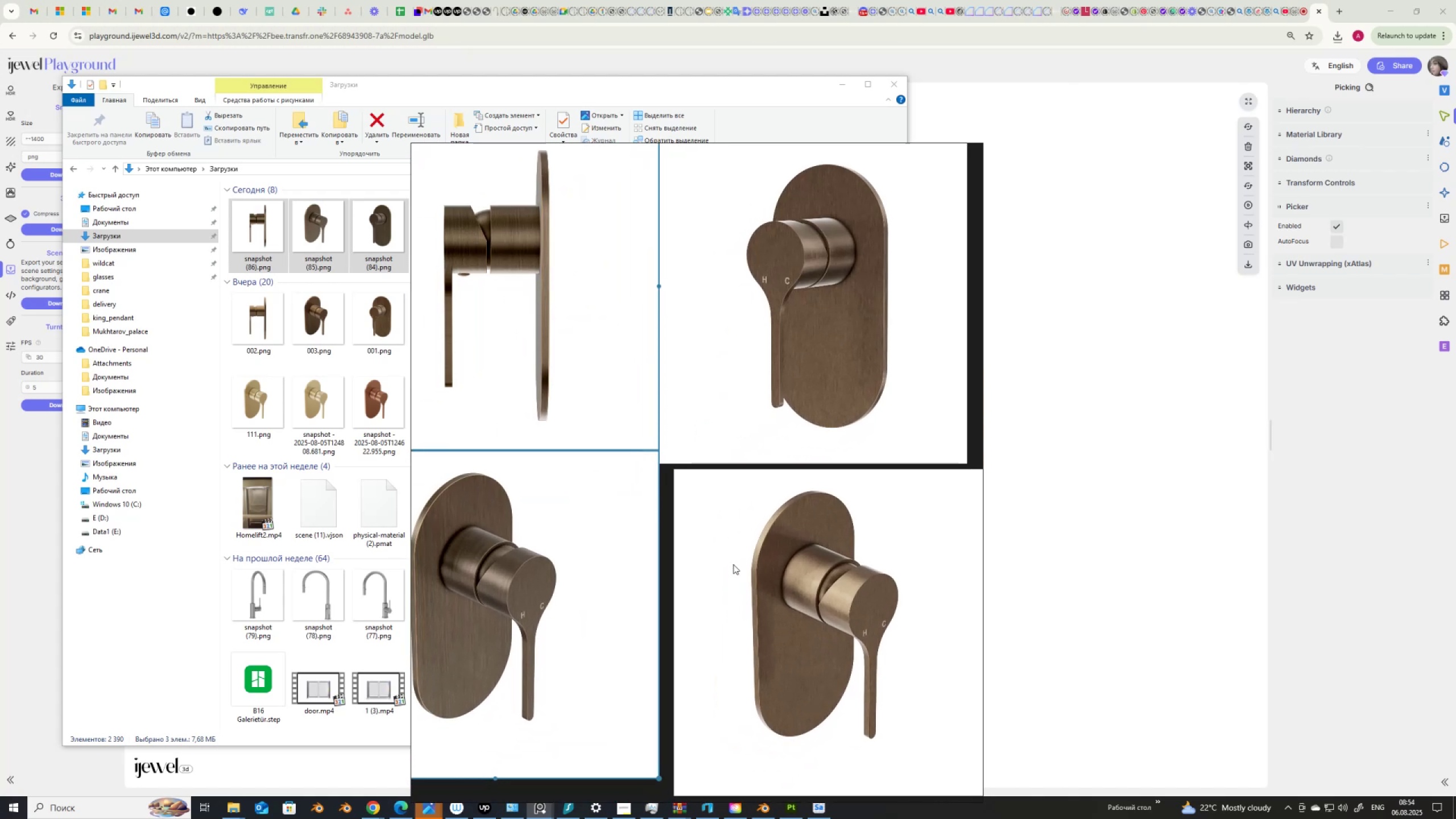 
scroll: coordinate [733, 564], scroll_direction: down, amount: 3.0
 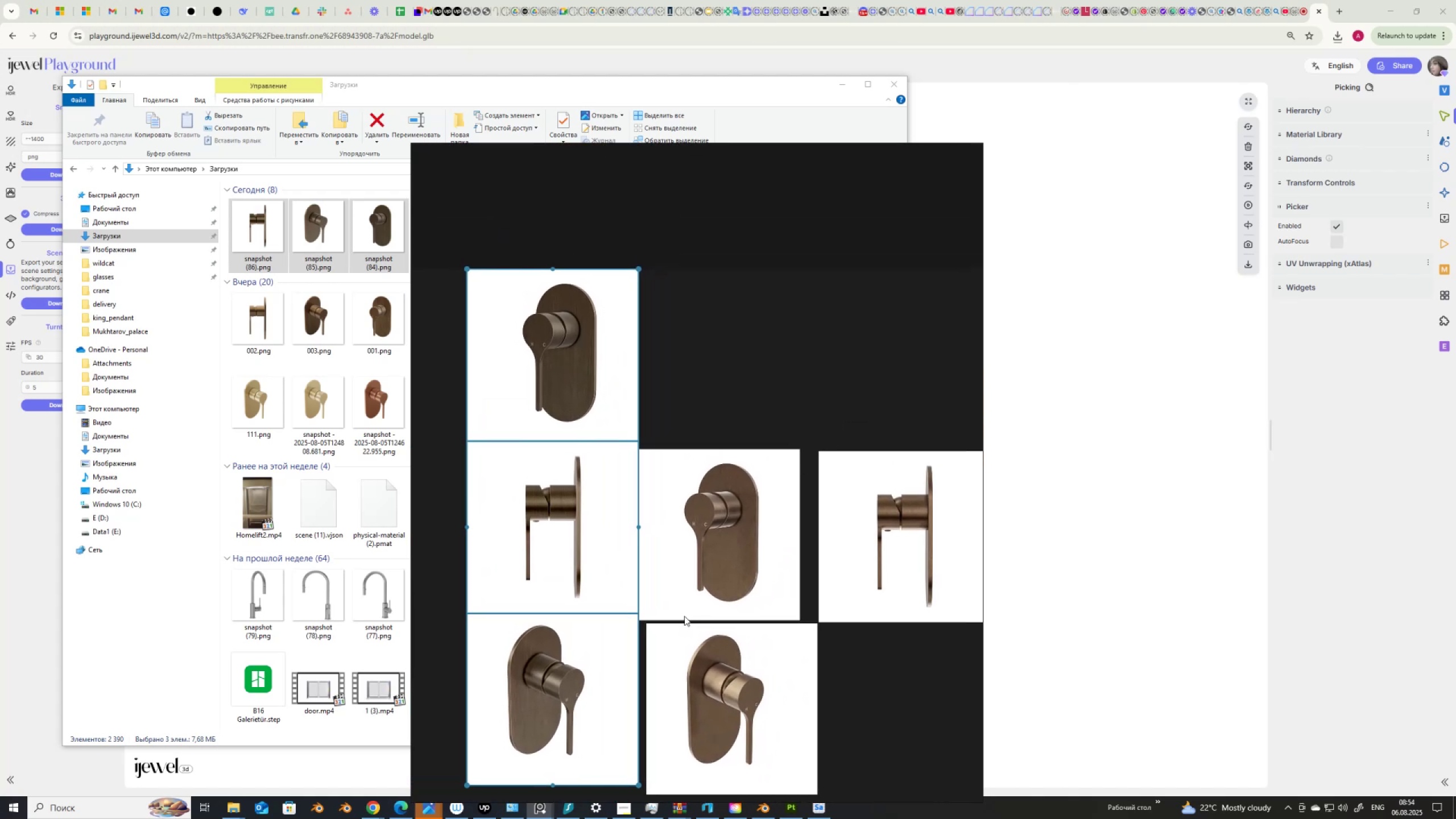 
scroll: coordinate [645, 544], scroll_direction: up, amount: 2.0
 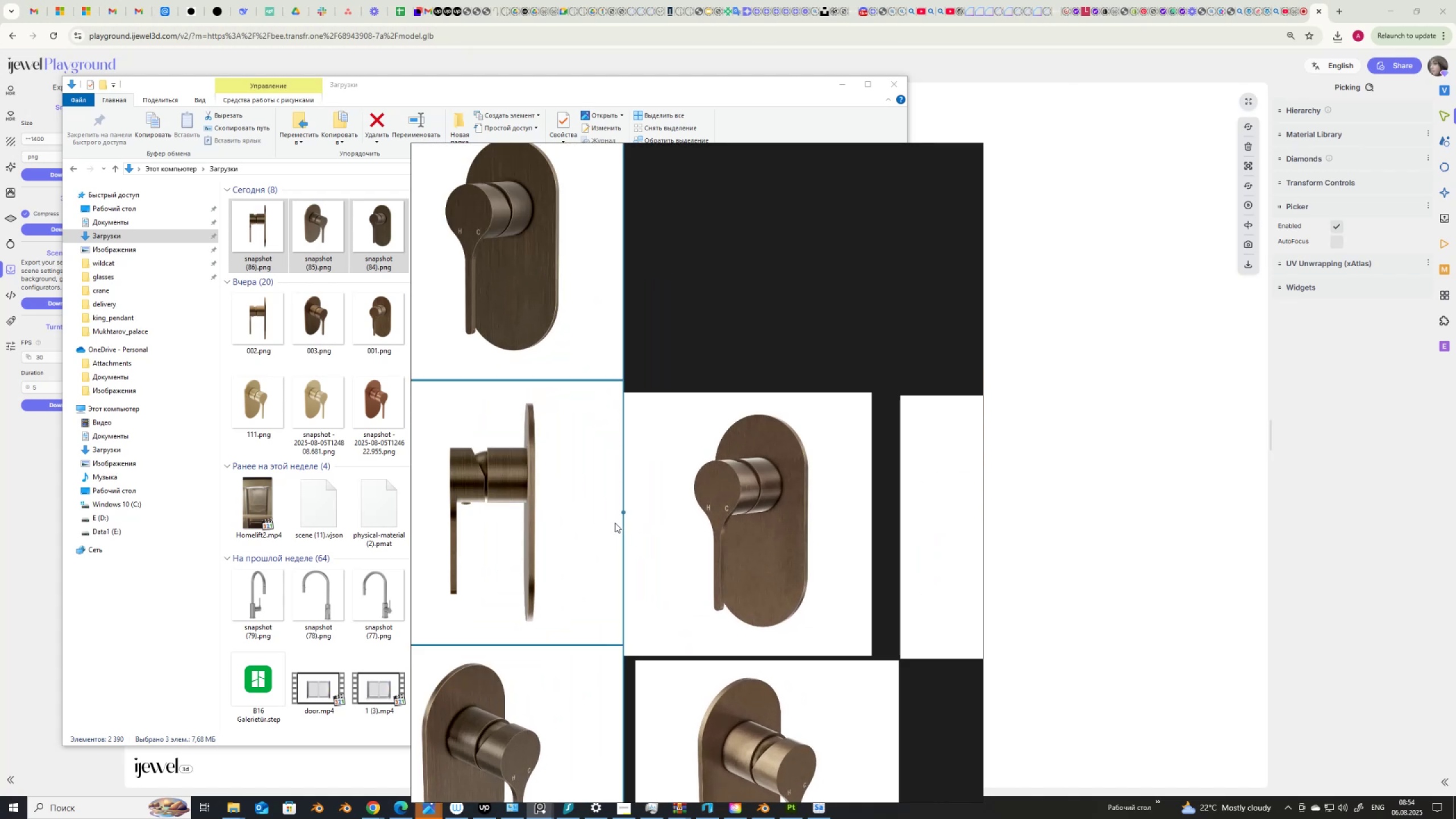 
scroll: coordinate [615, 523], scroll_direction: down, amount: 3.0
 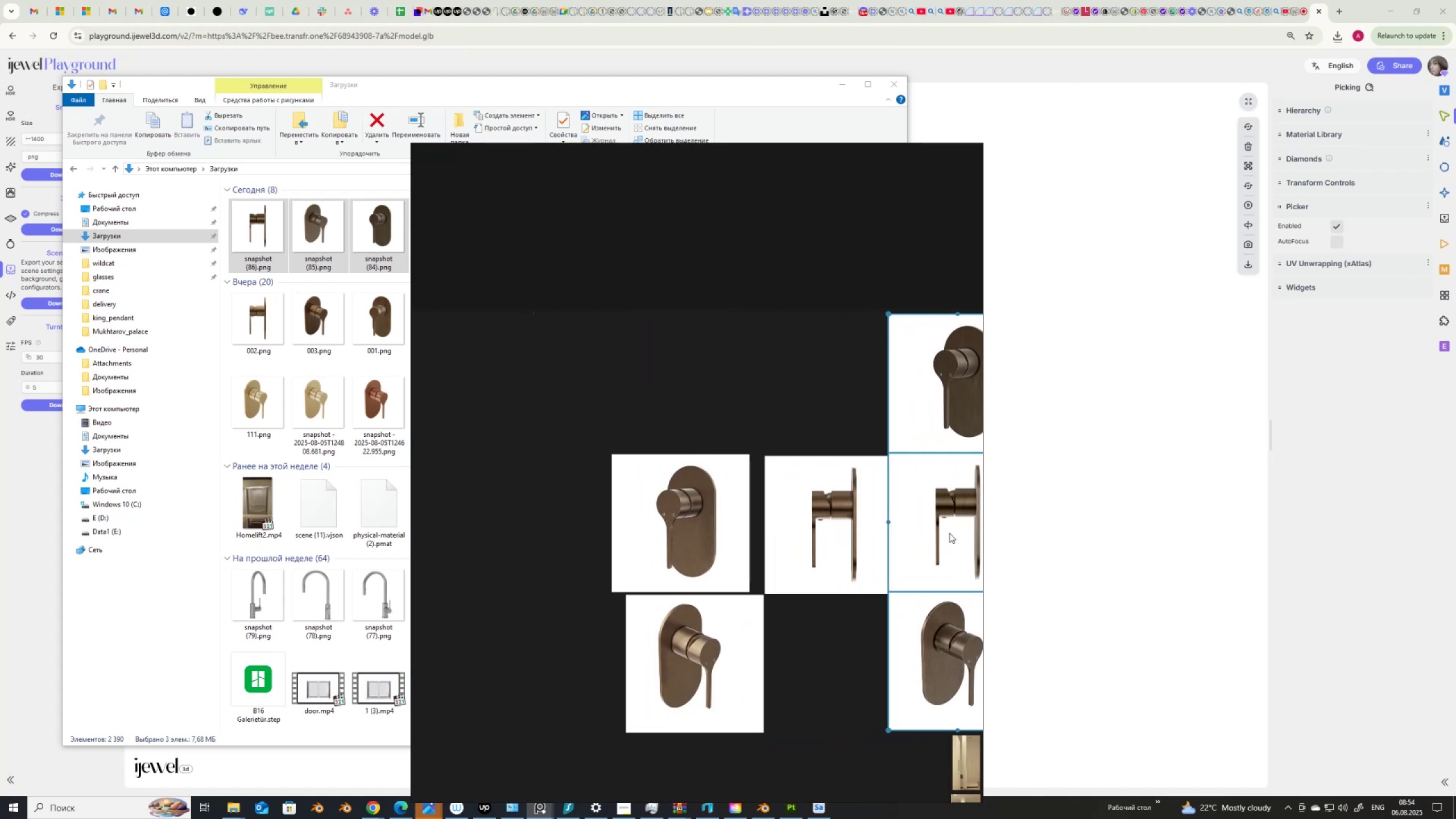 
scroll: coordinate [829, 540], scroll_direction: up, amount: 5.0
 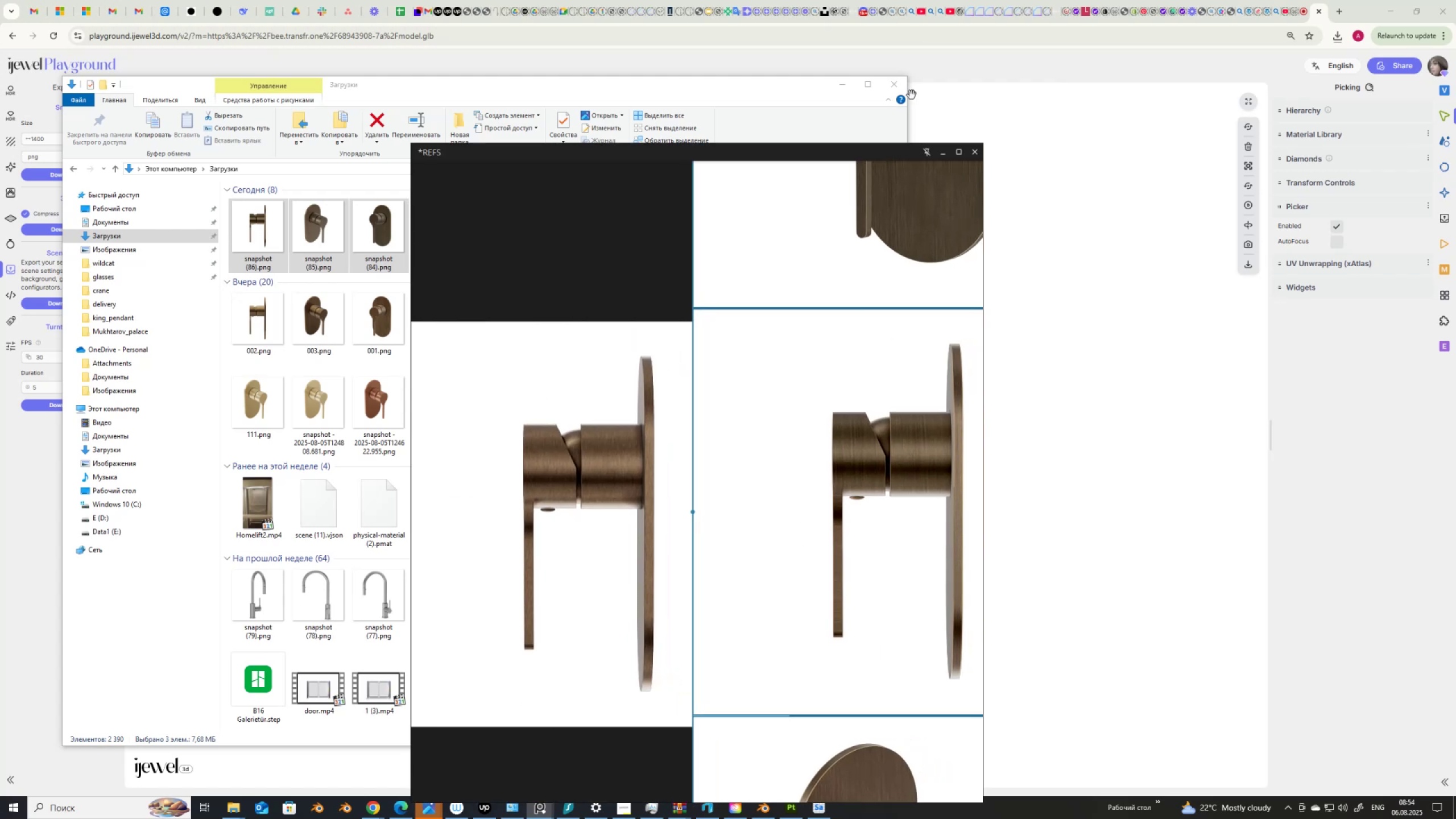 
left_click([846, 90])
 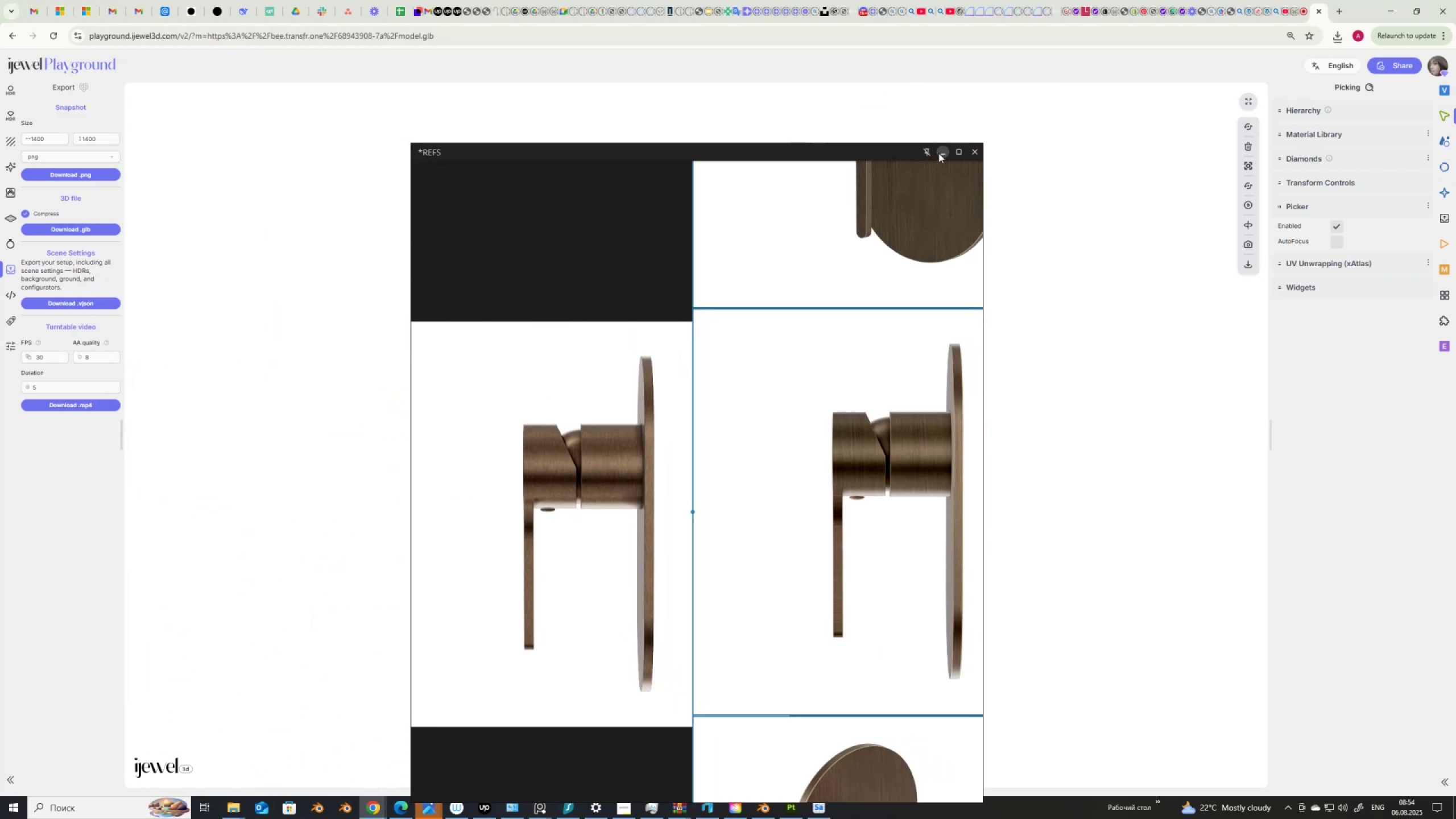 
left_click([941, 151])
 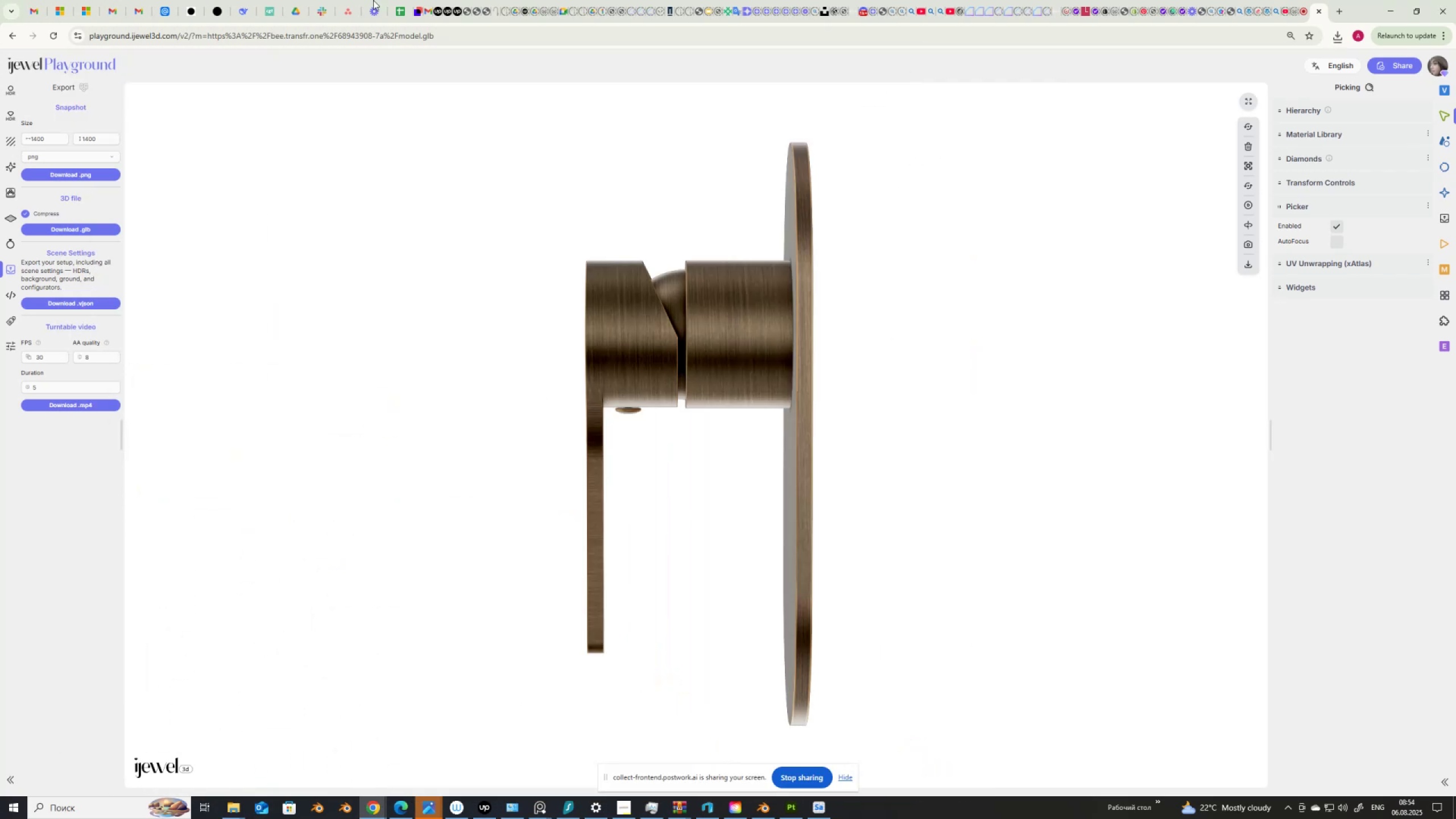 
mouse_move([380, 34])
 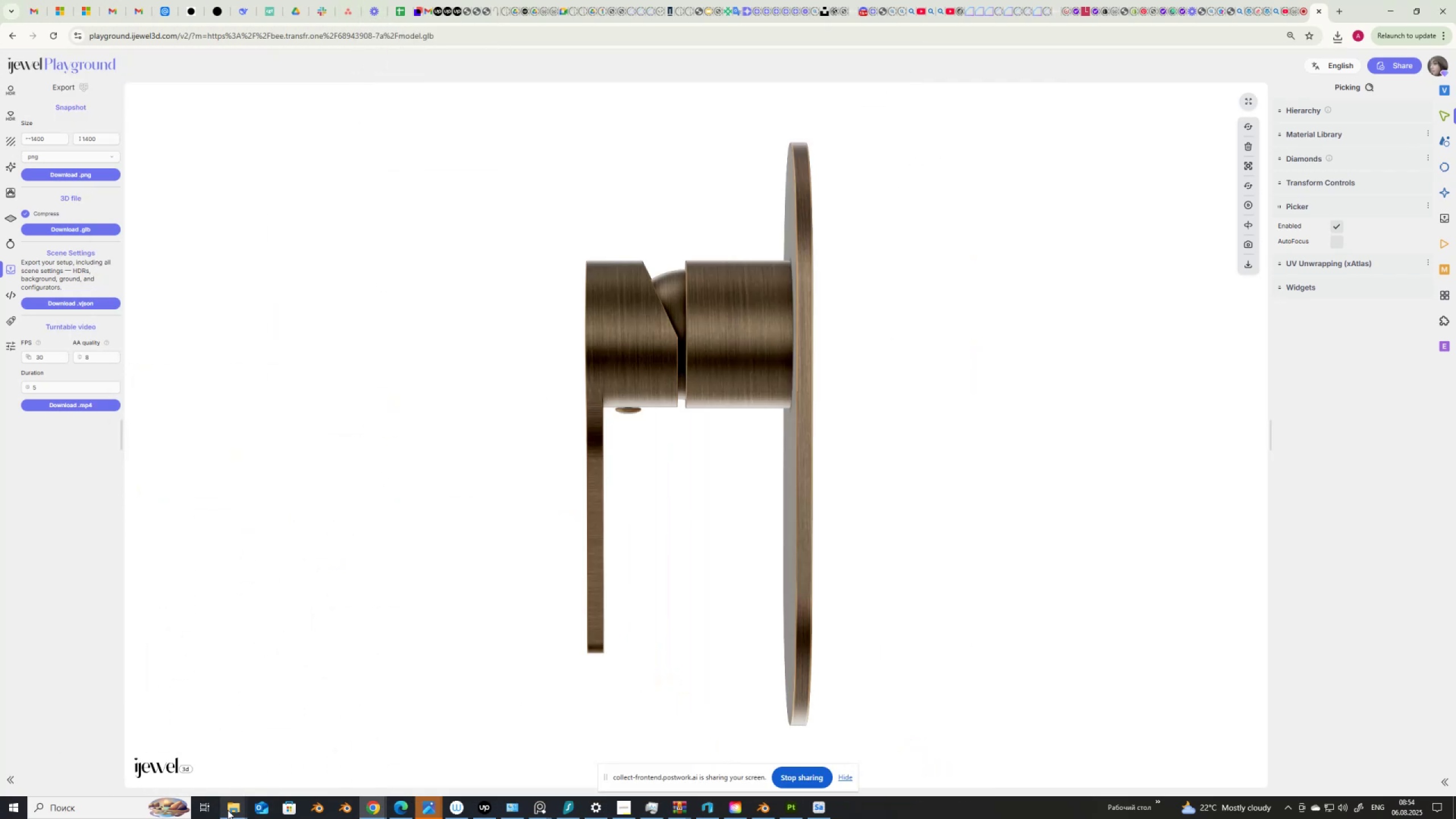 
left_click([228, 810])
 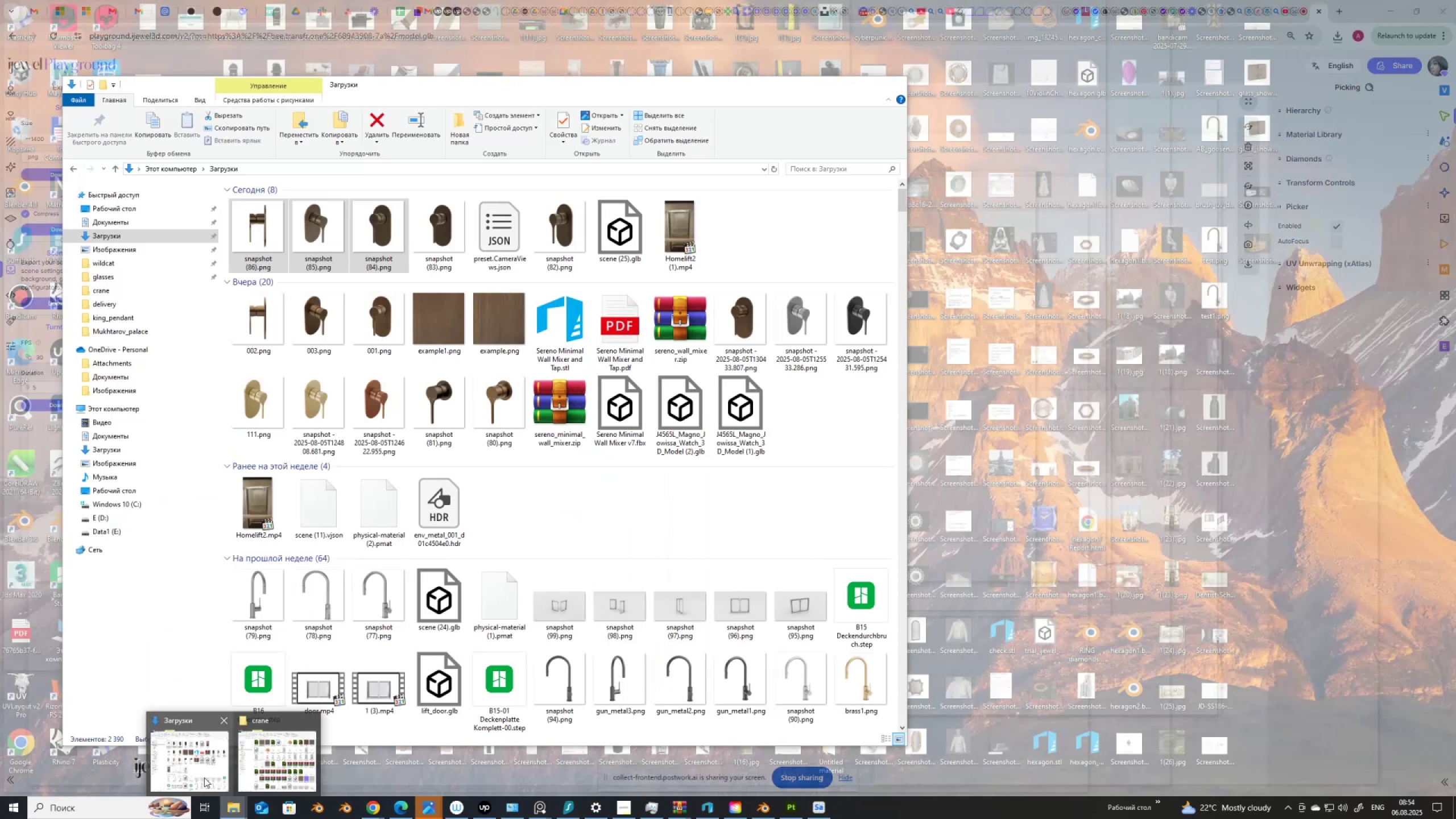 
left_click([204, 777])
 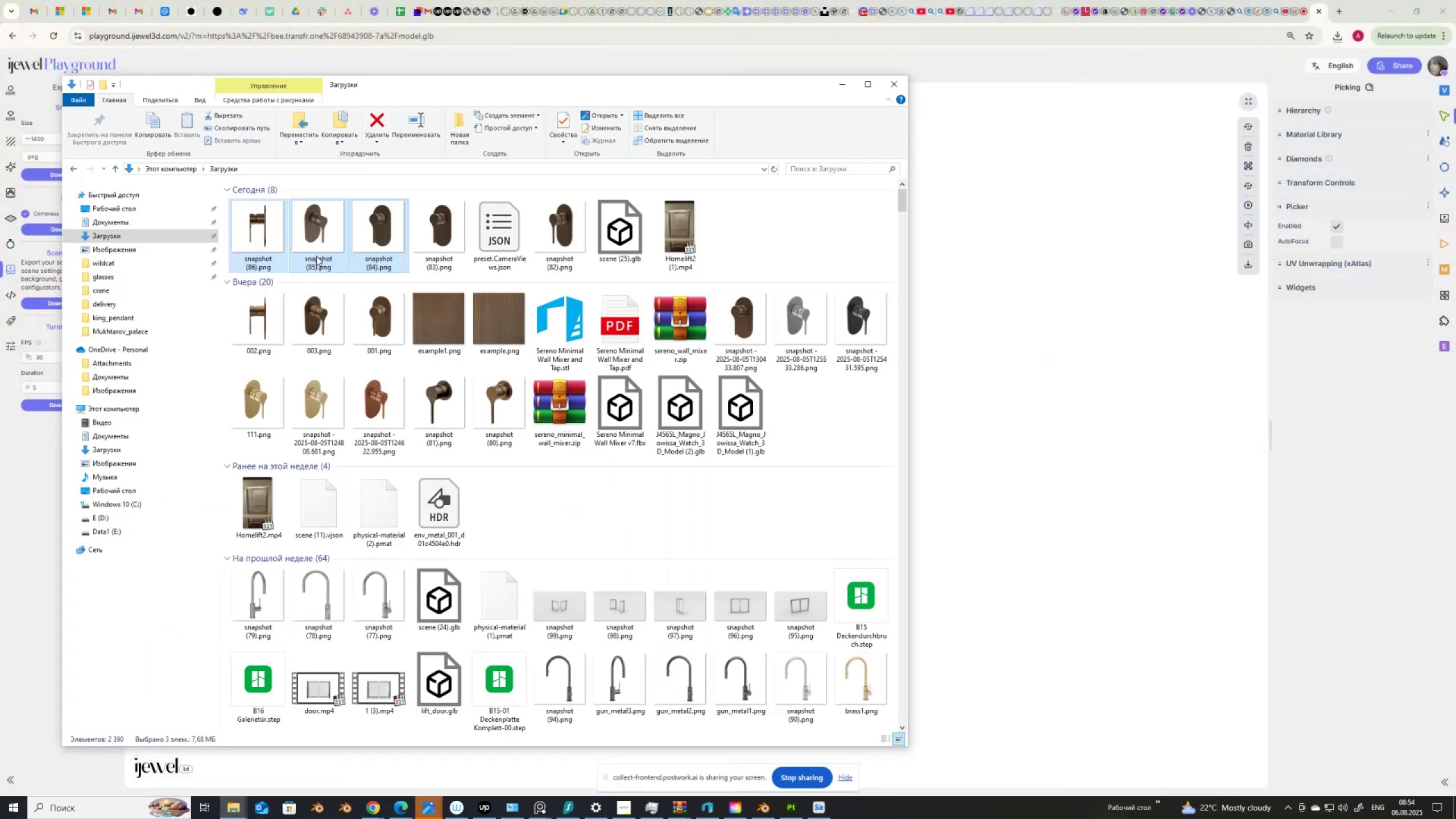 
mouse_move([299, 262])
 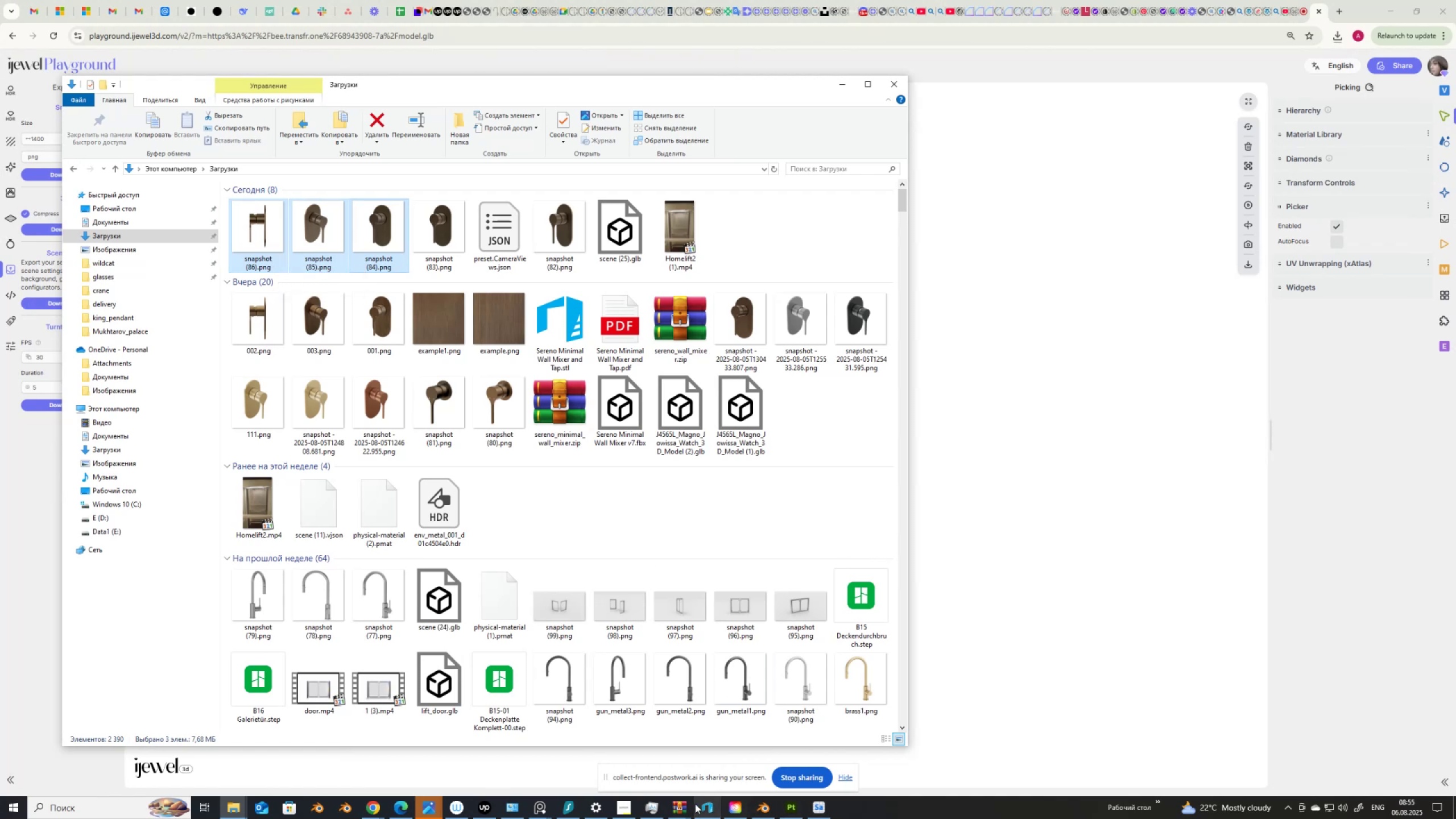 
left_click([683, 806])
 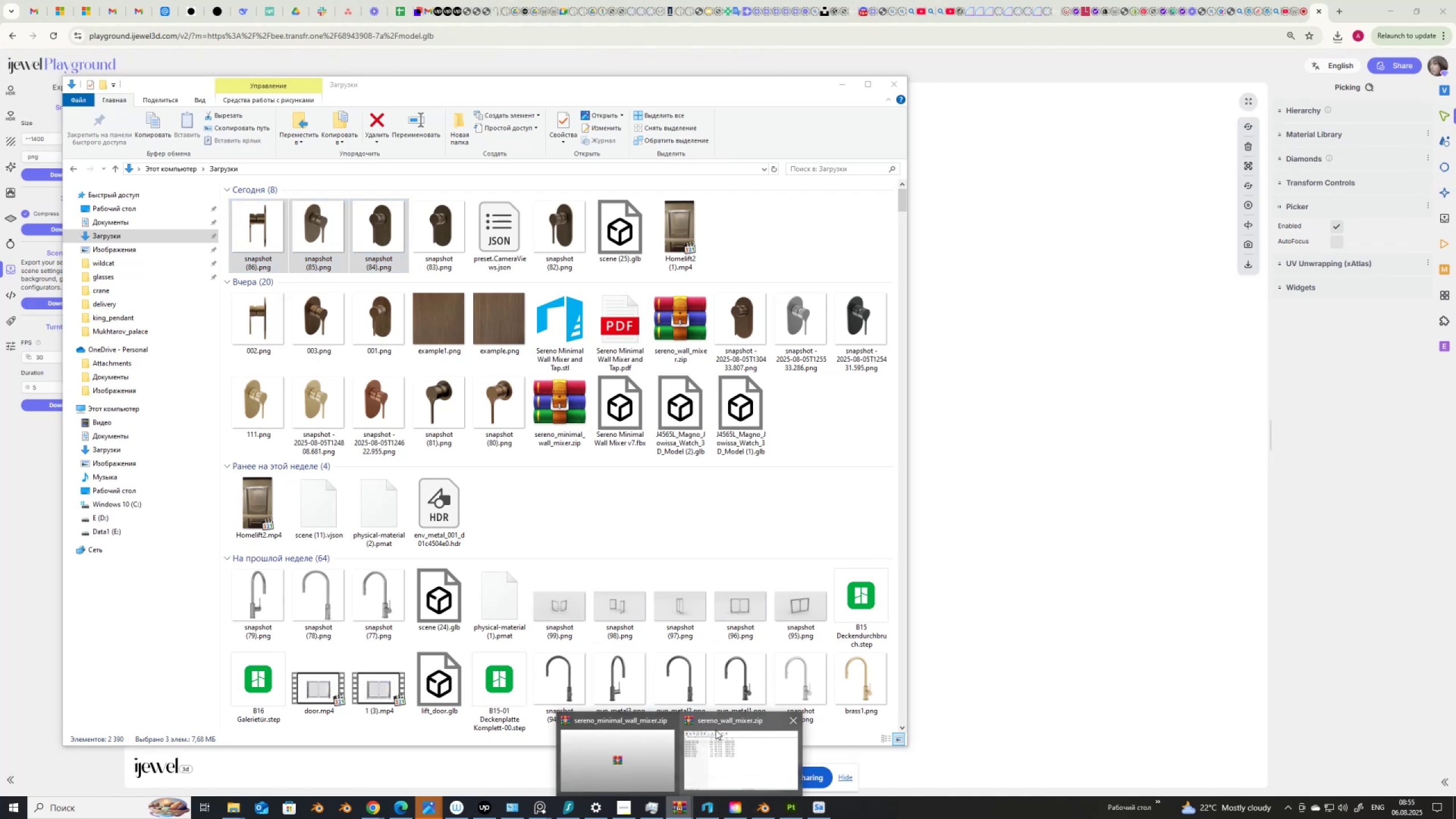 
left_click([722, 738])
 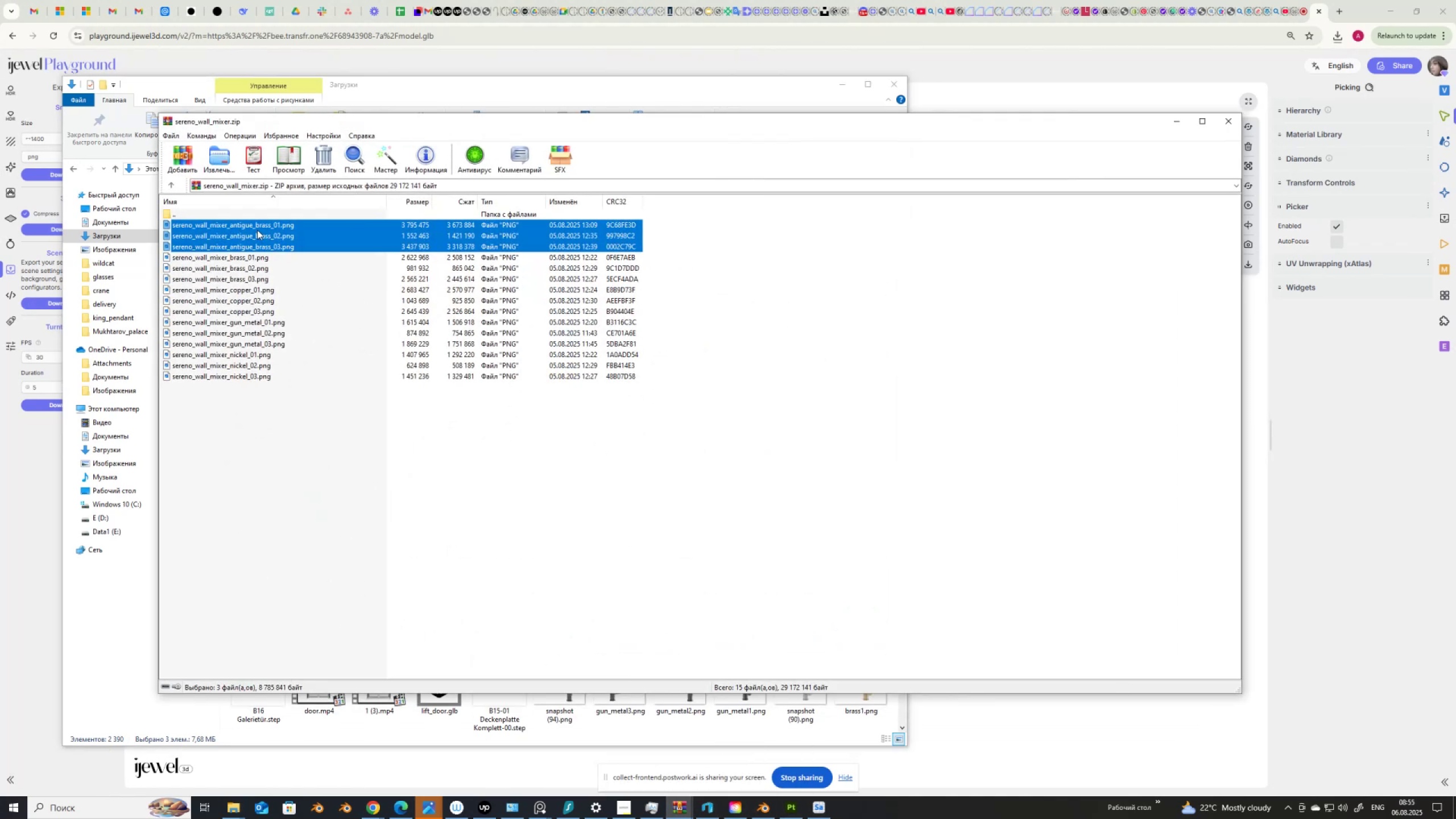 
left_click([257, 228])
 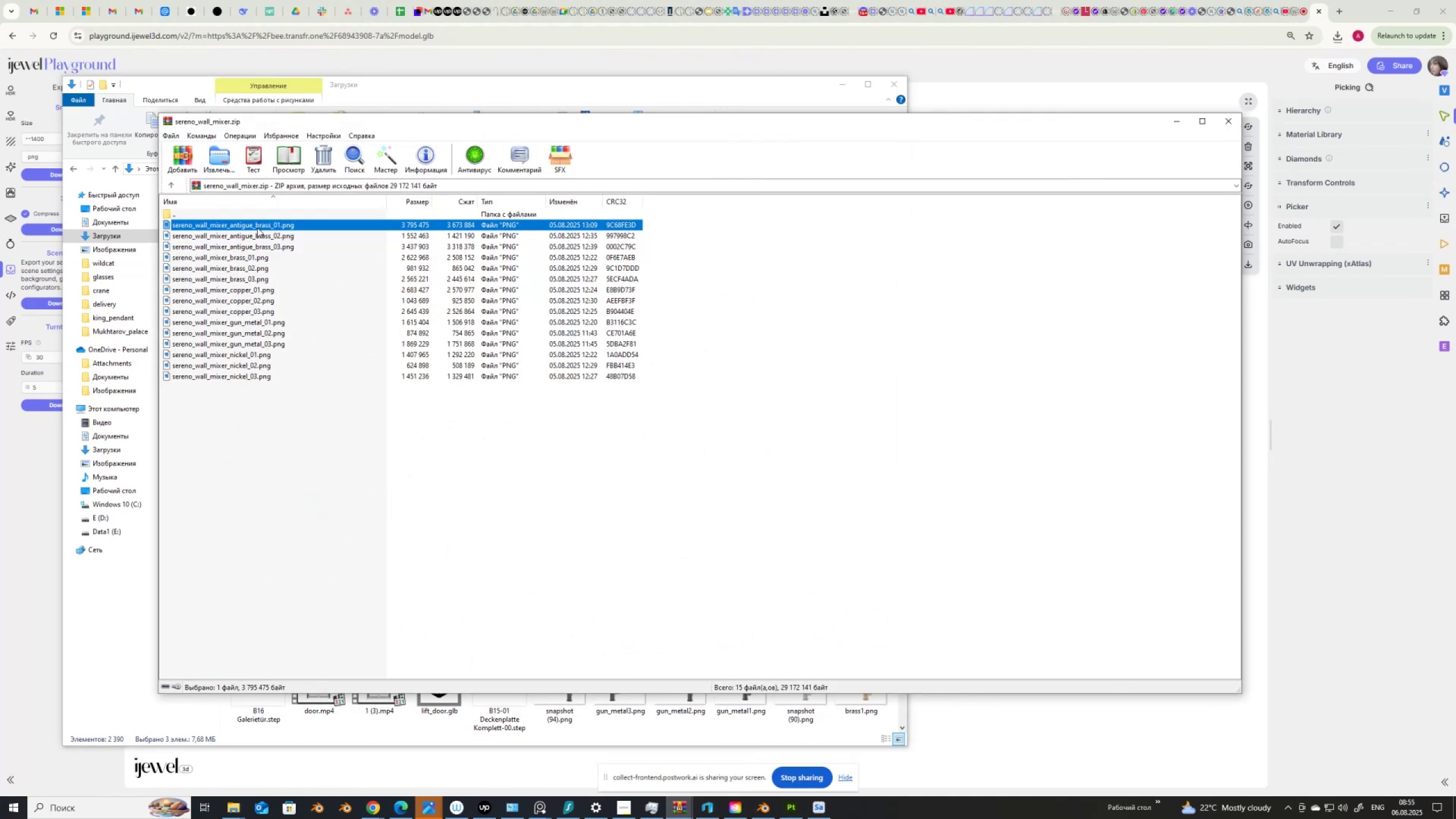 
left_click([257, 228])
 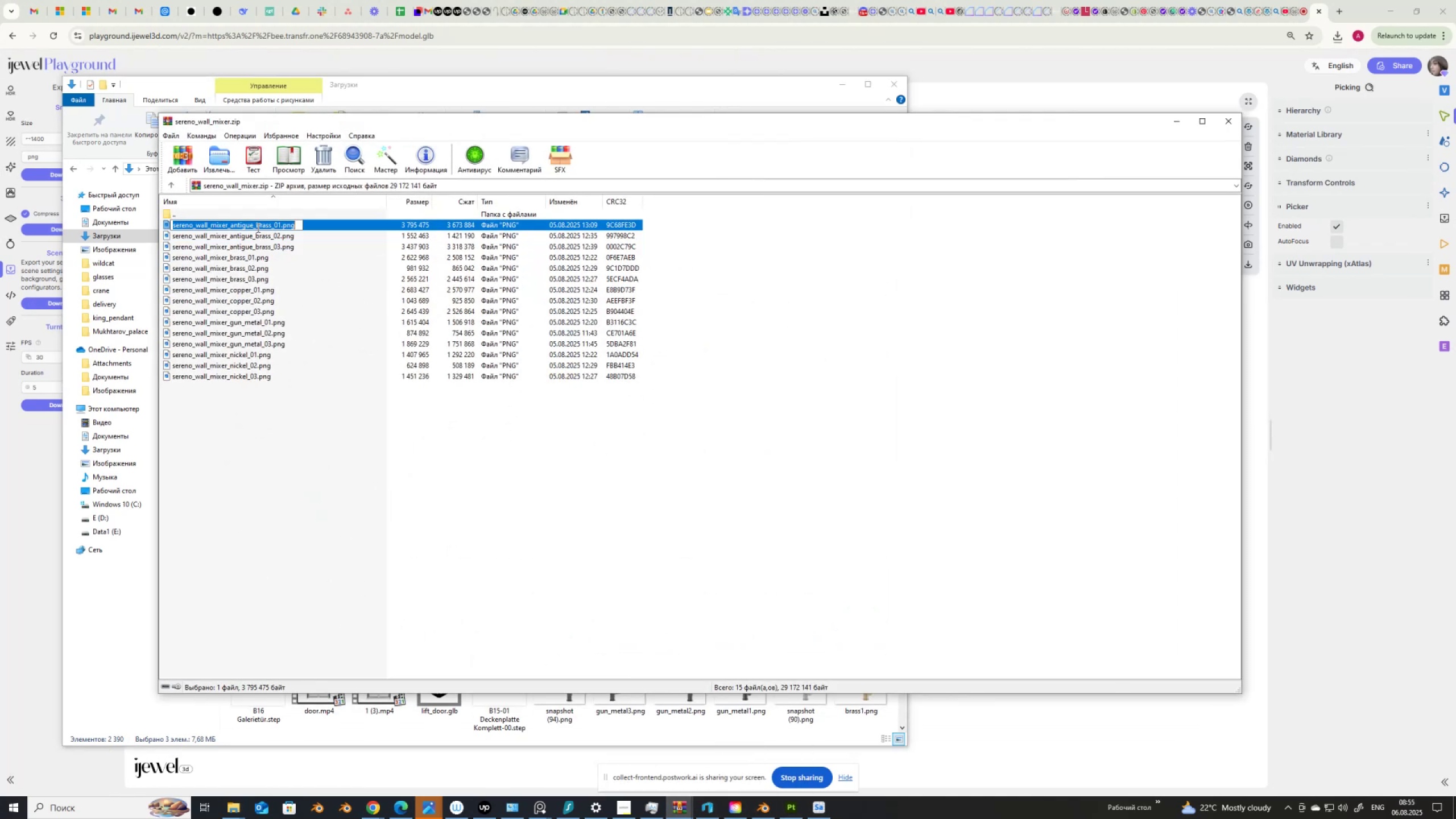 
key(Control+C)
 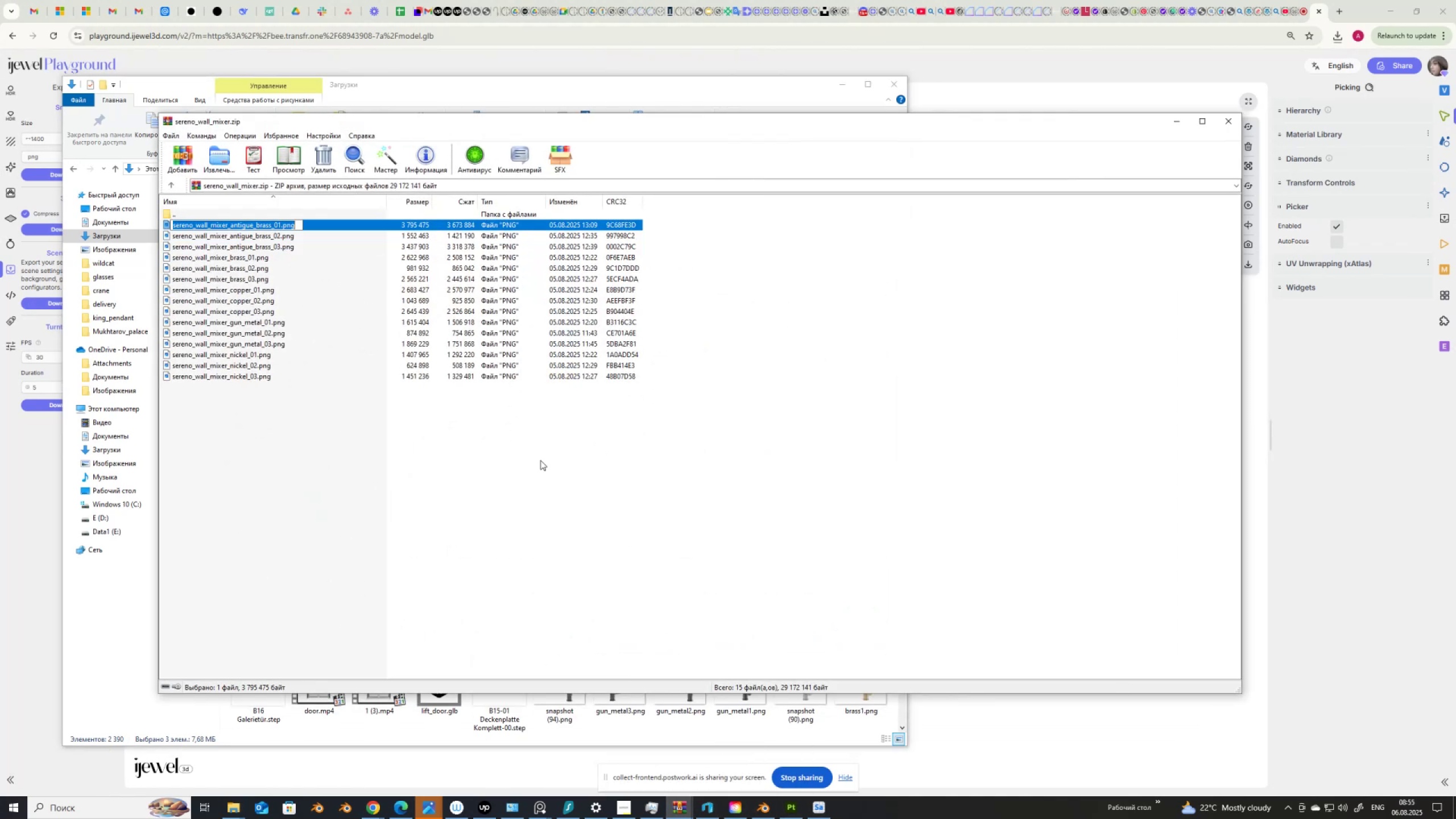 
left_click([577, 492])
 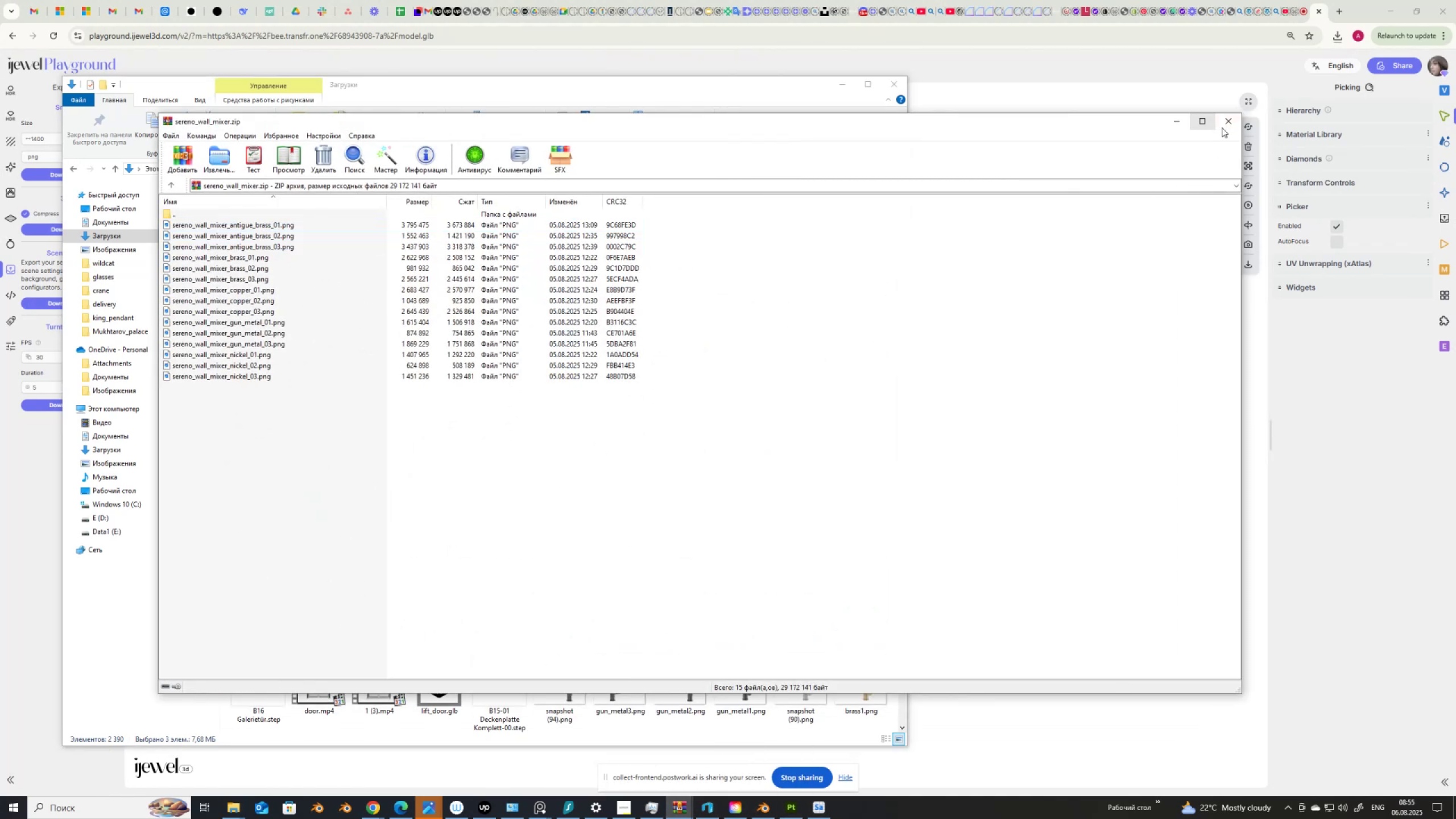 
left_click([1229, 123])
 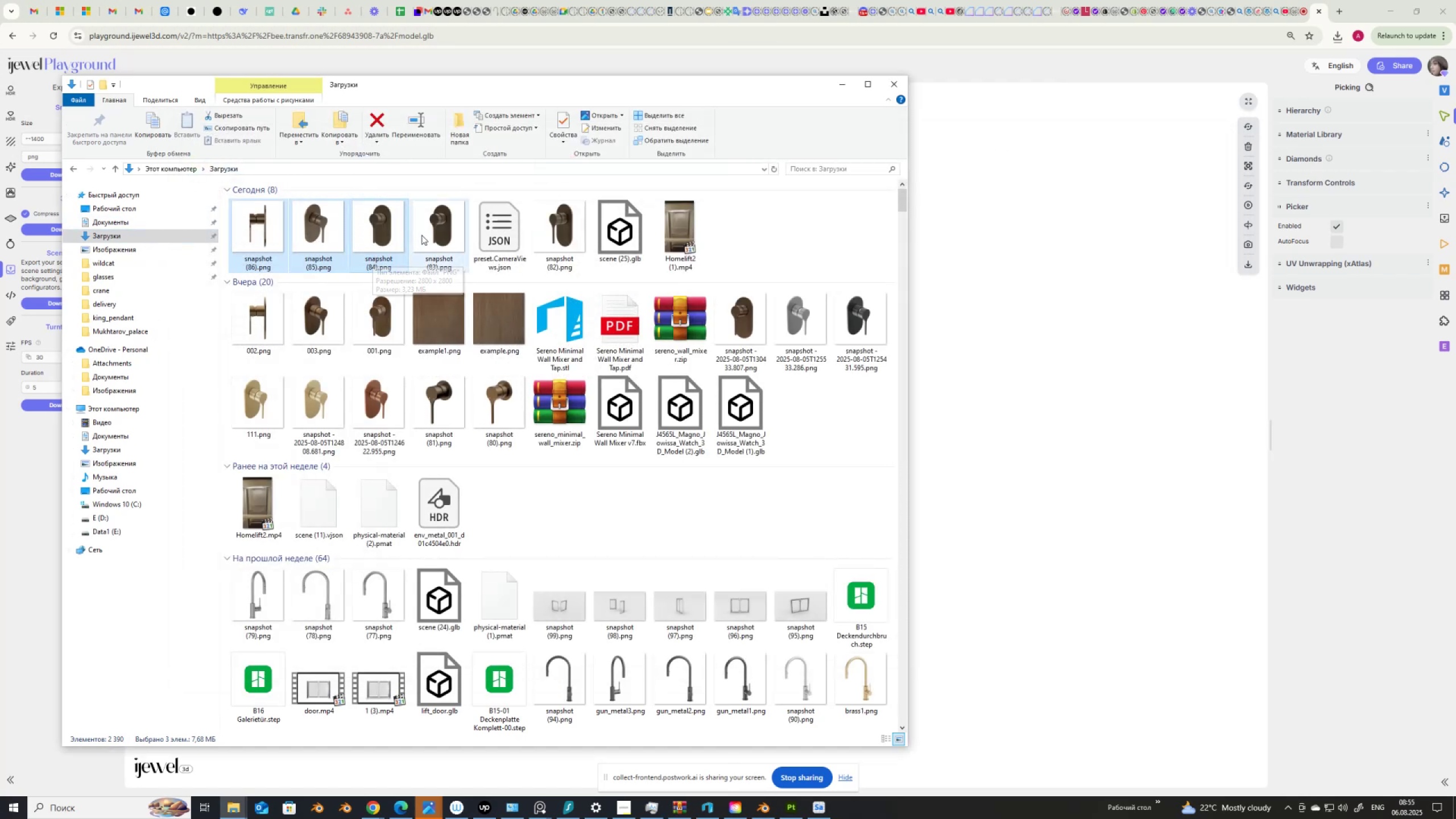 
left_click([441, 232])
 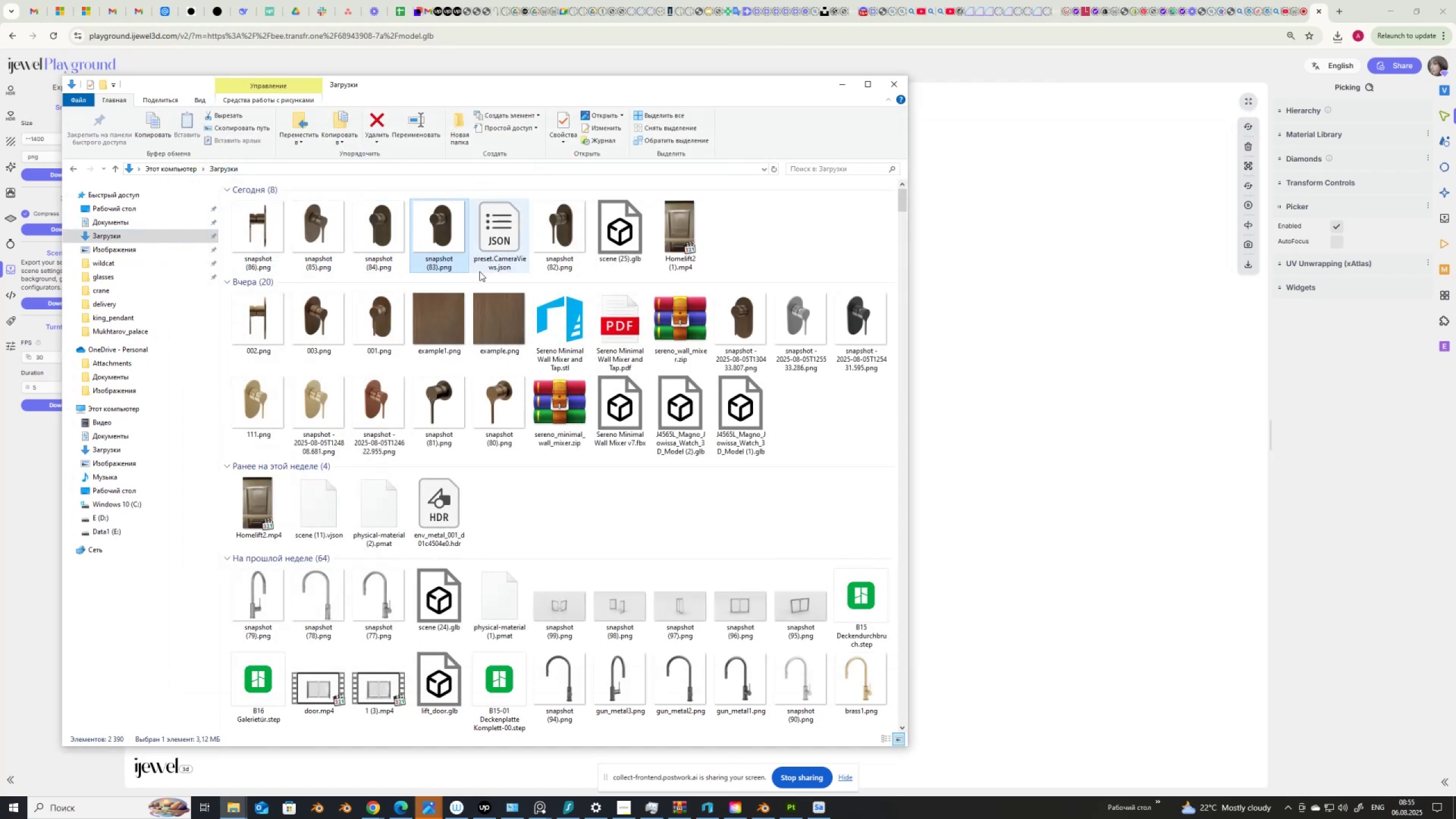 
key(Delete)
 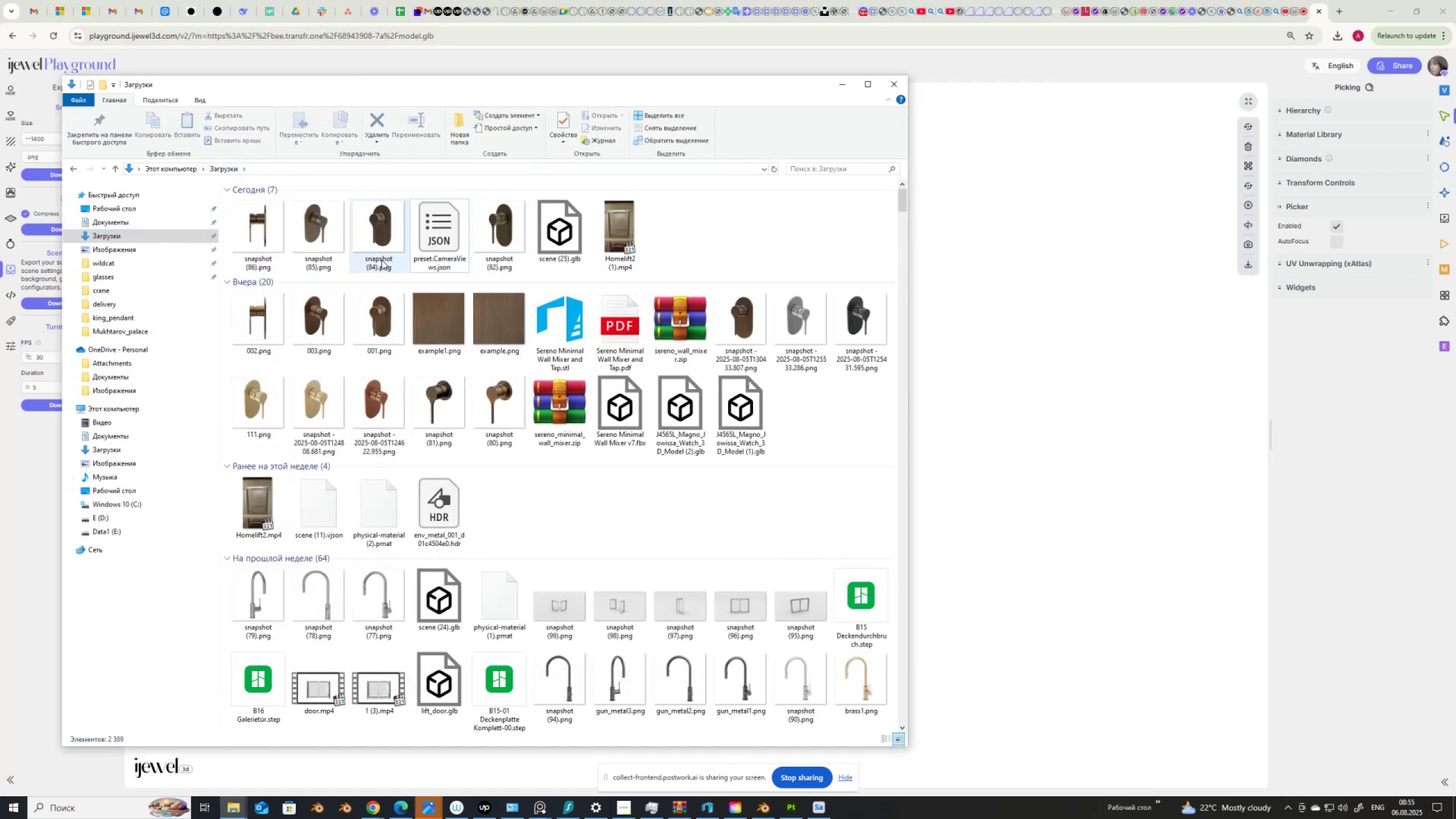 
left_click([378, 263])
 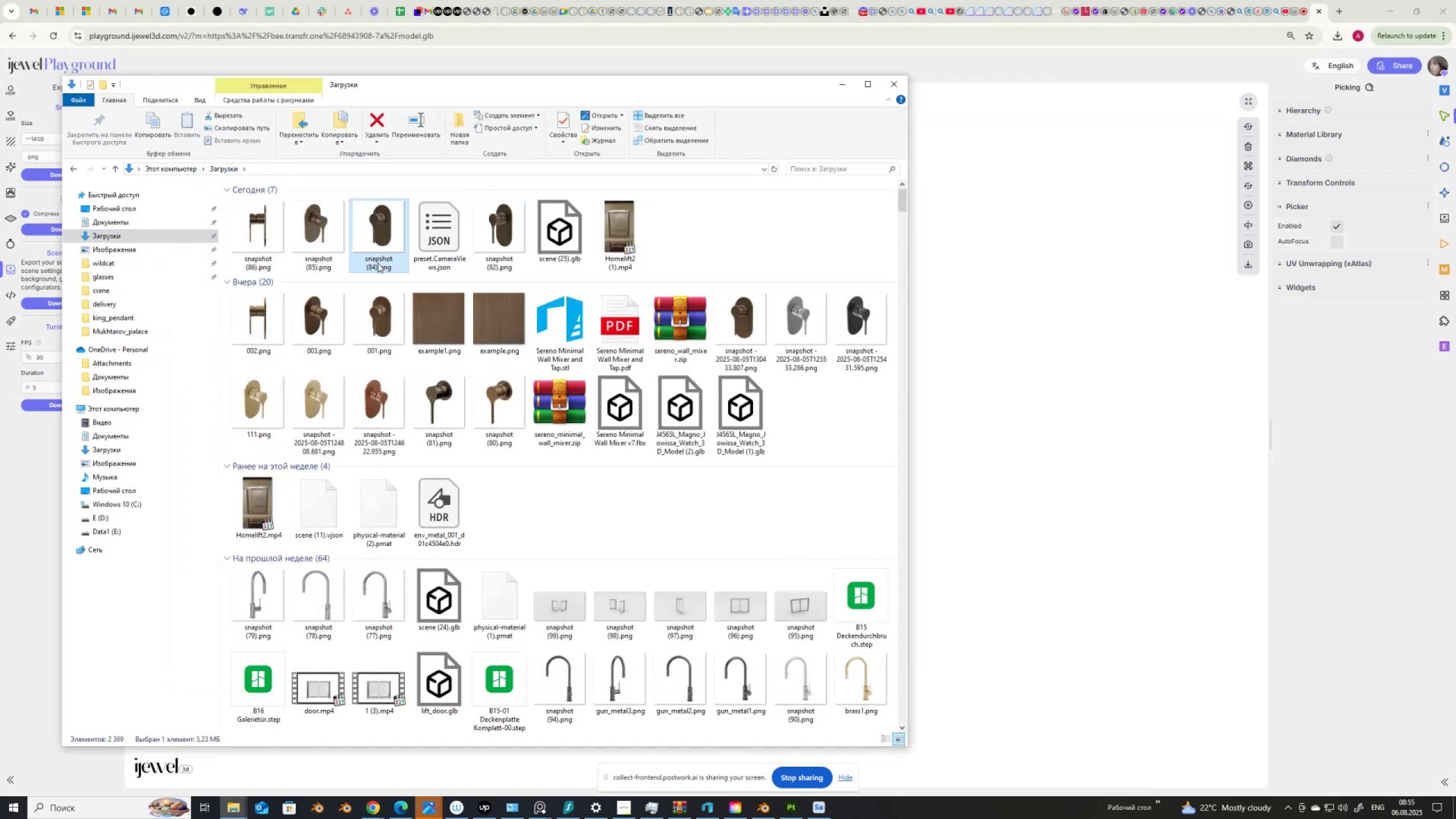 
left_click([378, 263])
 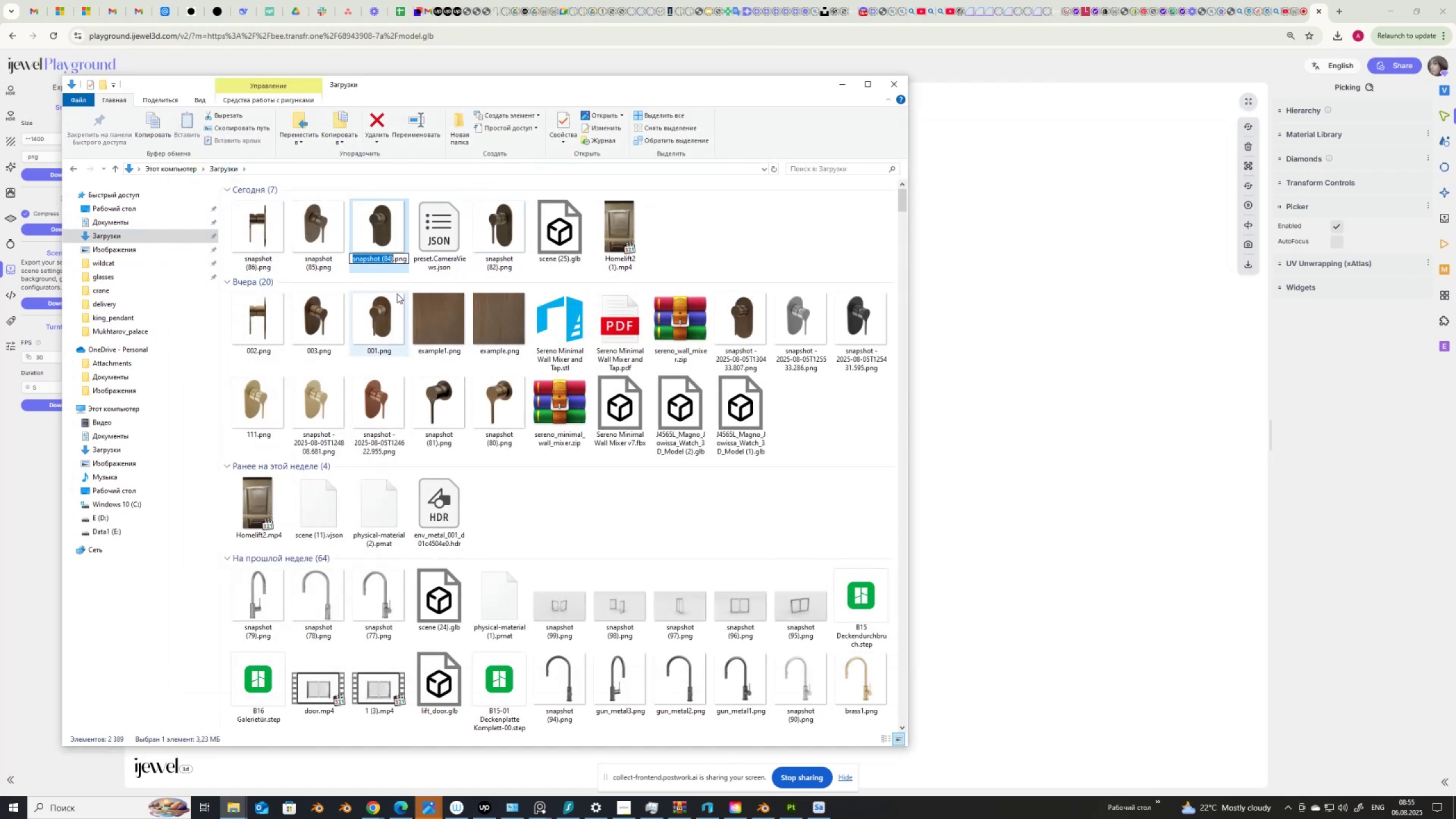 
key(Control+V)
 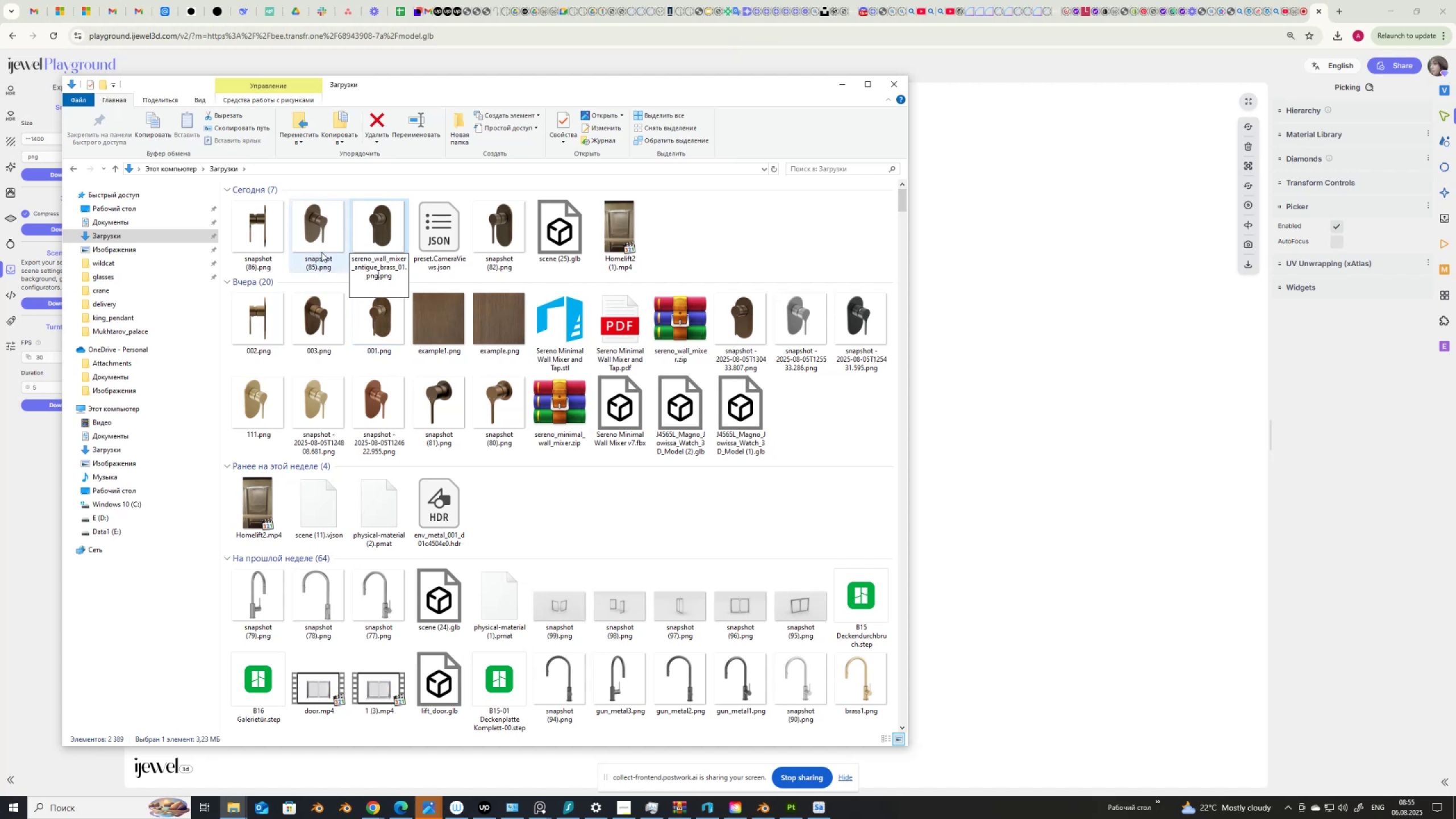 
left_click([323, 263])
 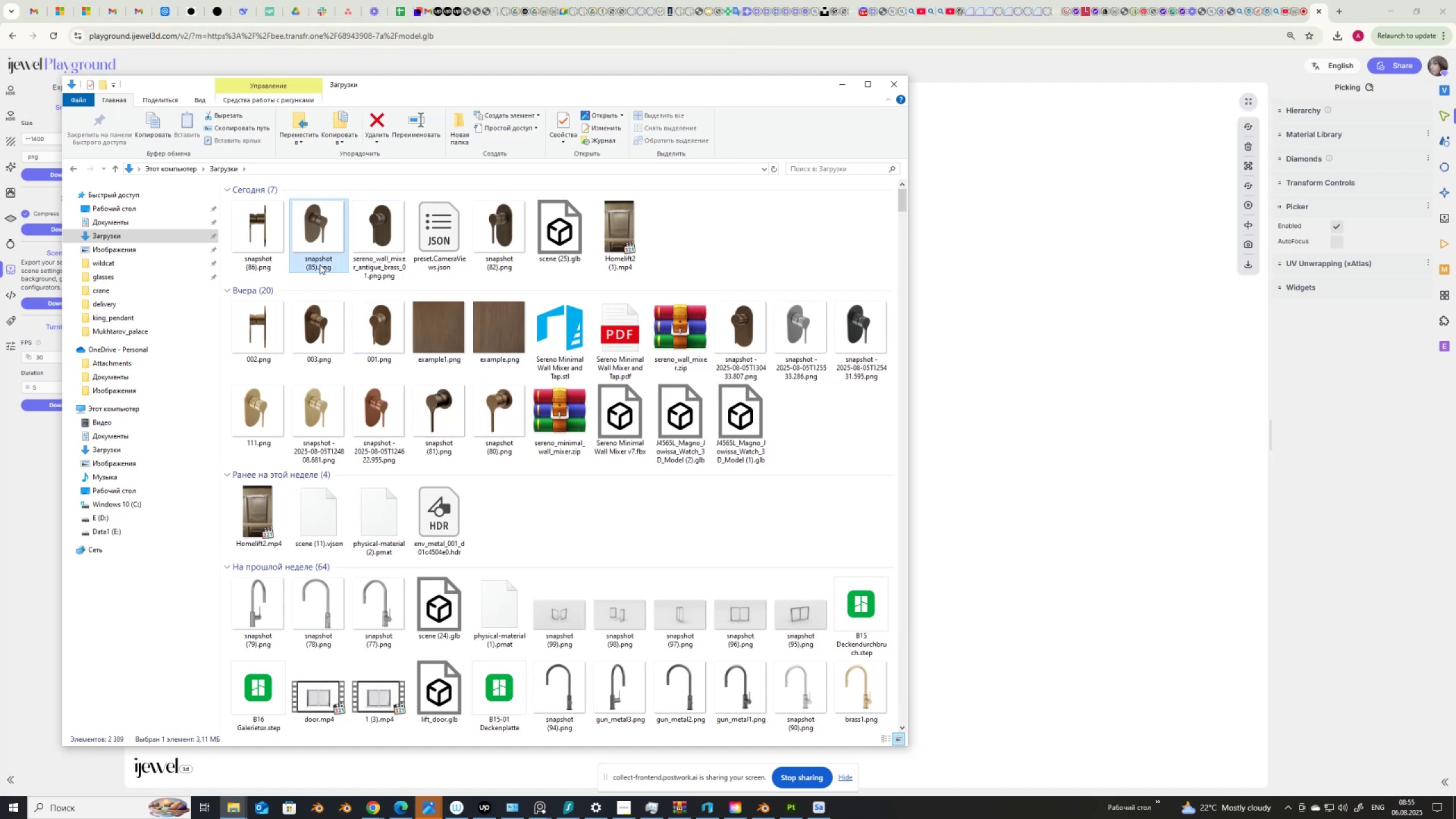 
left_click([318, 264])
 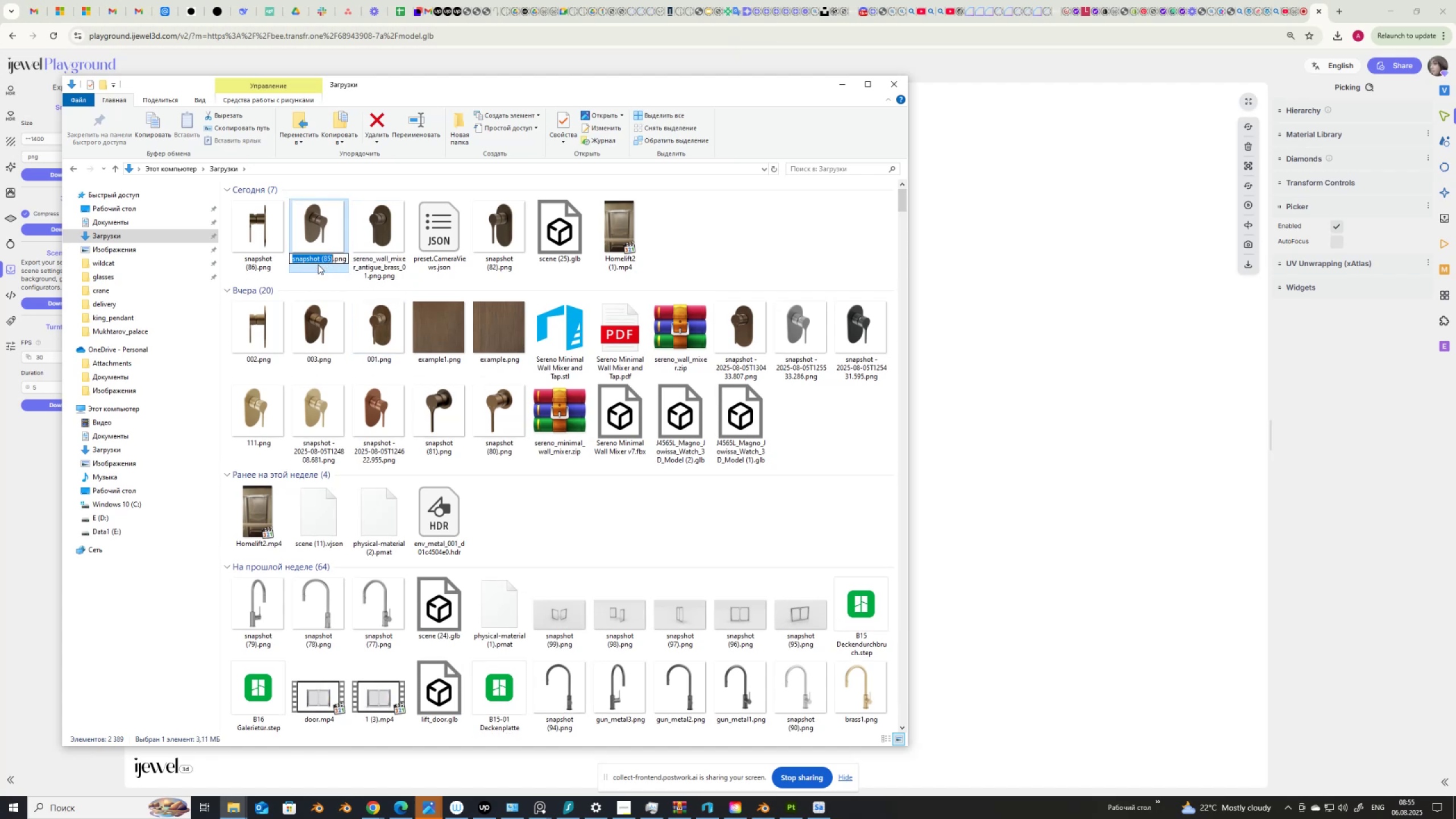 
key(Control+V)
 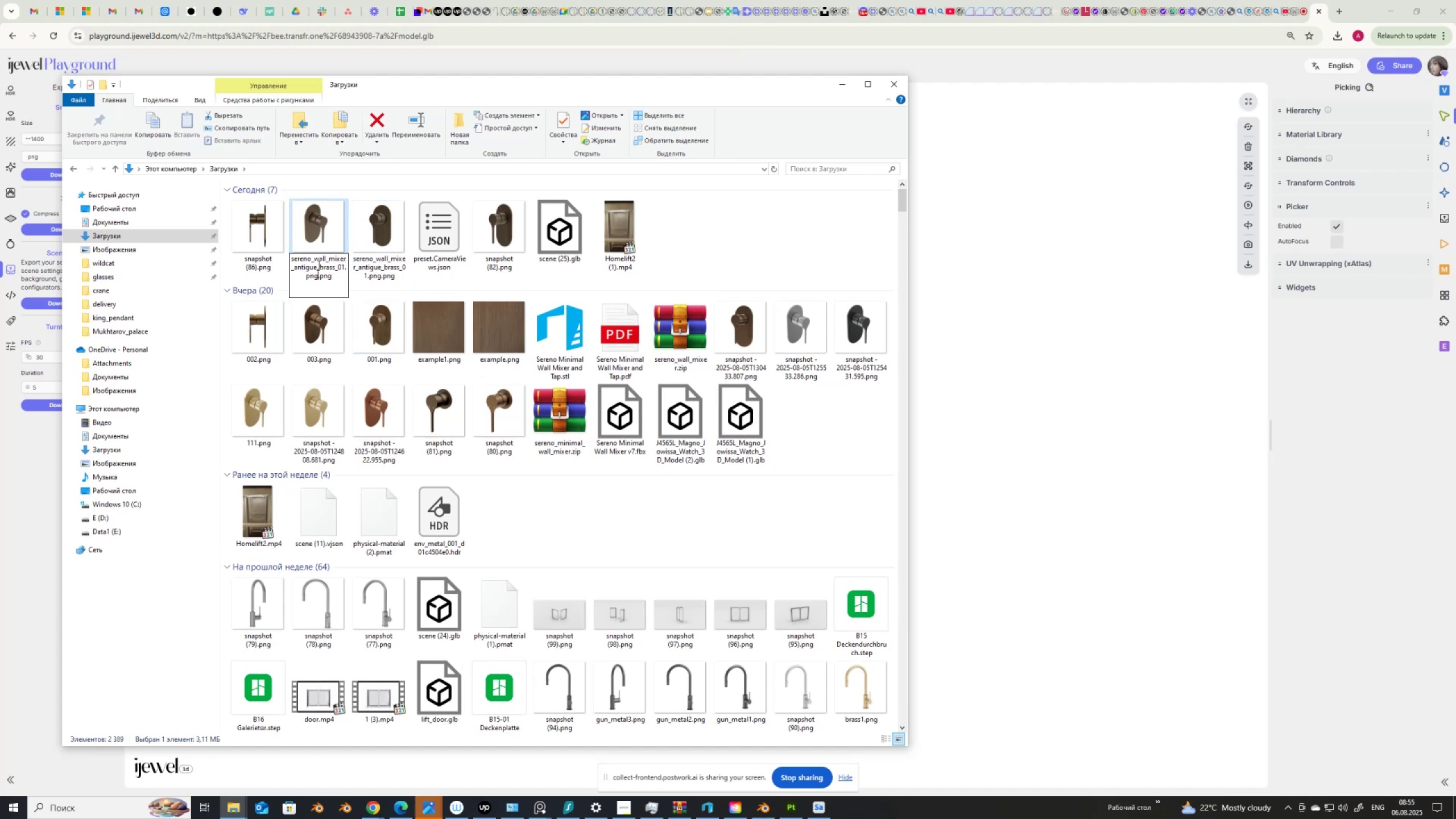 
key(Backspace)
 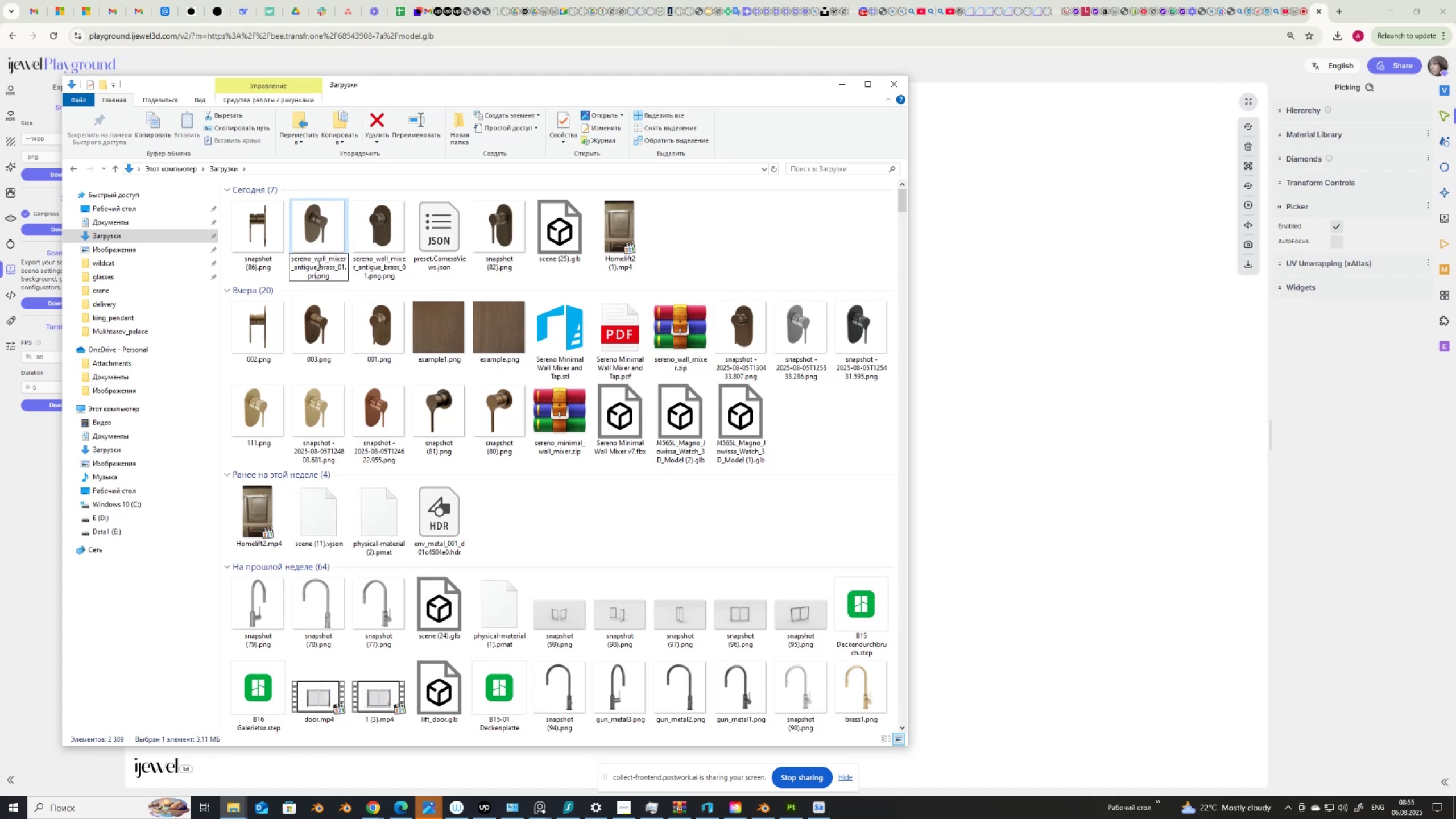 
key(Backspace)
 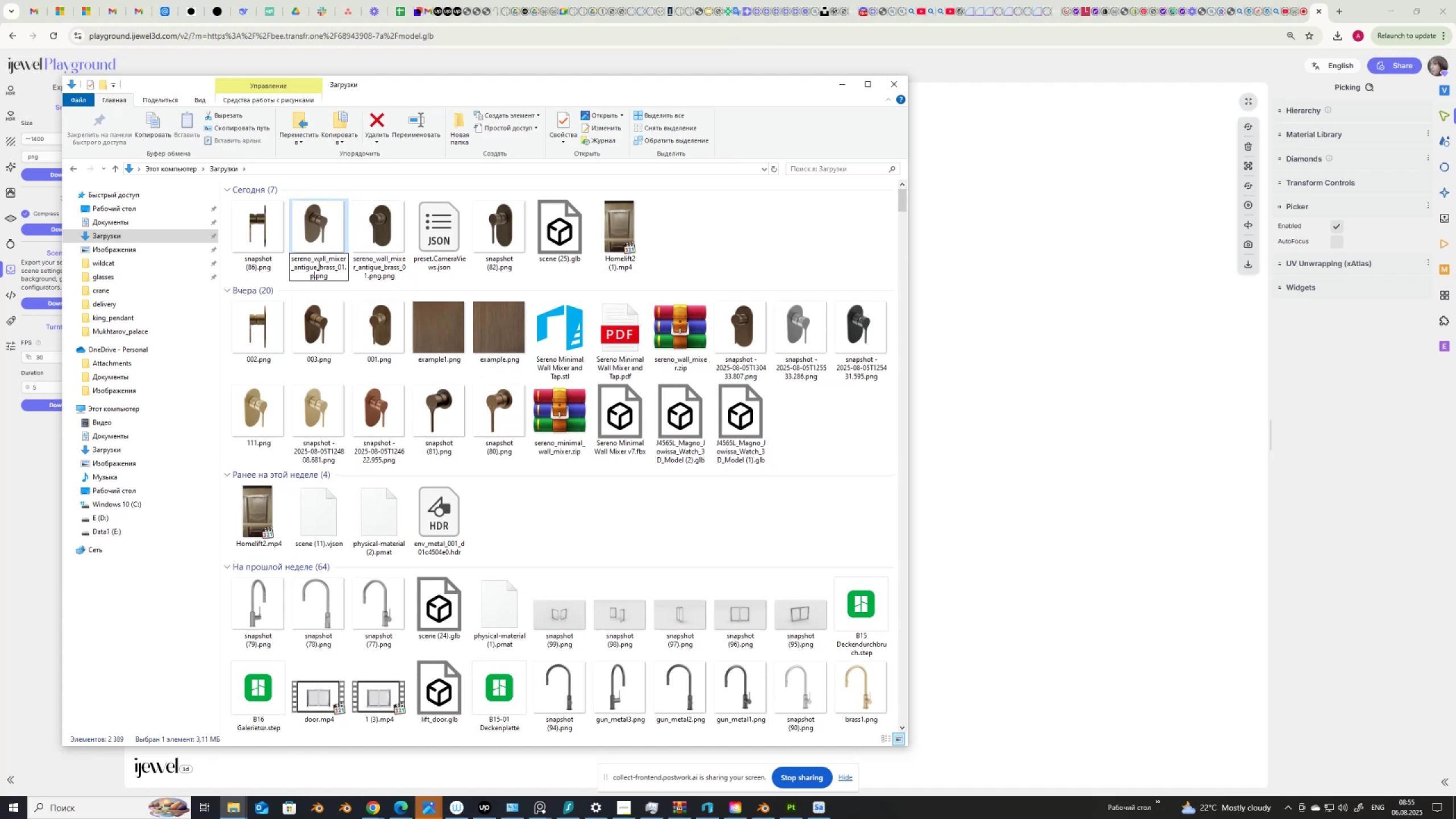 
key(Backspace)
 